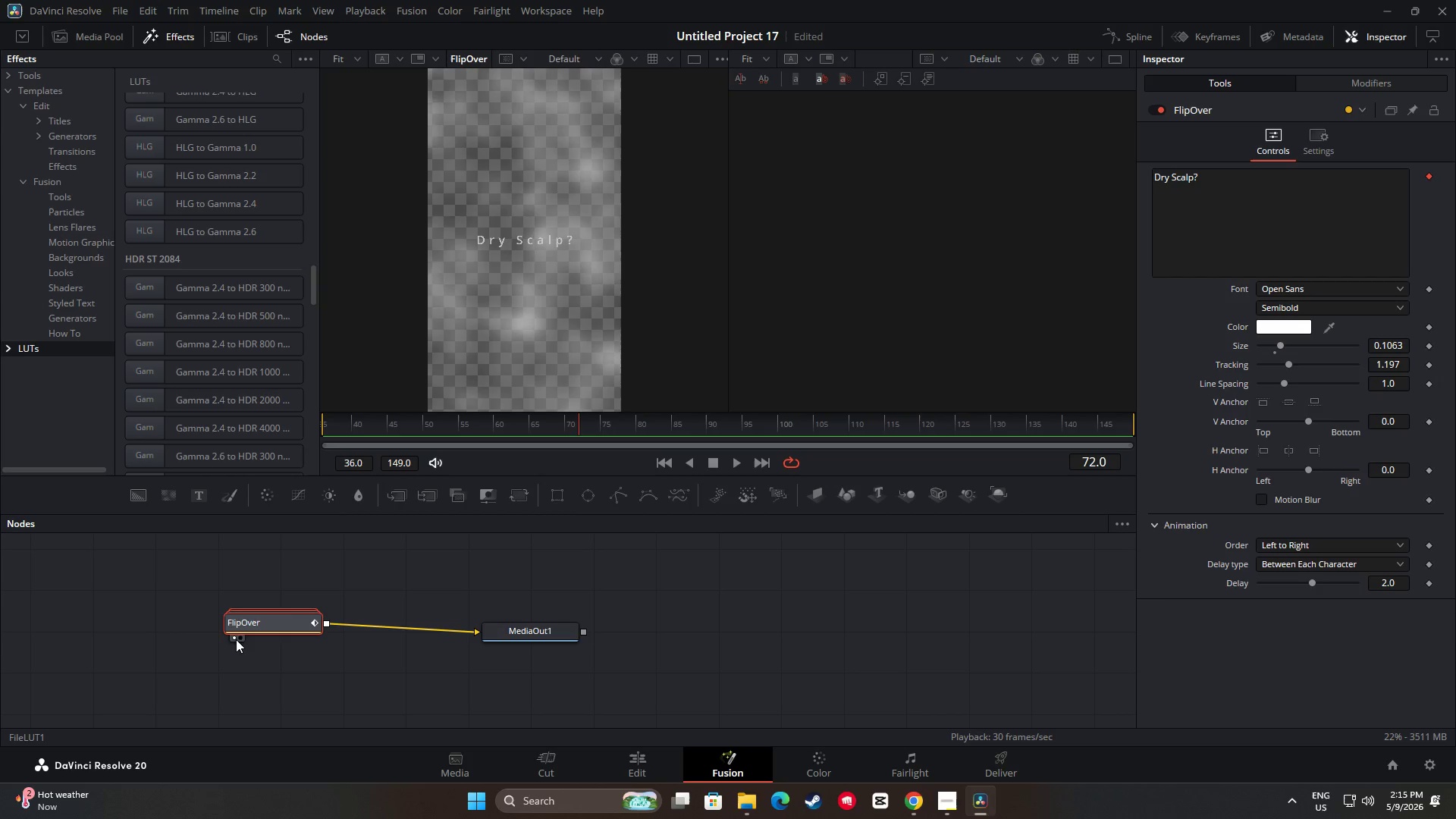 
left_click([232, 639])
 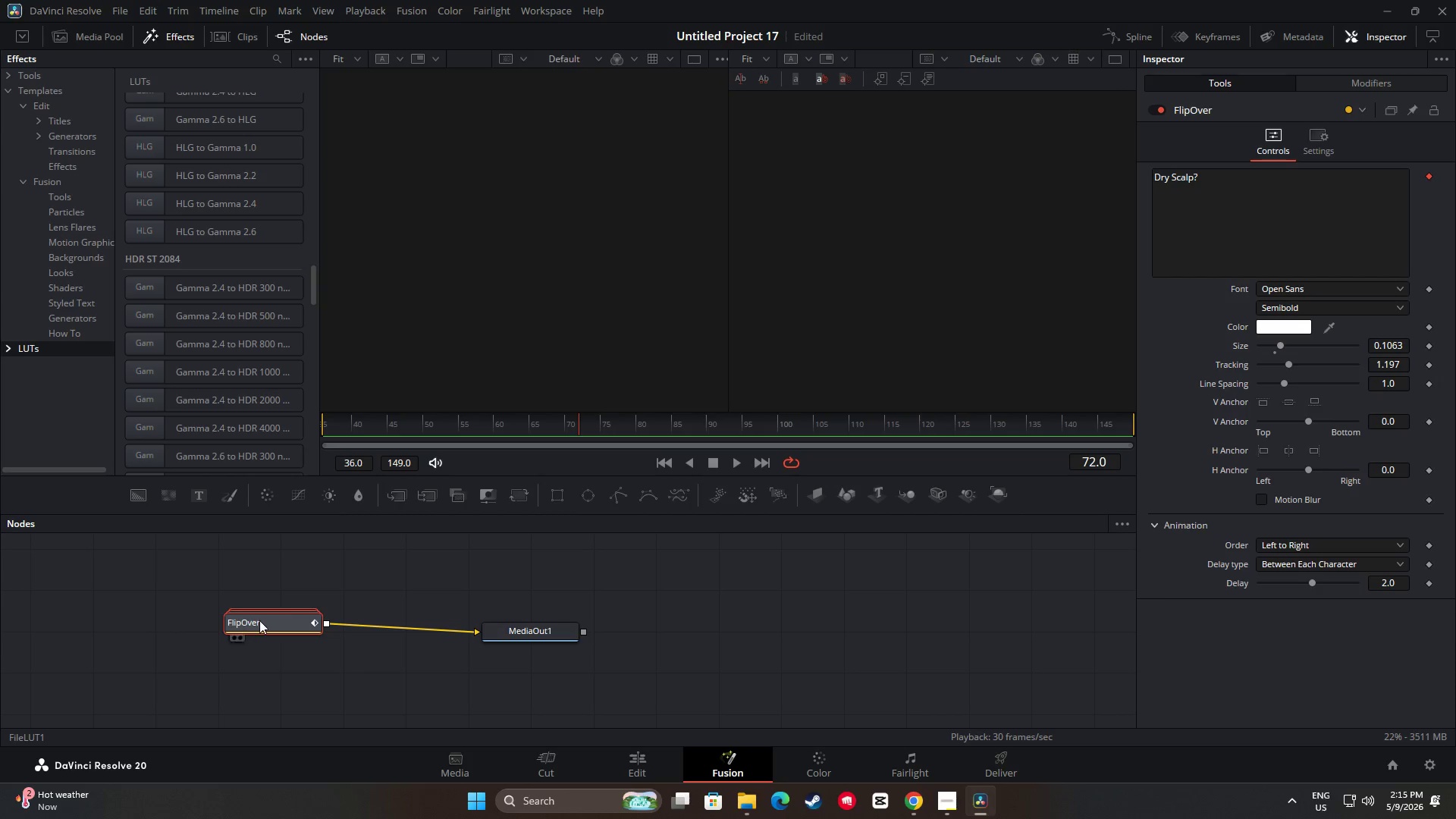 
left_click_drag(start_coordinate=[259, 620], to_coordinate=[261, 626])
 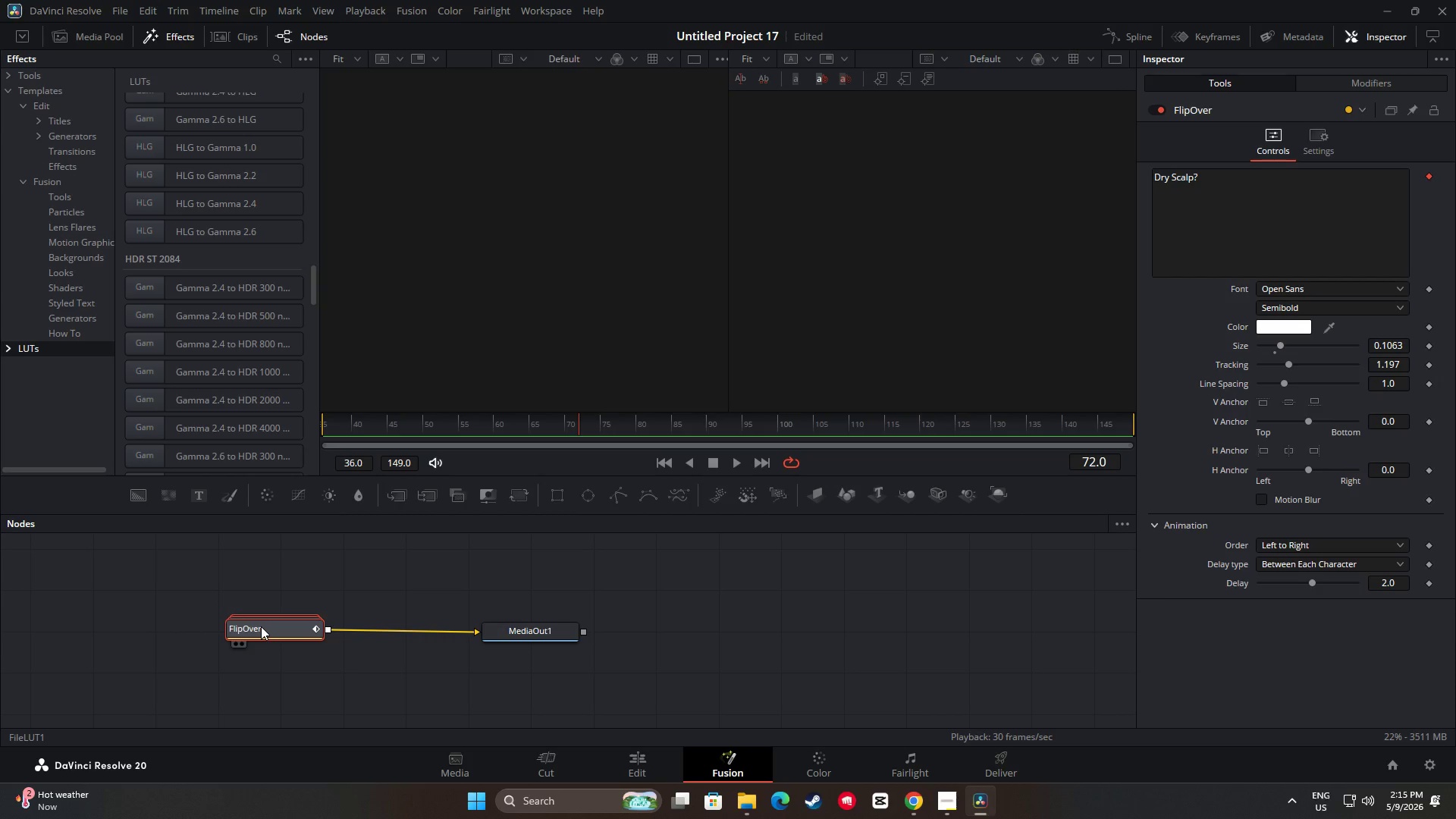 
left_click([261, 626])
 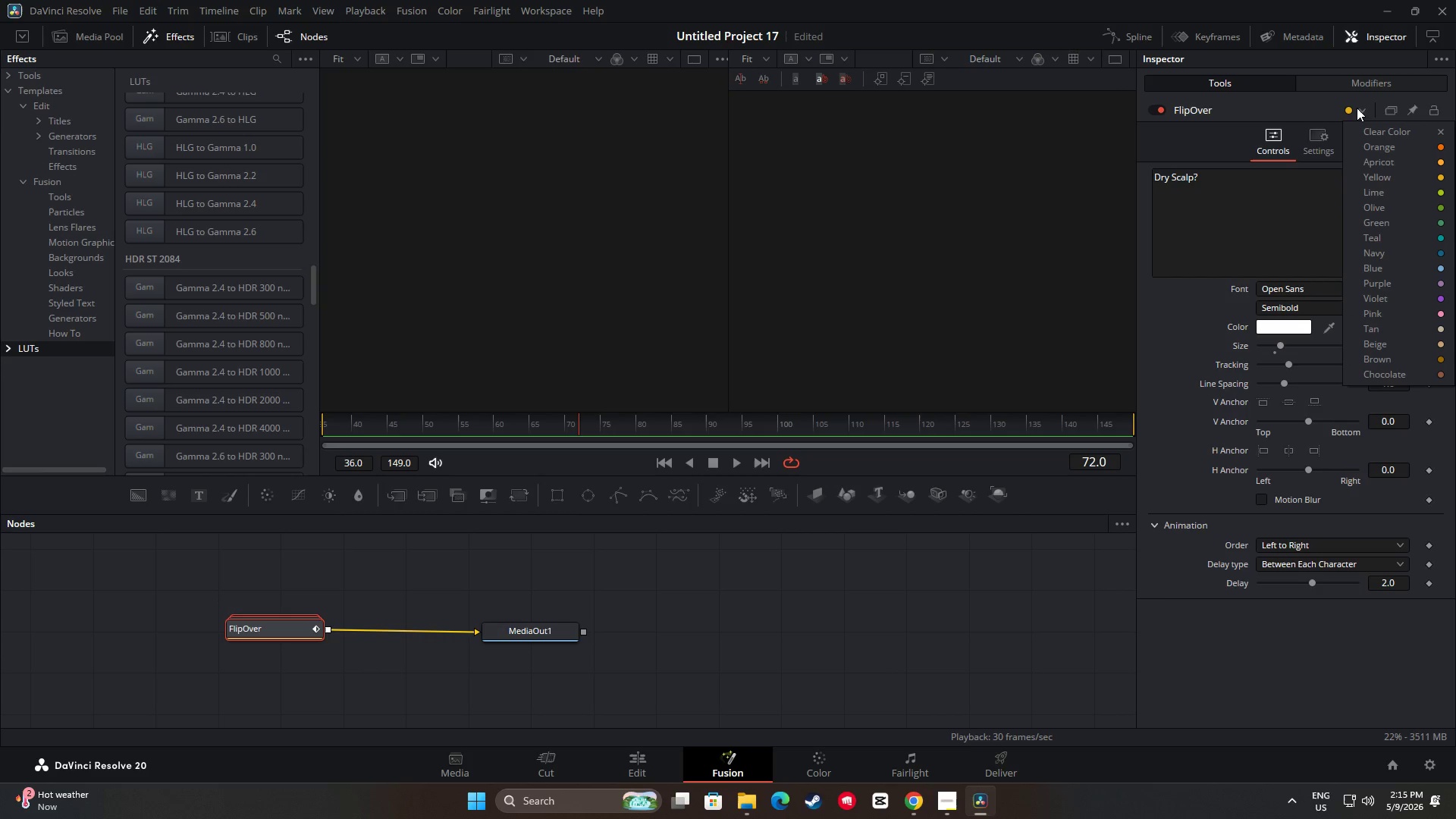 
left_click([1357, 108])
 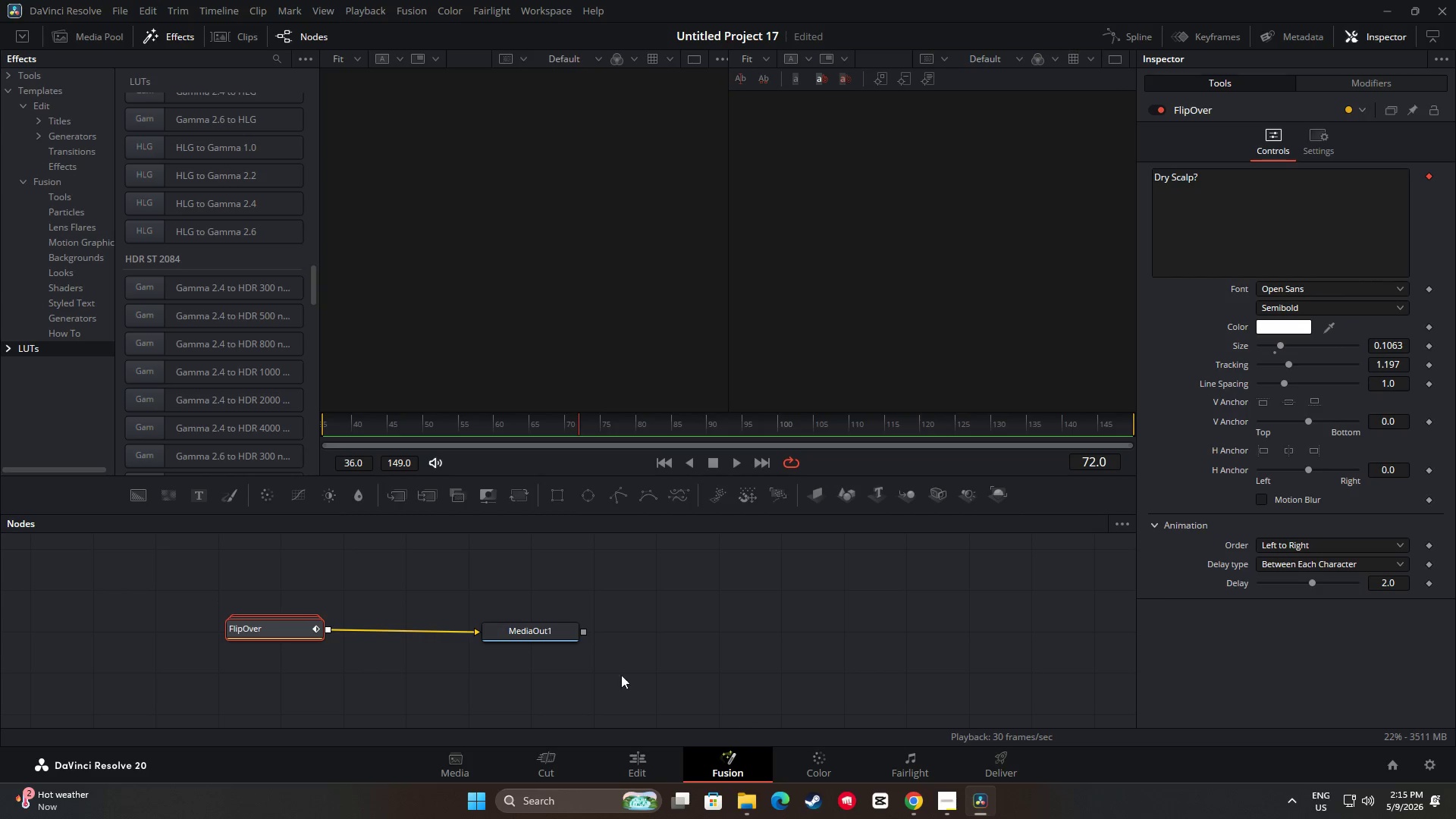 
wait(5.44)
 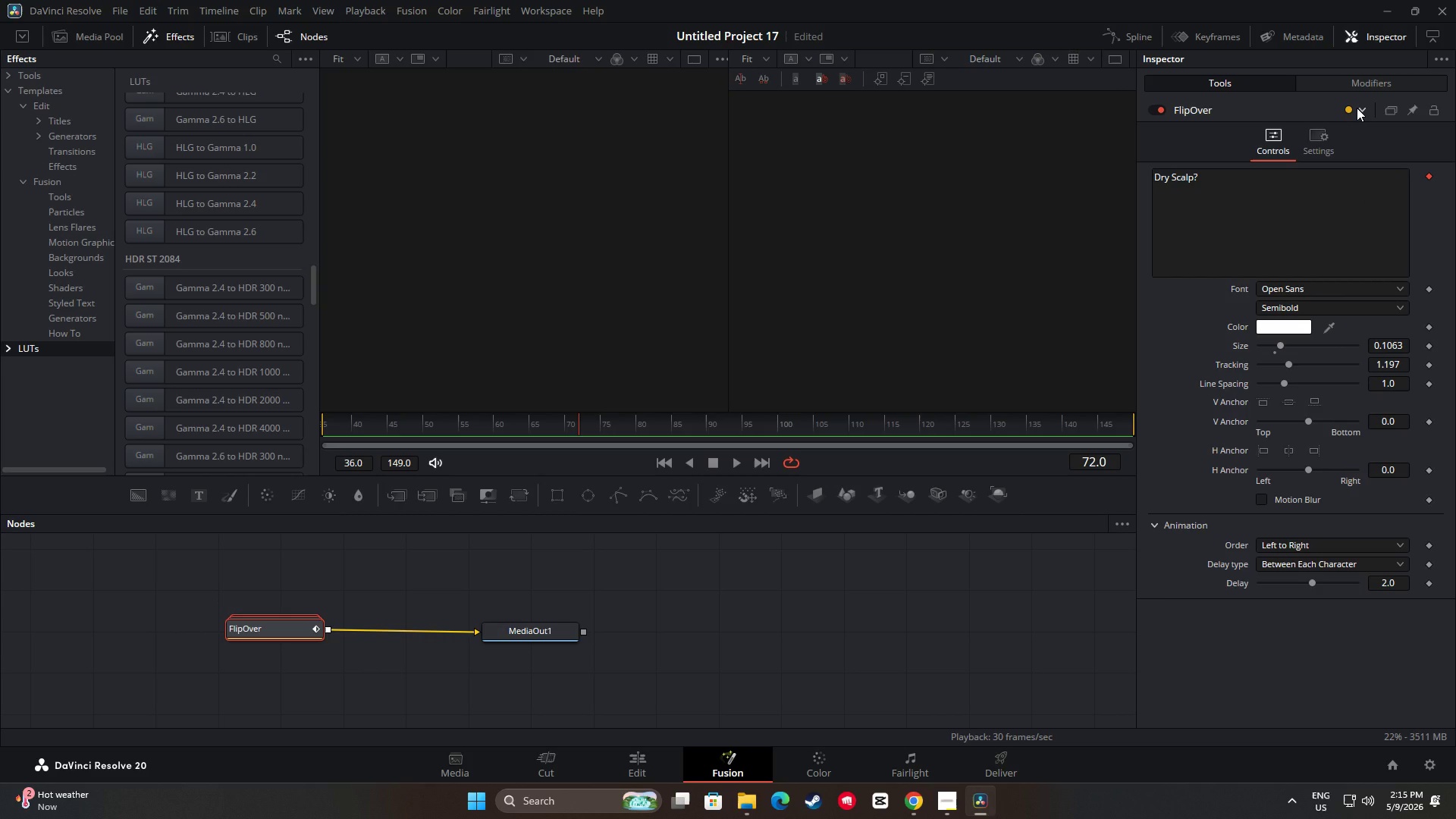 
left_click([654, 755])
 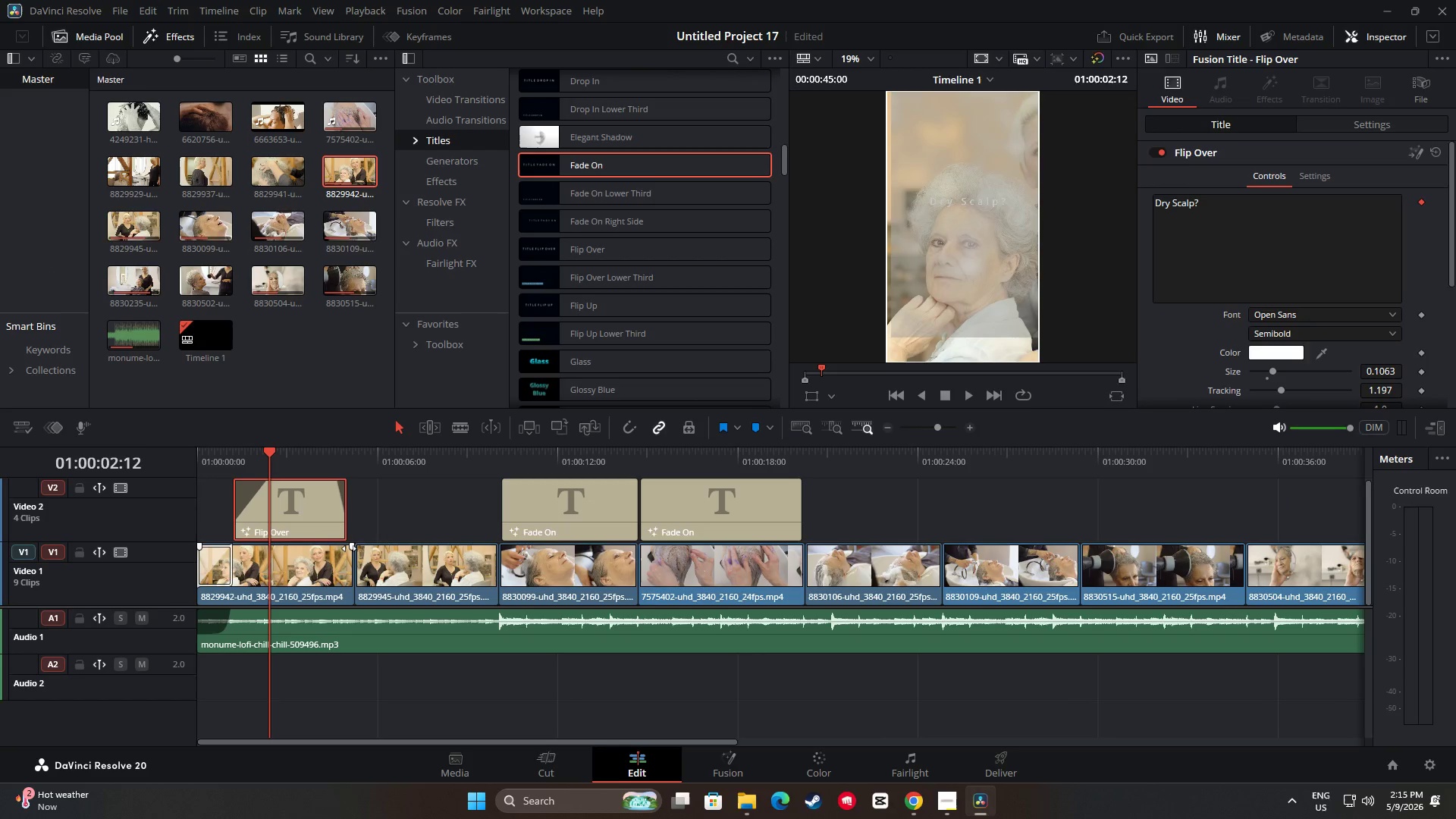 
left_click([297, 503])
 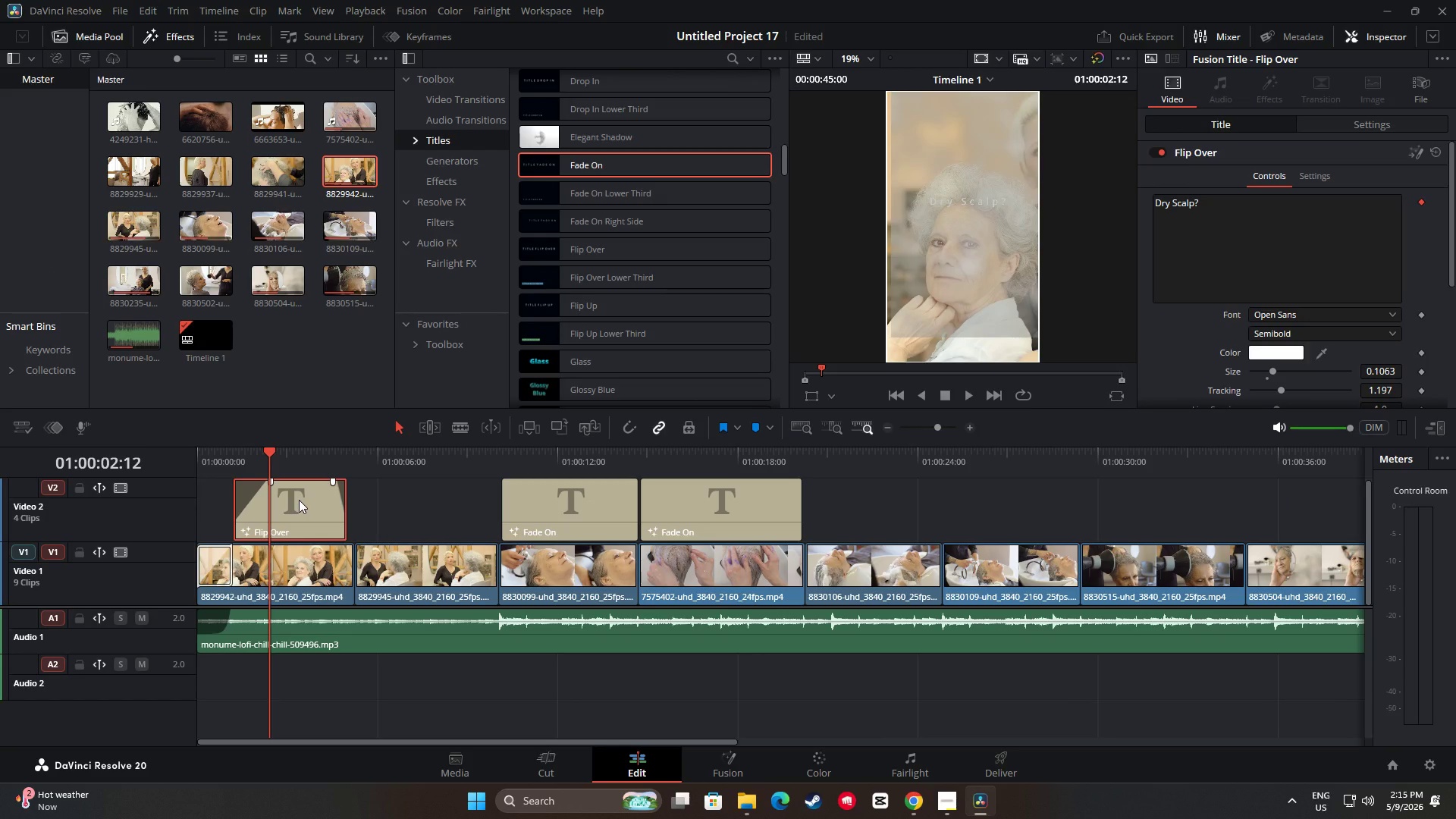 
key(Backspace)
 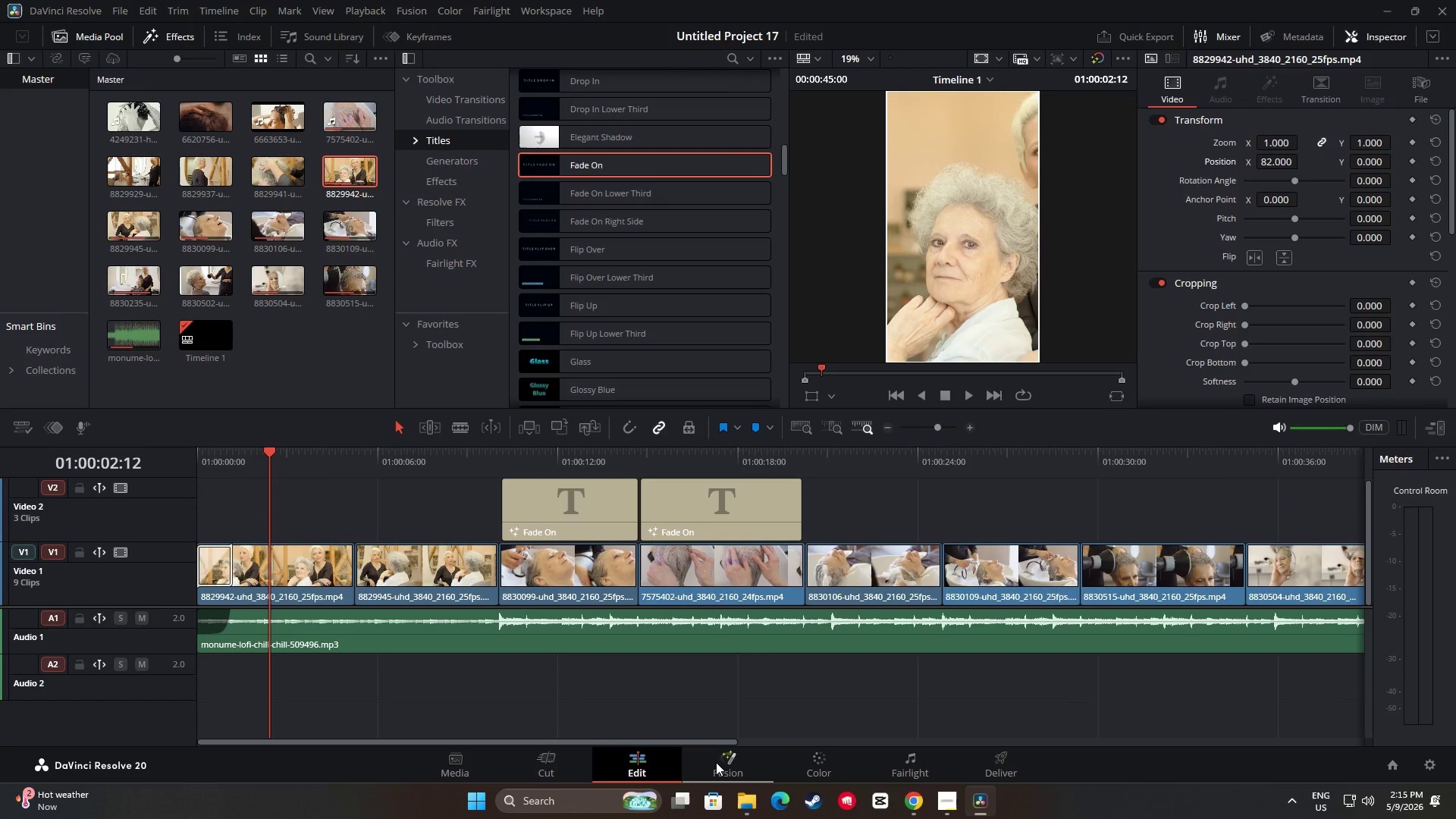 
left_click([719, 763])
 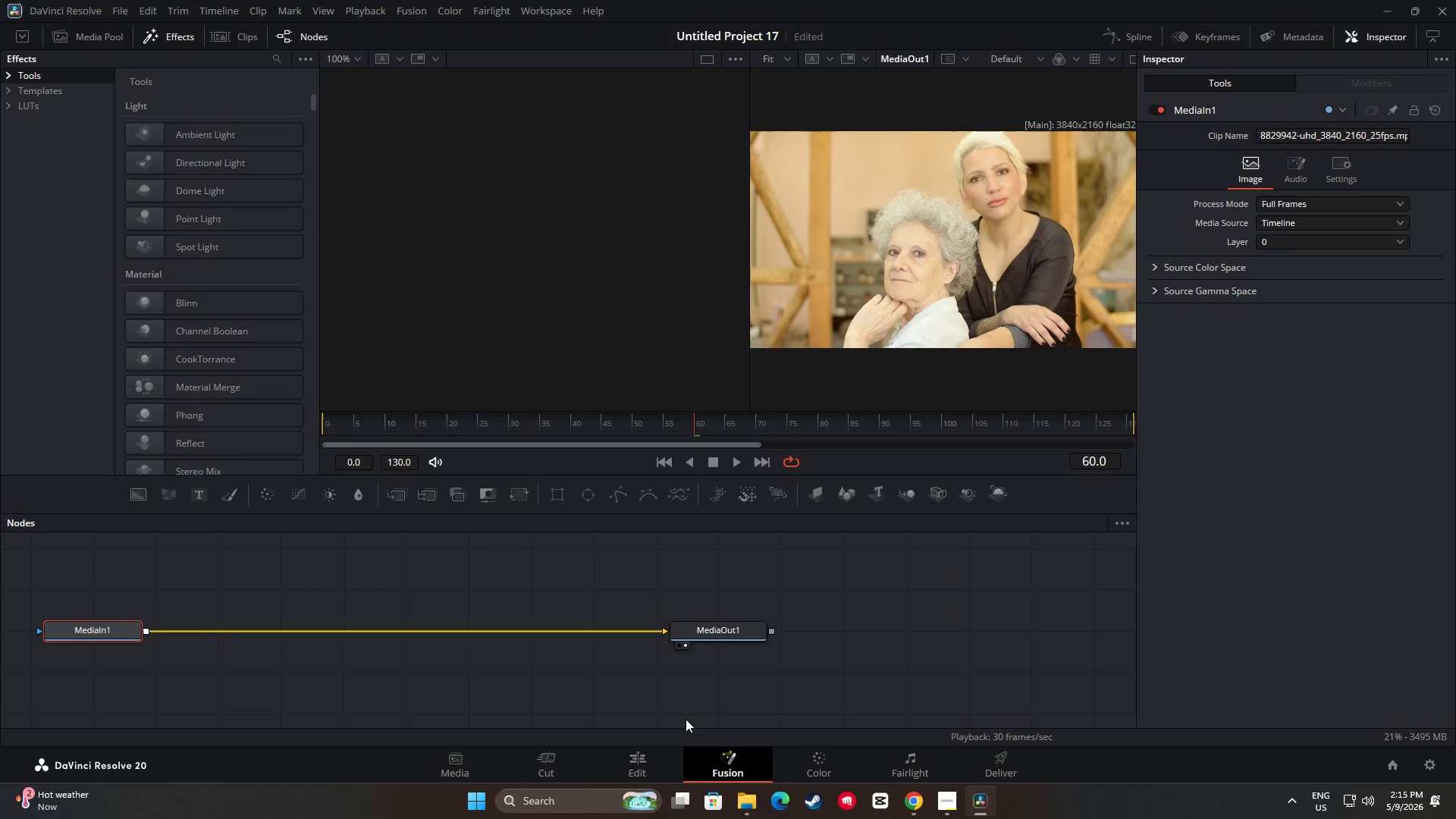 
left_click([649, 759])
 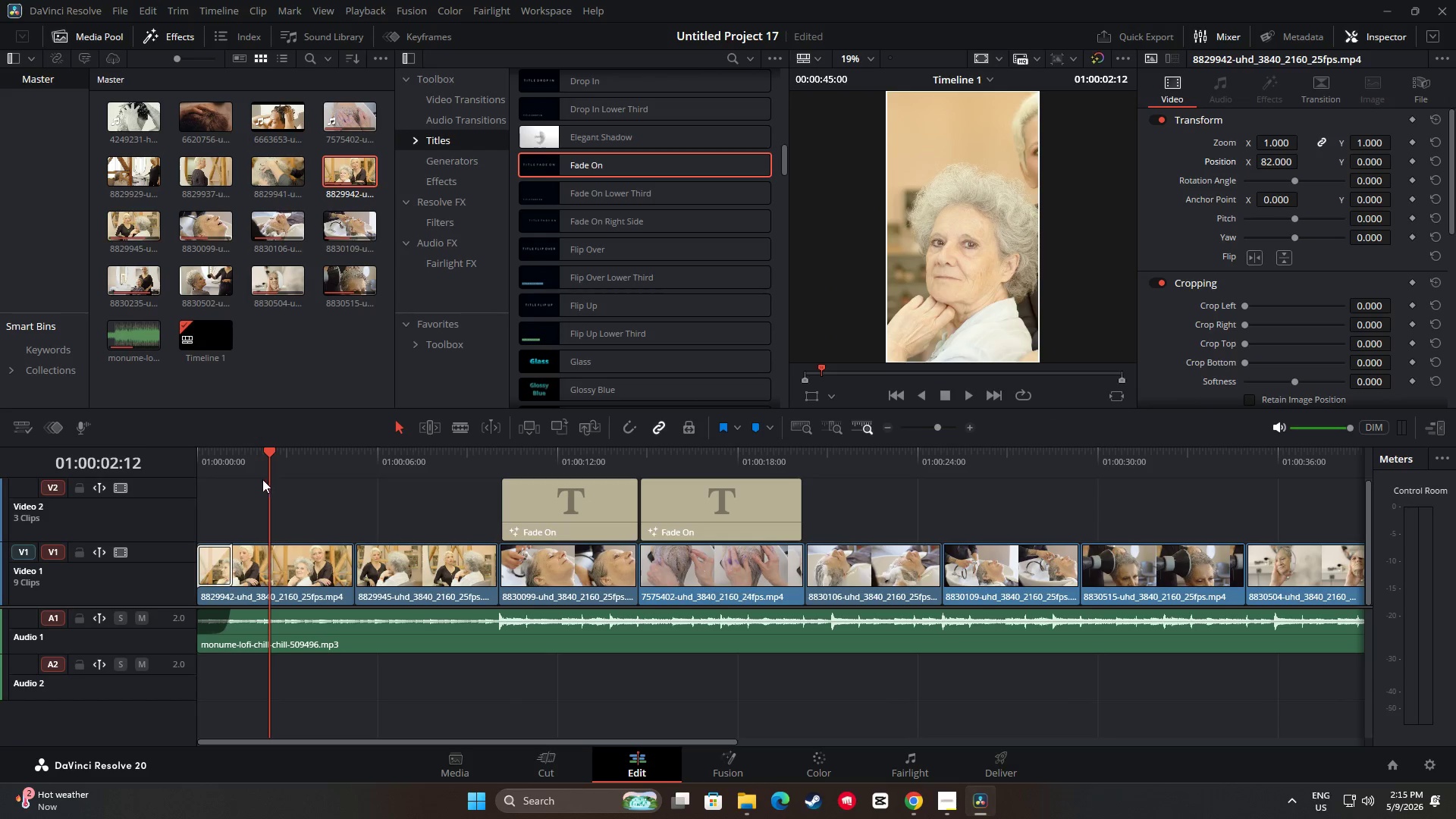 
left_click([296, 506])
 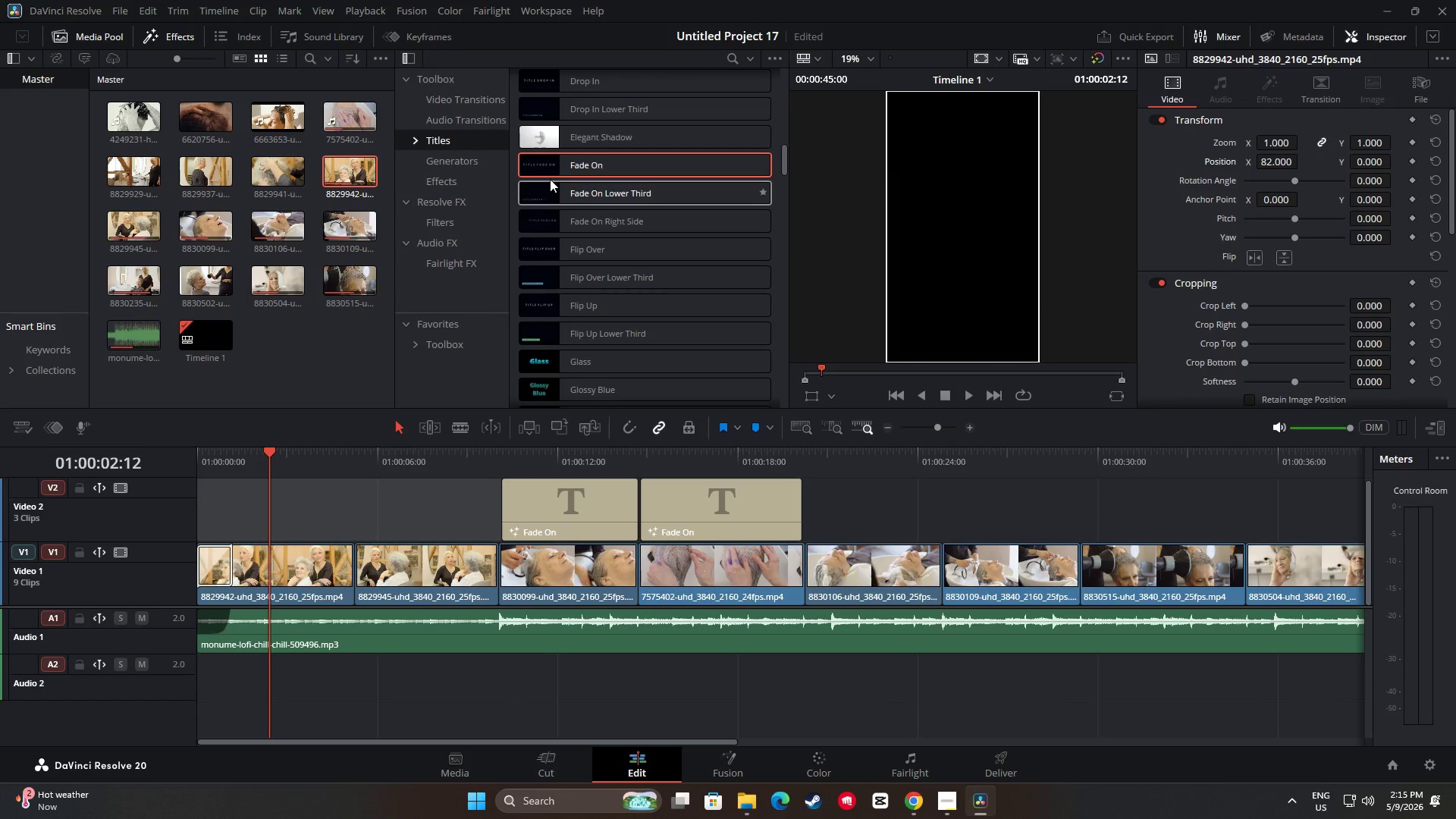 
left_click_drag(start_coordinate=[559, 160], to_coordinate=[262, 494])
 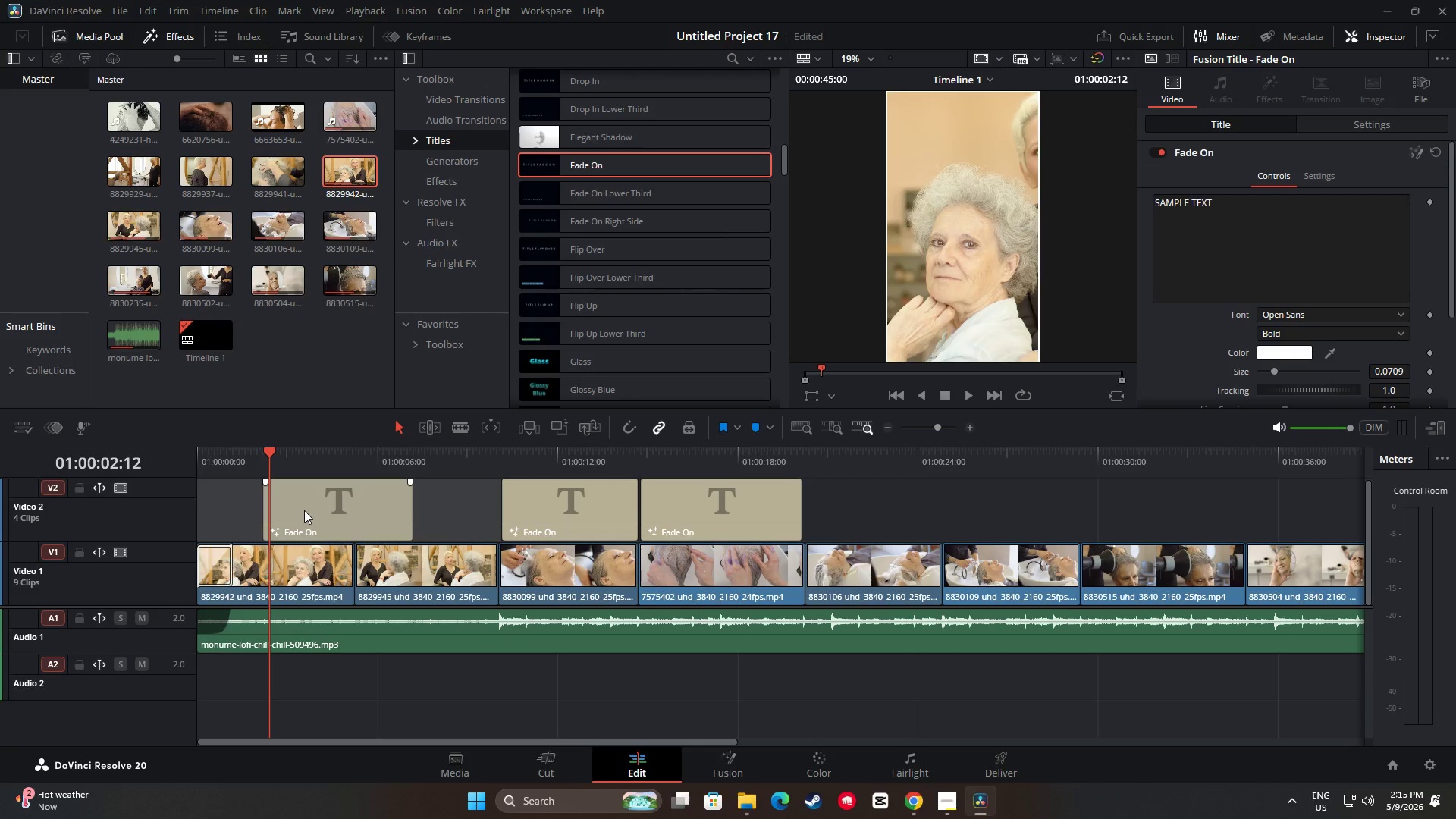 
left_click([304, 511])
 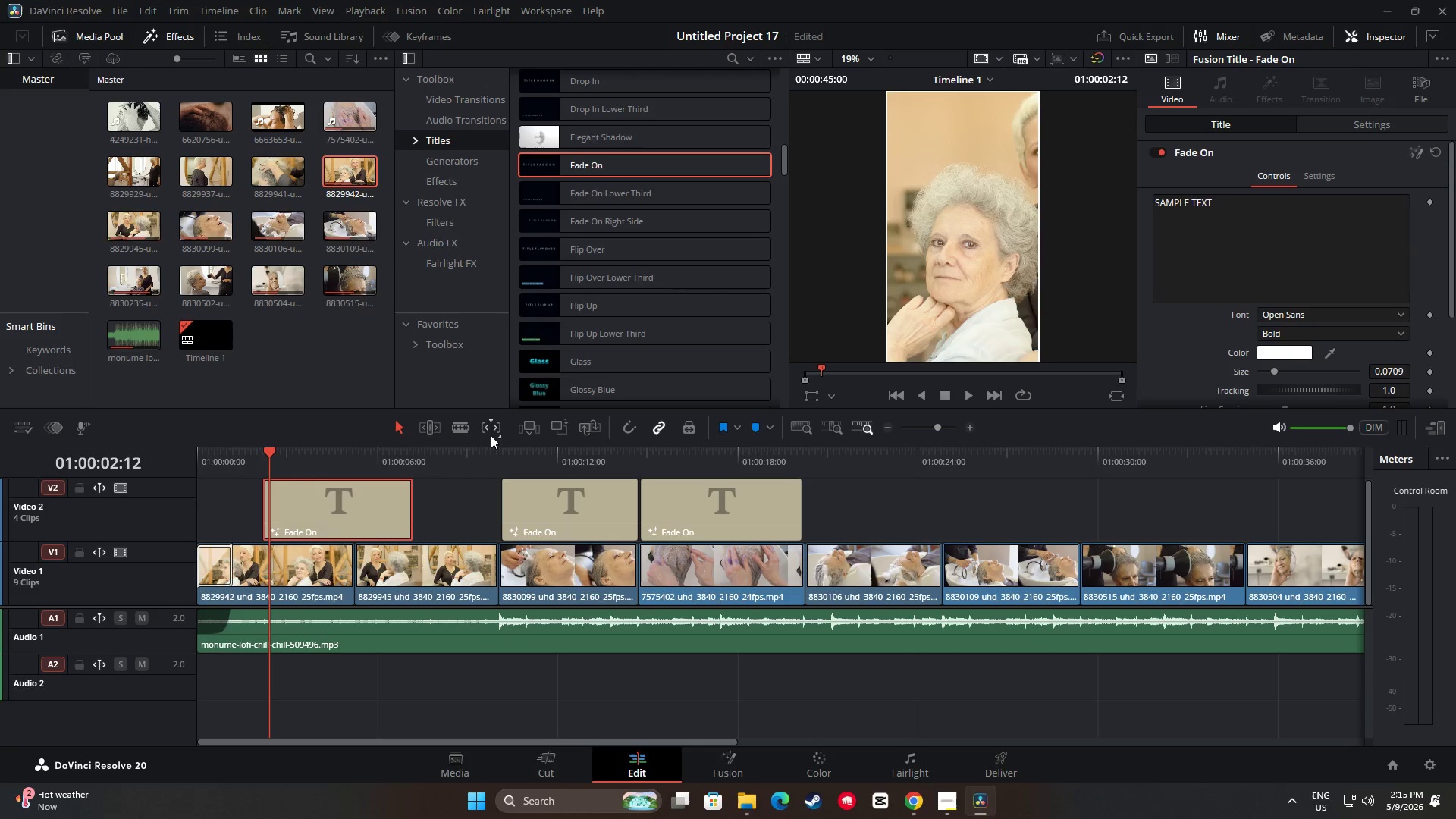 
key(Backspace)
 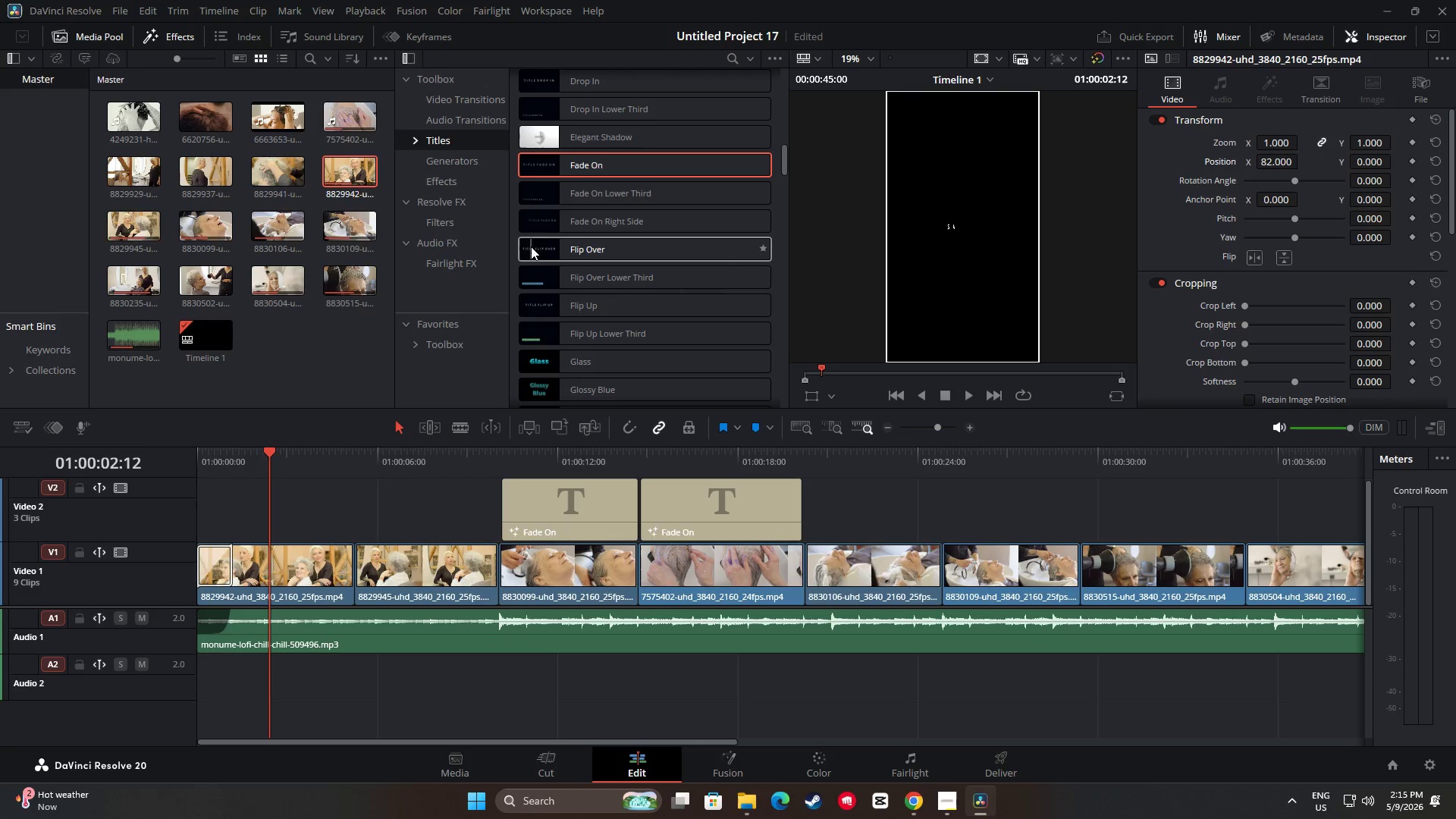 
left_click_drag(start_coordinate=[579, 246], to_coordinate=[231, 505])
 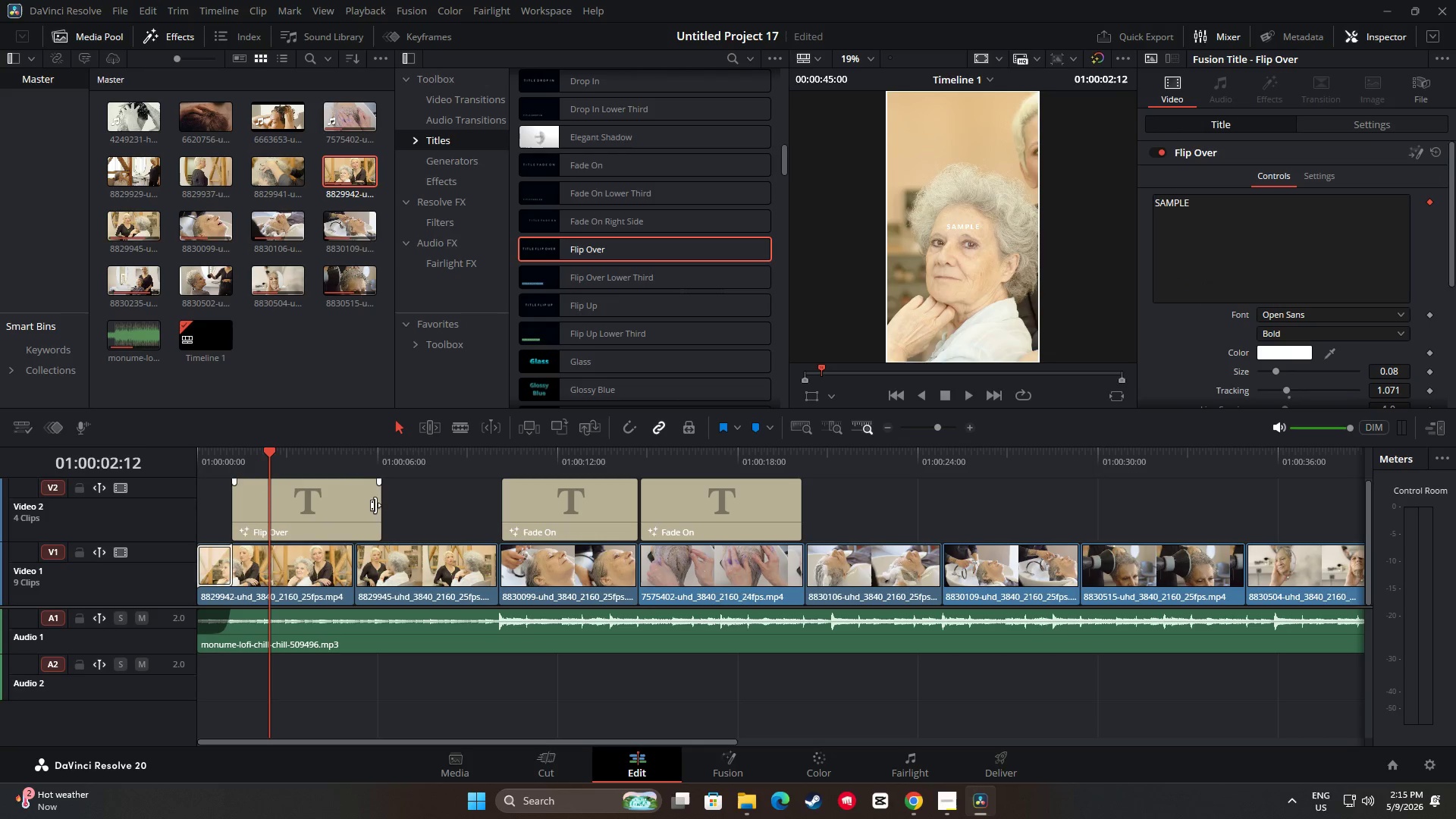 
left_click_drag(start_coordinate=[373, 505], to_coordinate=[344, 507])
 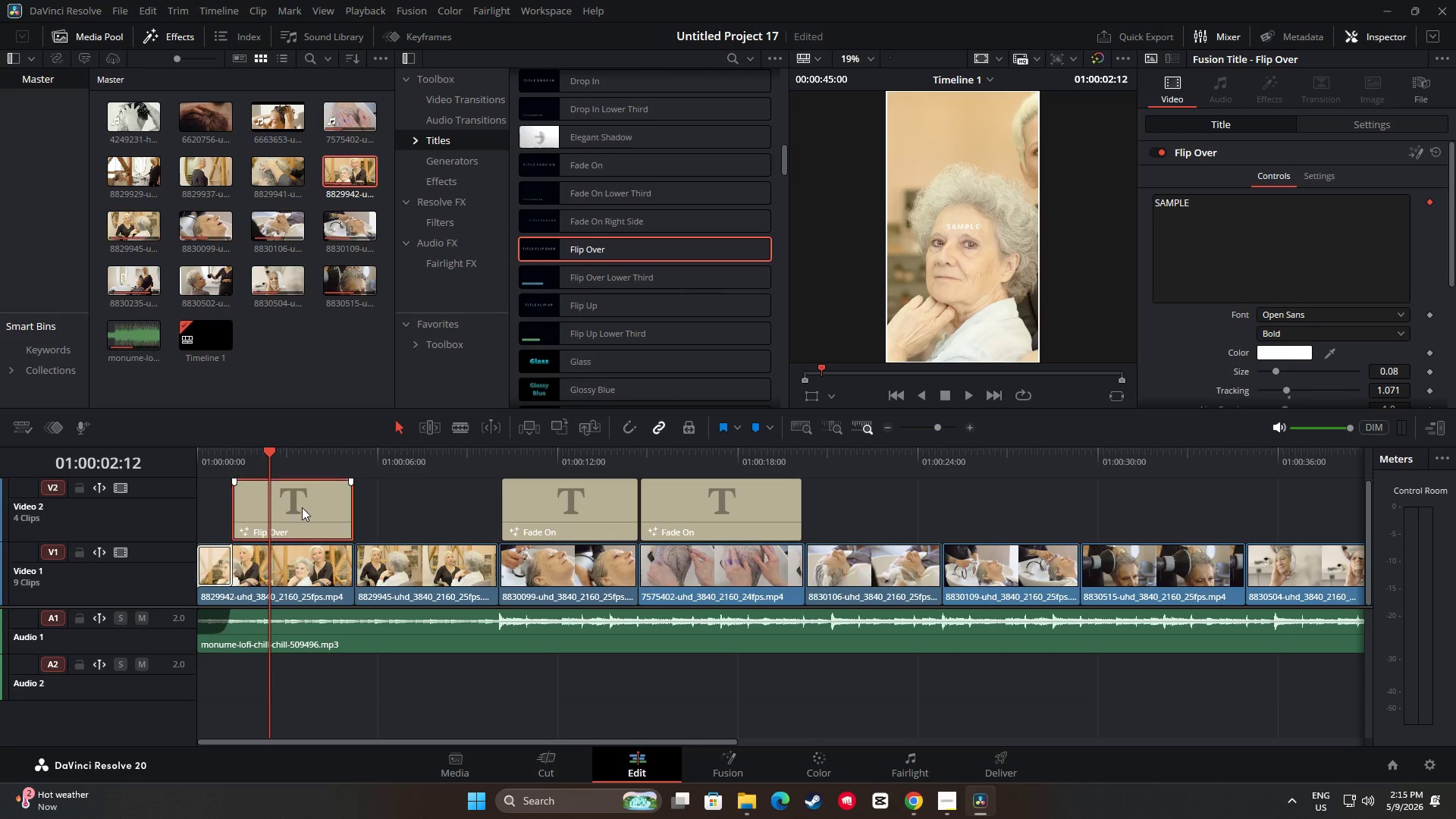 
left_click([302, 507])
 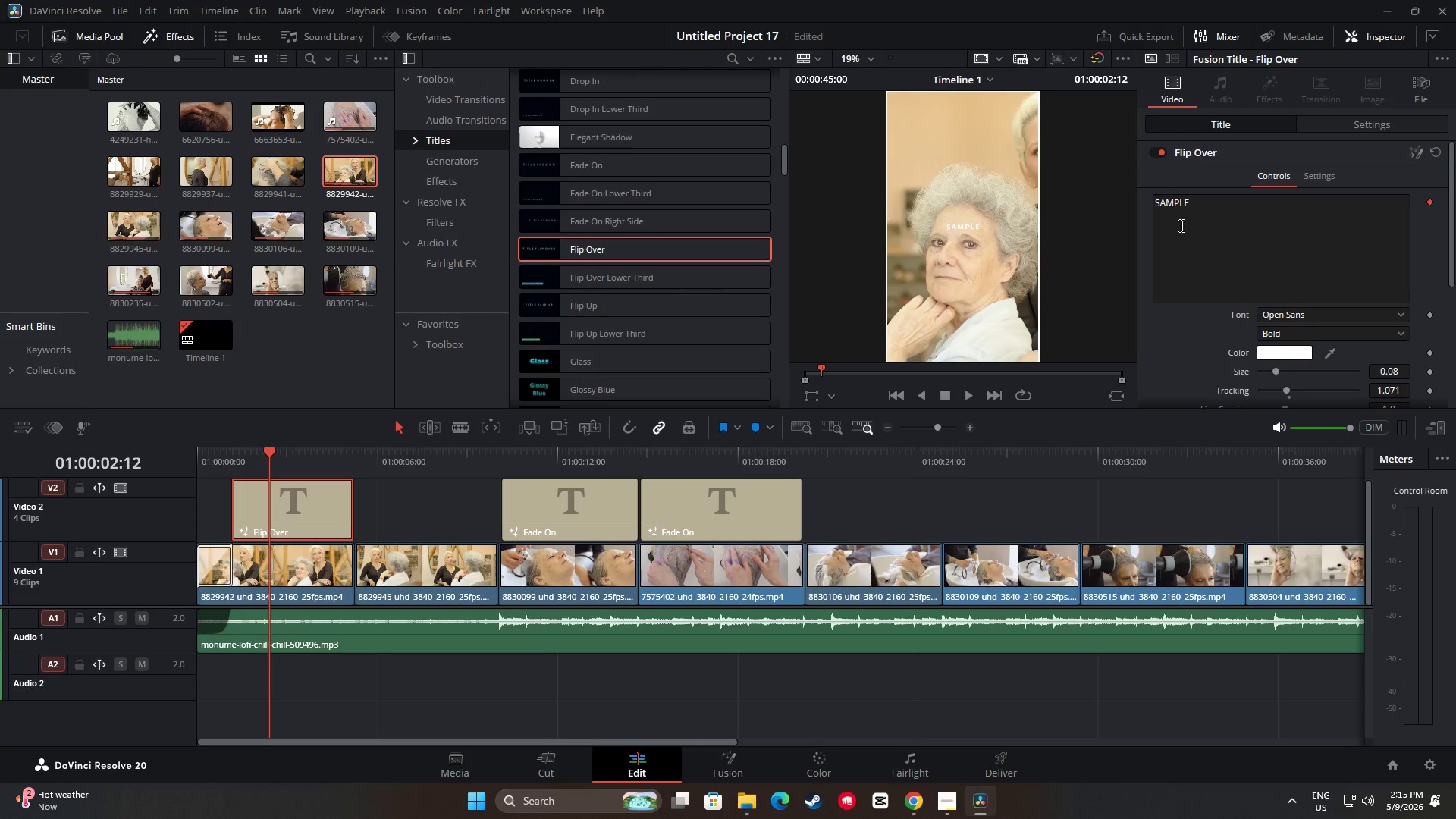 
left_click_drag(start_coordinate=[1190, 204], to_coordinate=[1144, 206])
 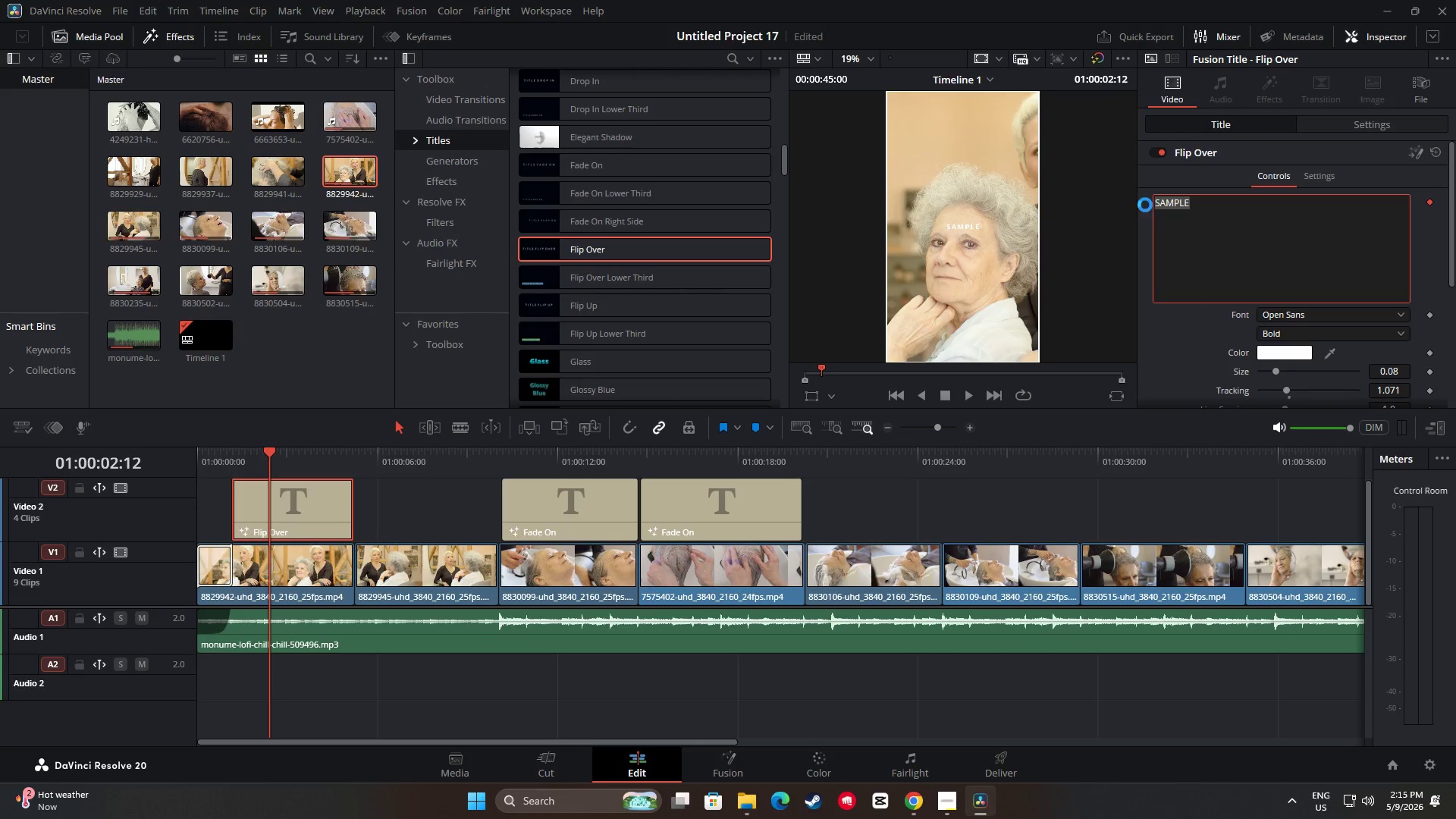 
type("Dr Scalp)
key(Backspace)
key(Backspace)
key(Backspace)
key(Backspace)
key(Backspace)
key(Backspace)
type(y Sca;[)
key(Backspace)
key(Backspace)
type(lp ?)
 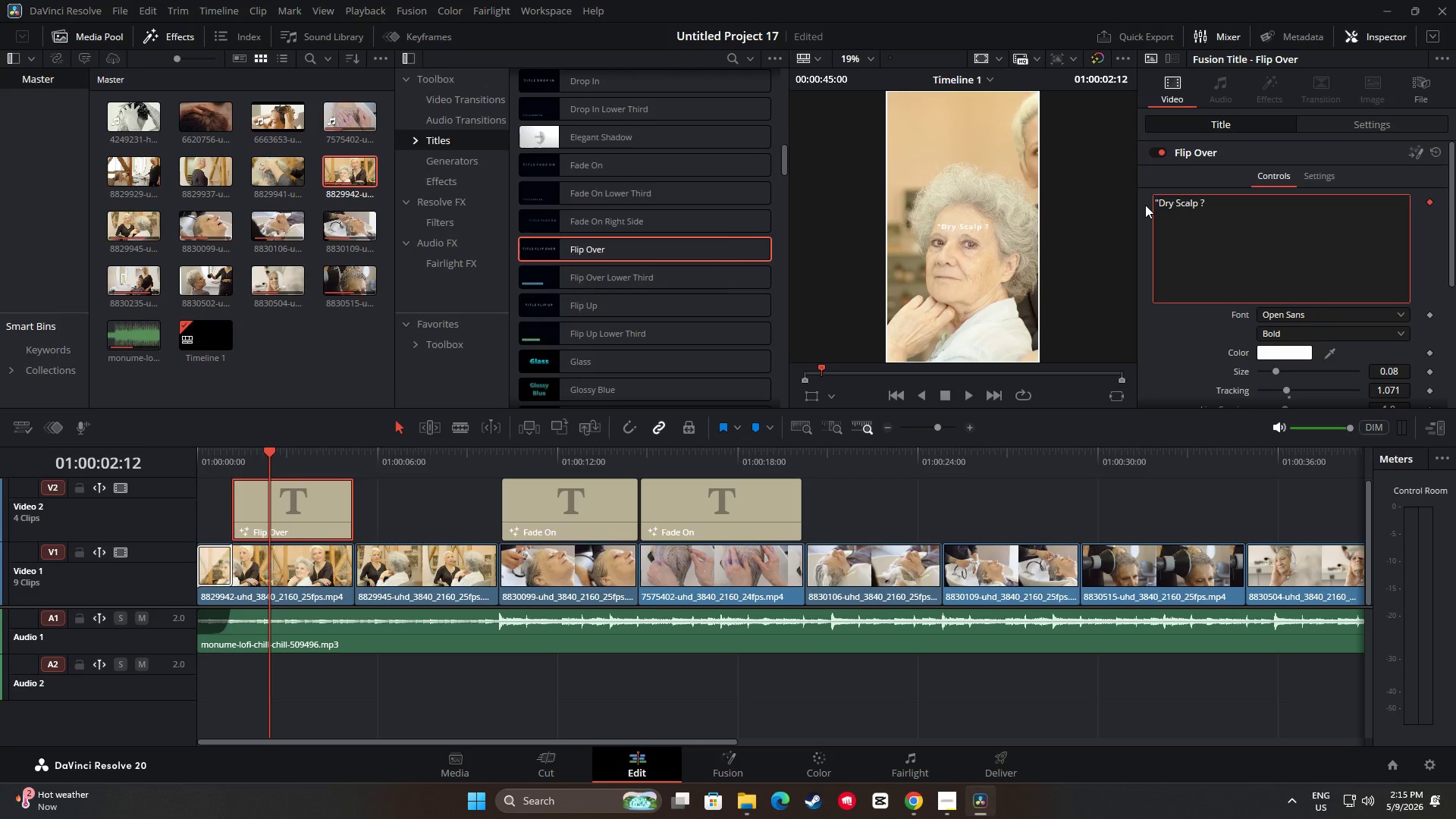 
left_click([1290, 334])
 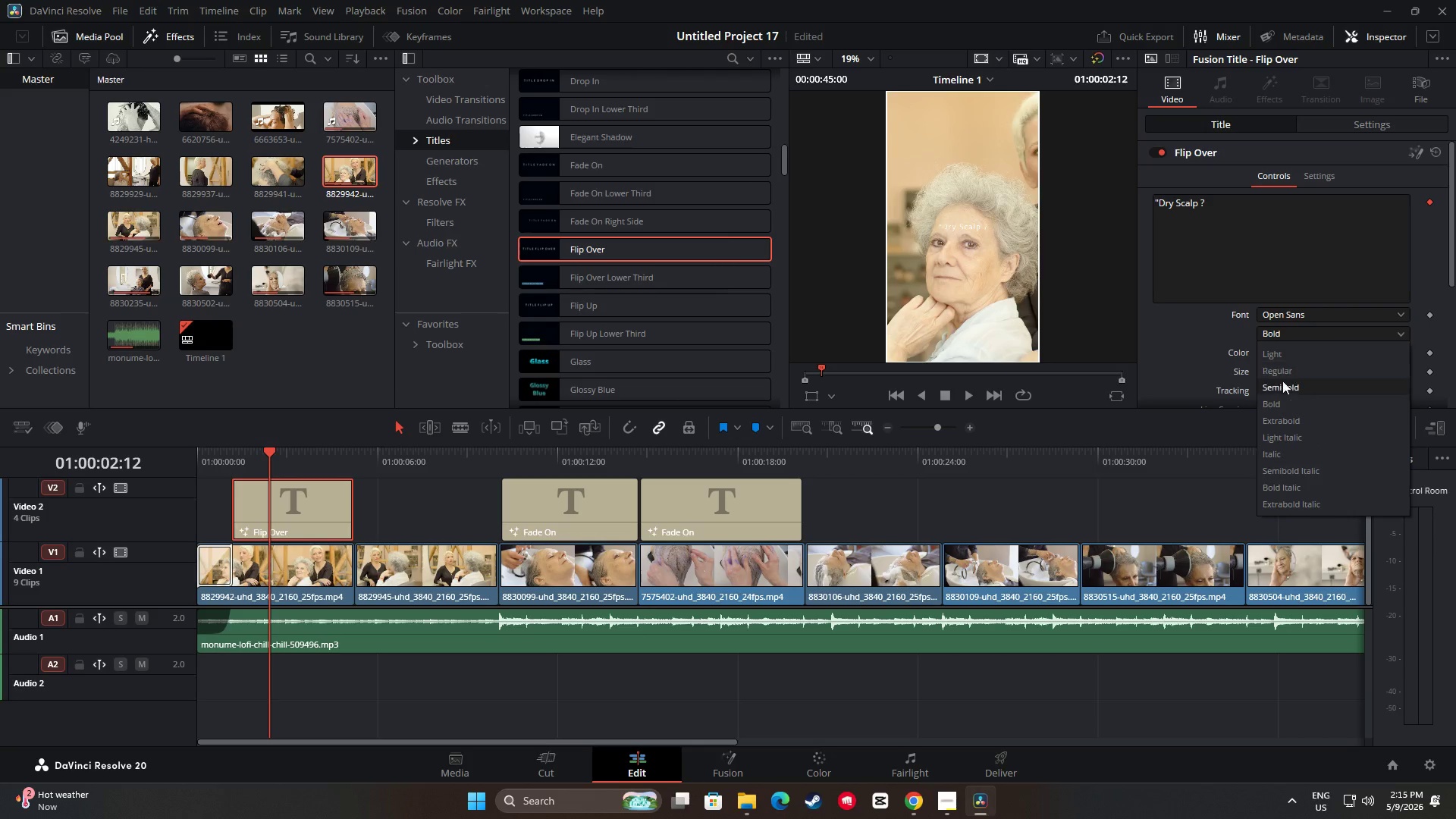 
left_click([1282, 388])
 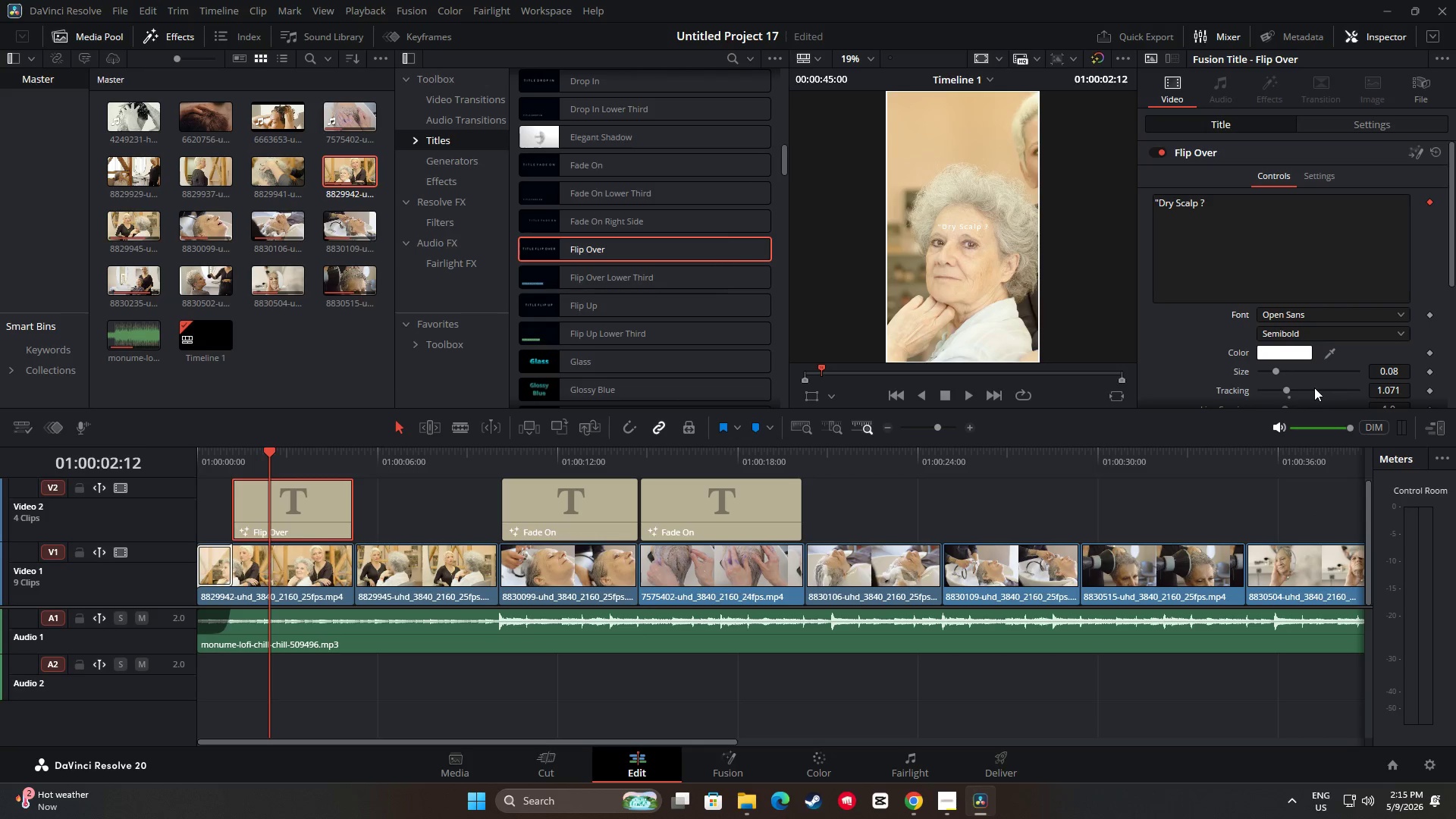 
left_click([1363, 126])
 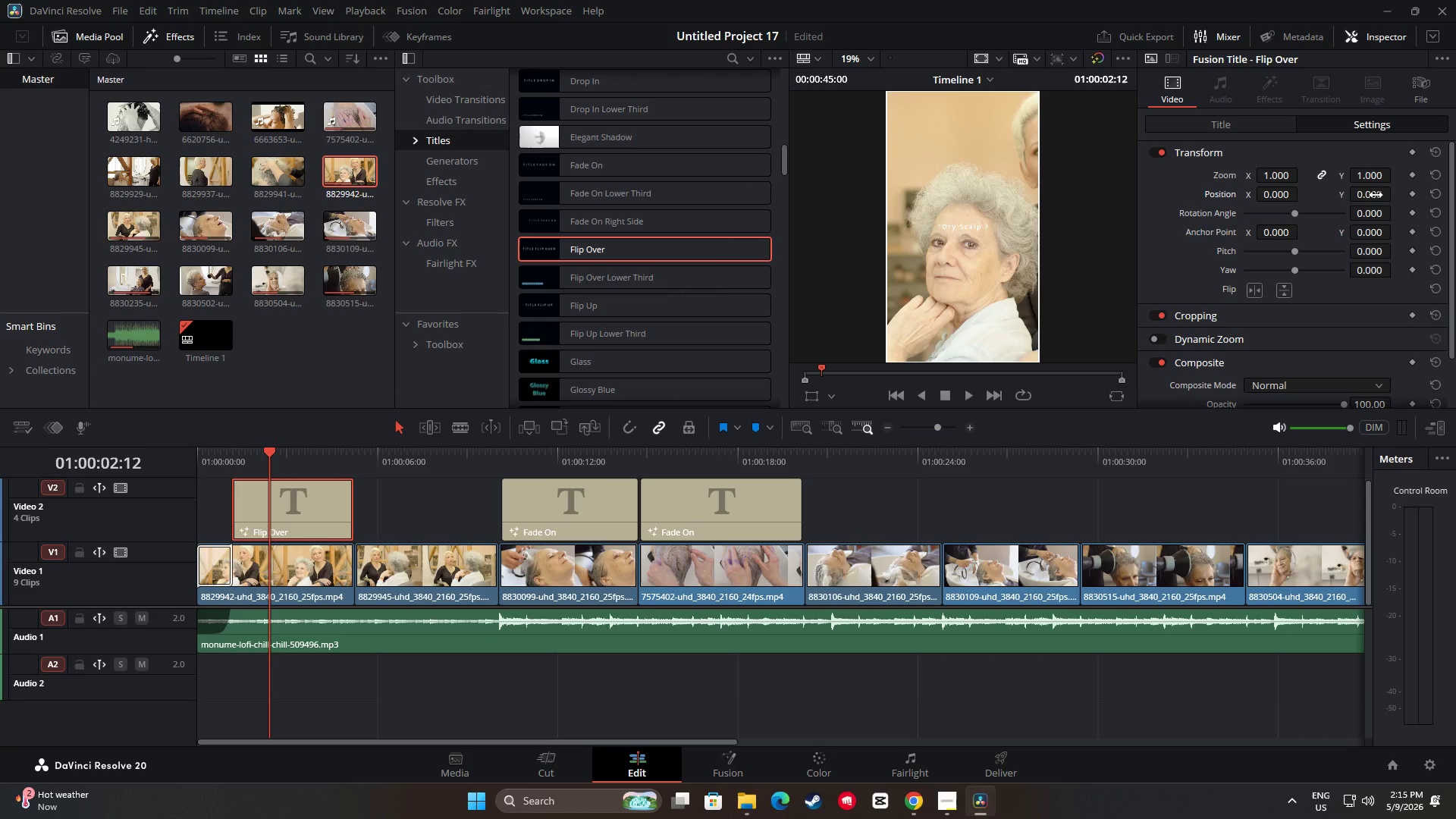 
left_click_drag(start_coordinate=[1374, 194], to_coordinate=[824, 409])
 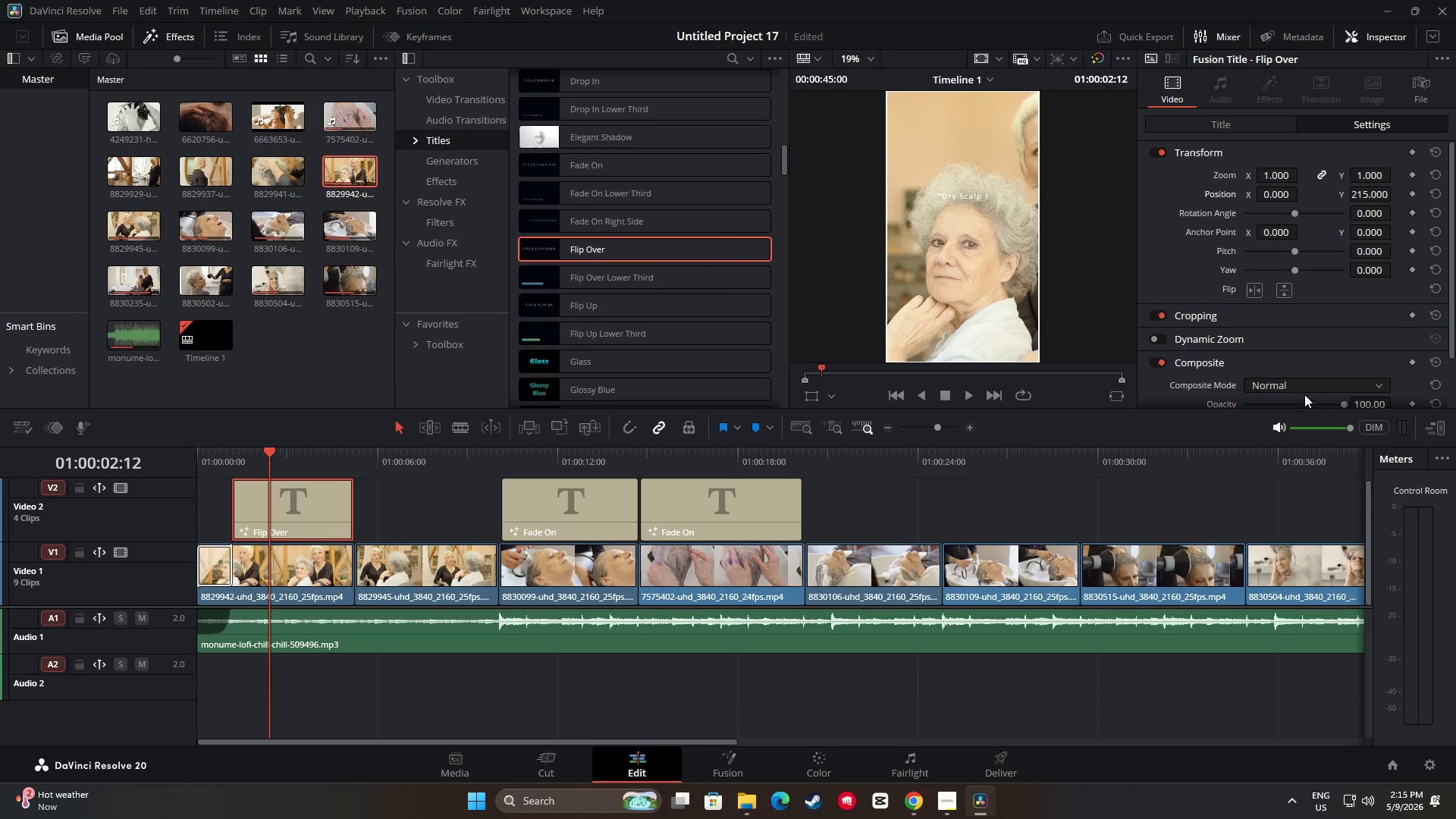 
scroll: coordinate [1303, 335], scroll_direction: down, amount: 1.0
 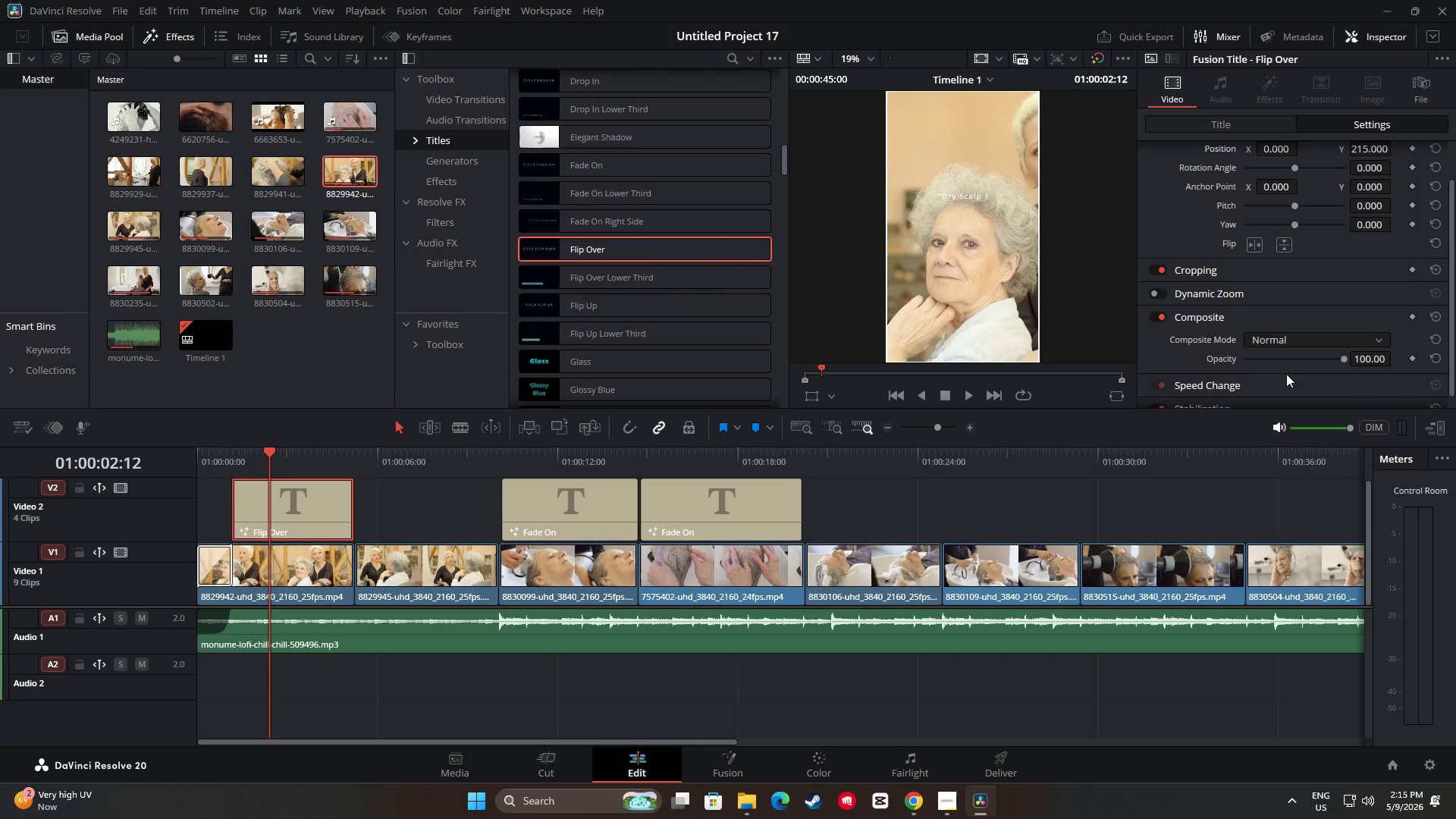 
left_click([1244, 133])
 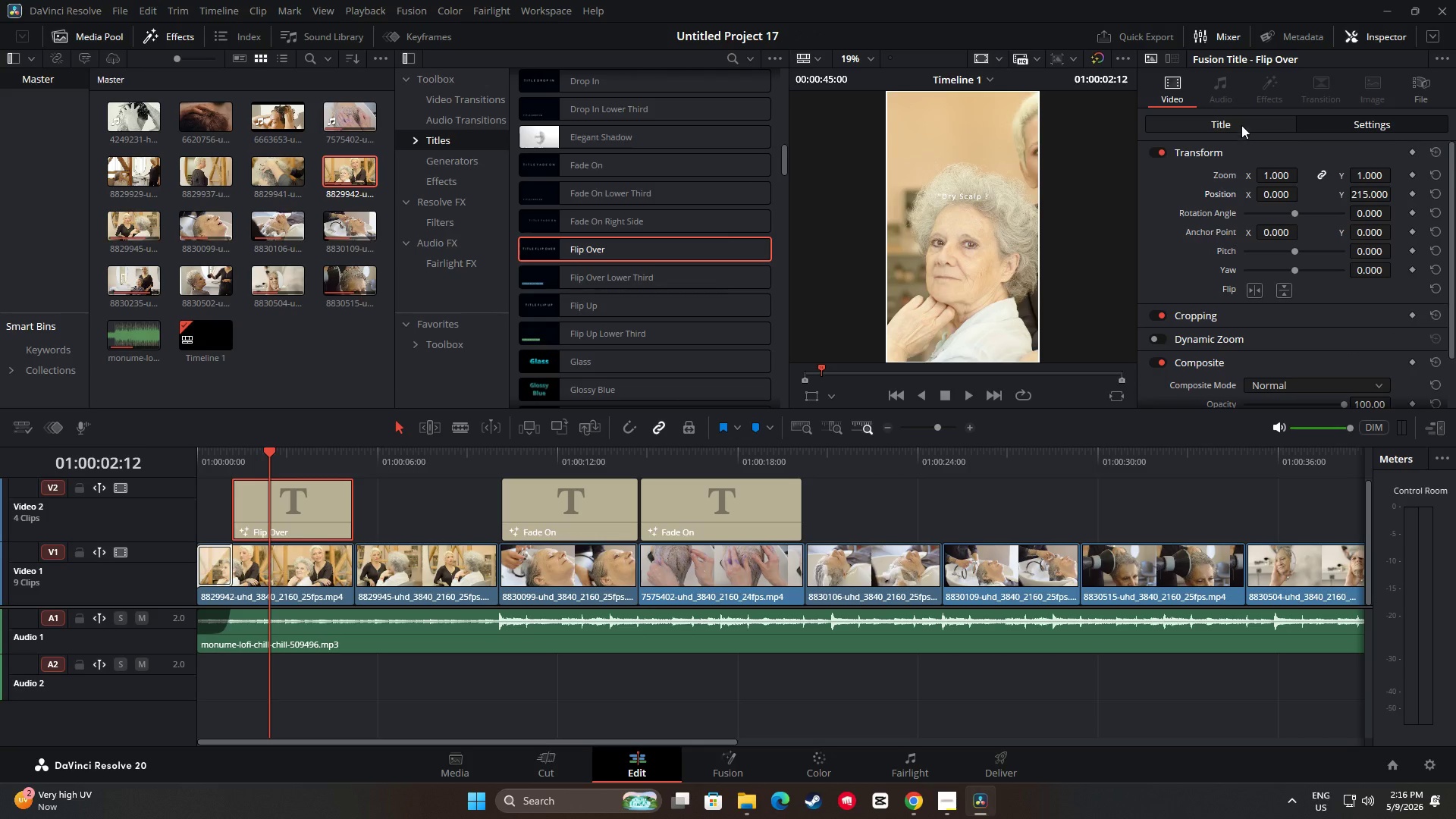 
scroll: coordinate [1286, 306], scroll_direction: up, amount: 3.0
 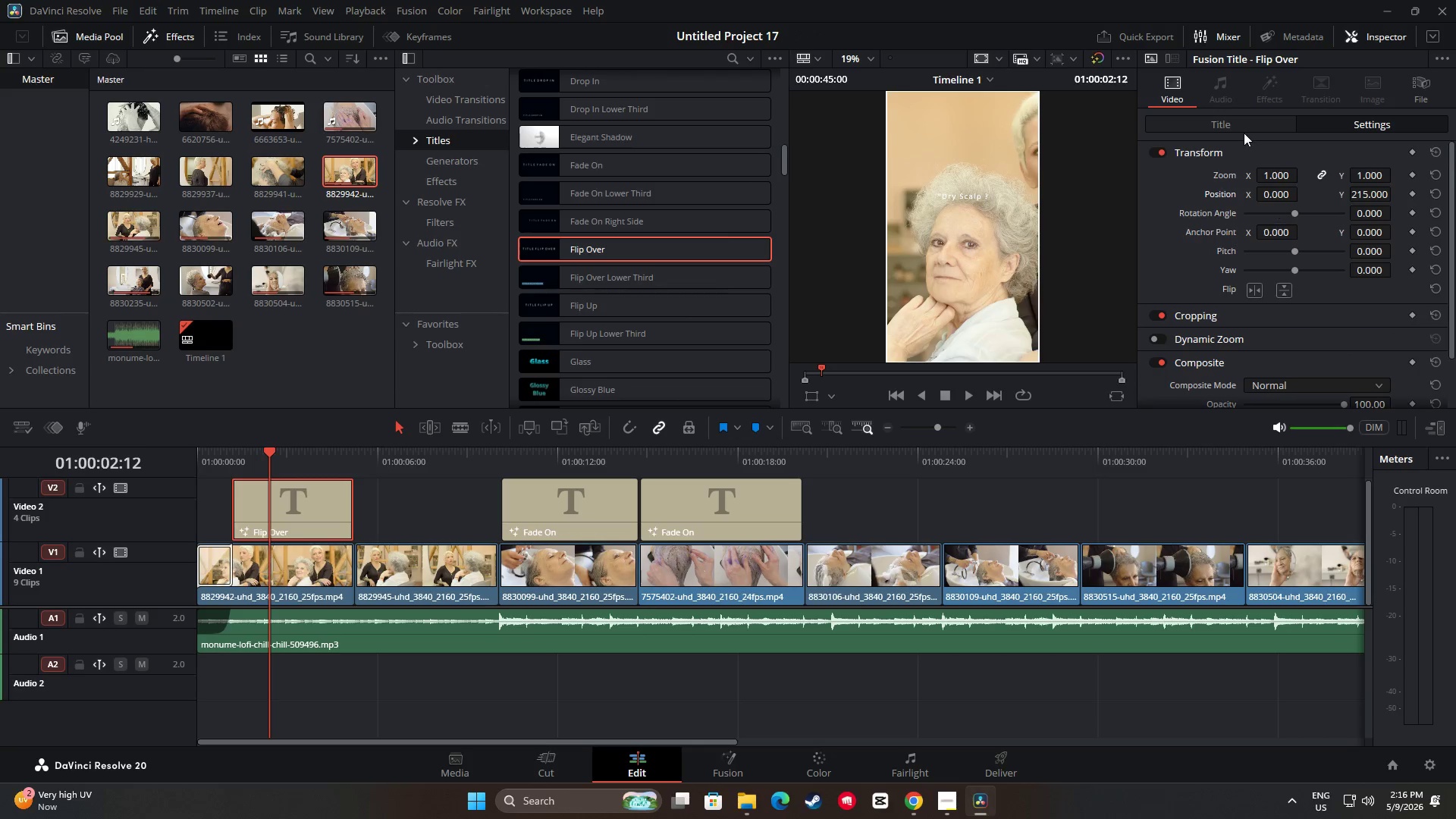 
double_click([1241, 125])
 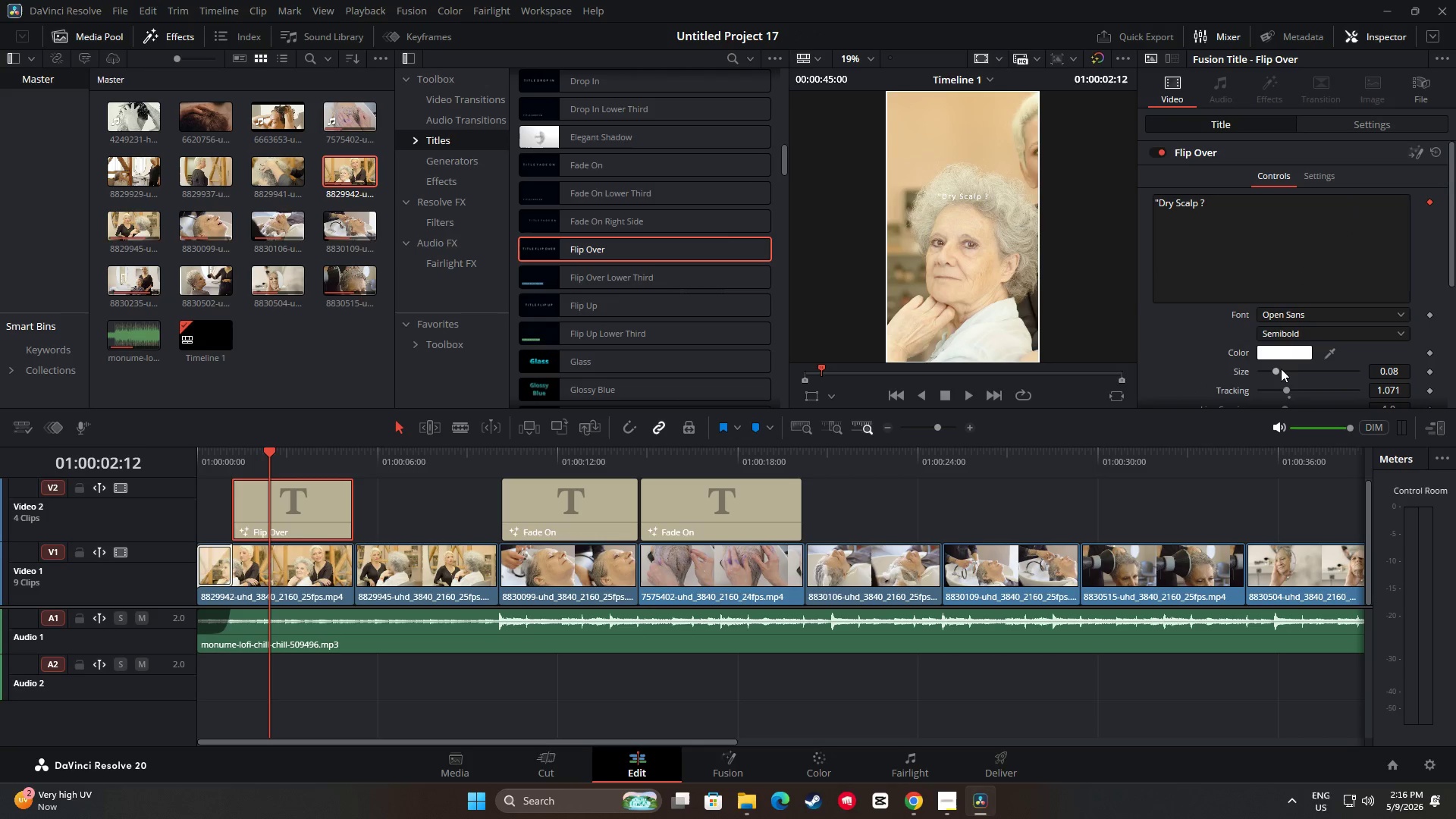 
left_click_drag(start_coordinate=[1277, 370], to_coordinate=[1283, 371])
 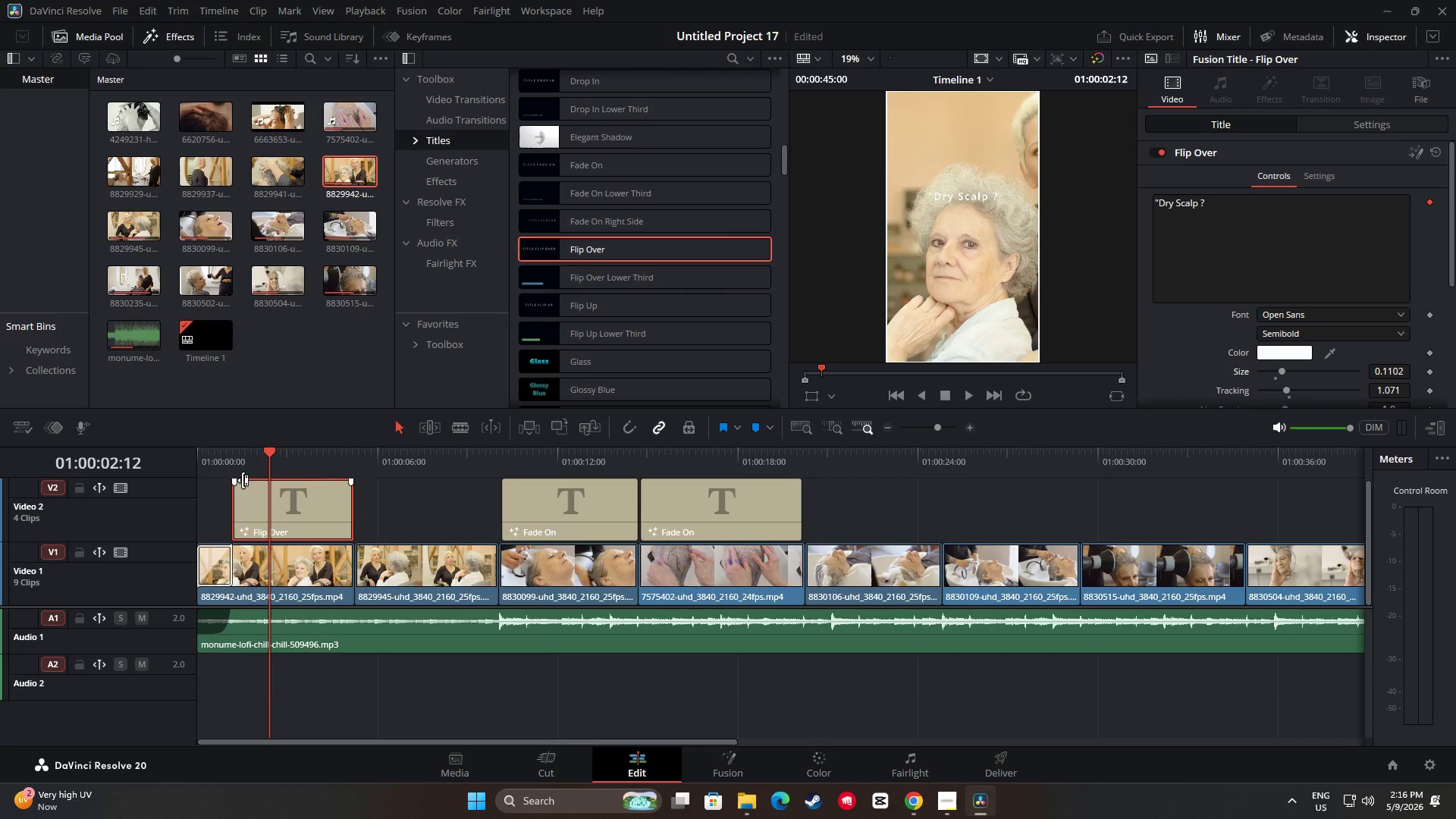 
wait(6.59)
 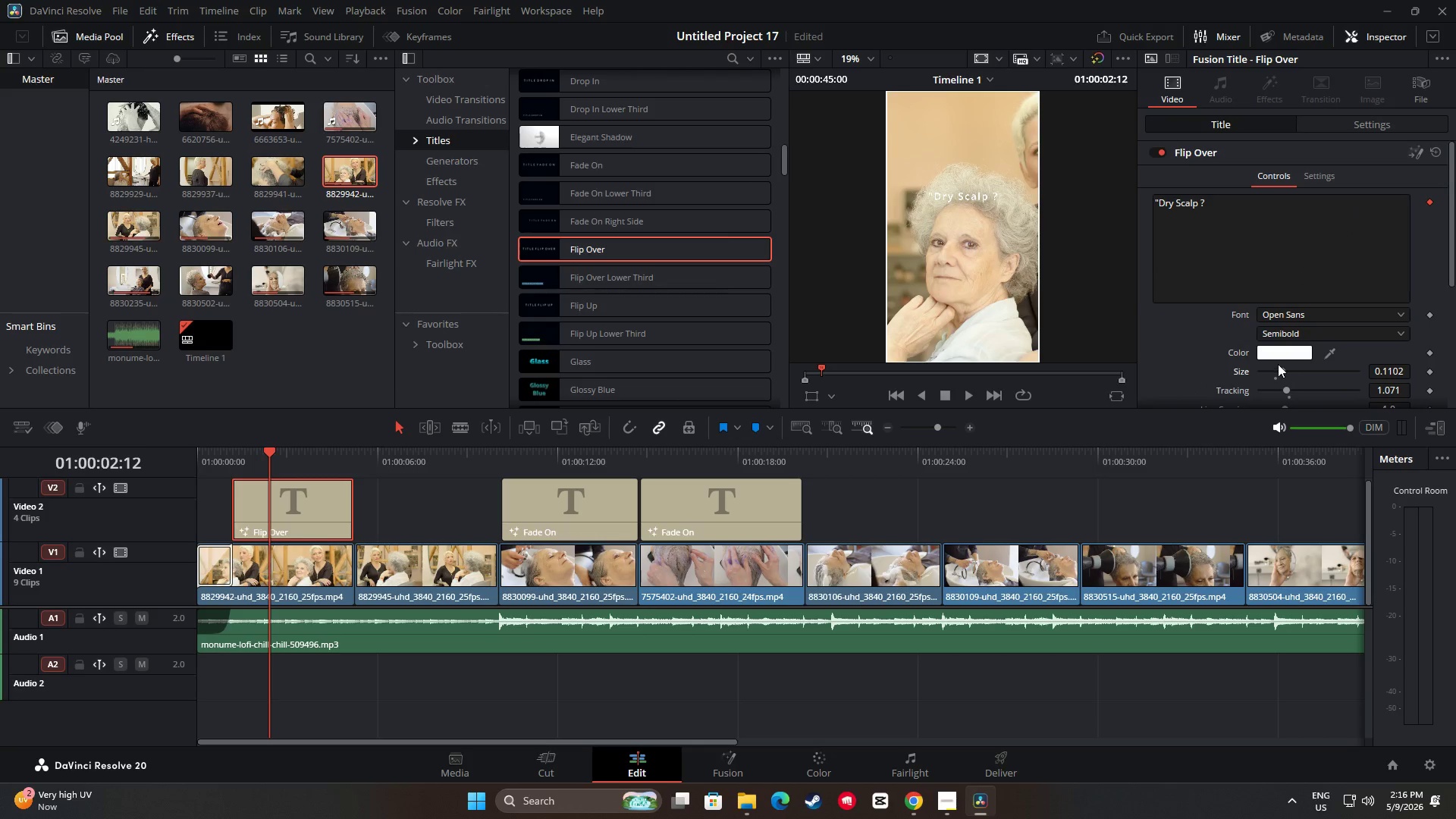 
left_click_drag(start_coordinate=[234, 482], to_coordinate=[248, 484])
 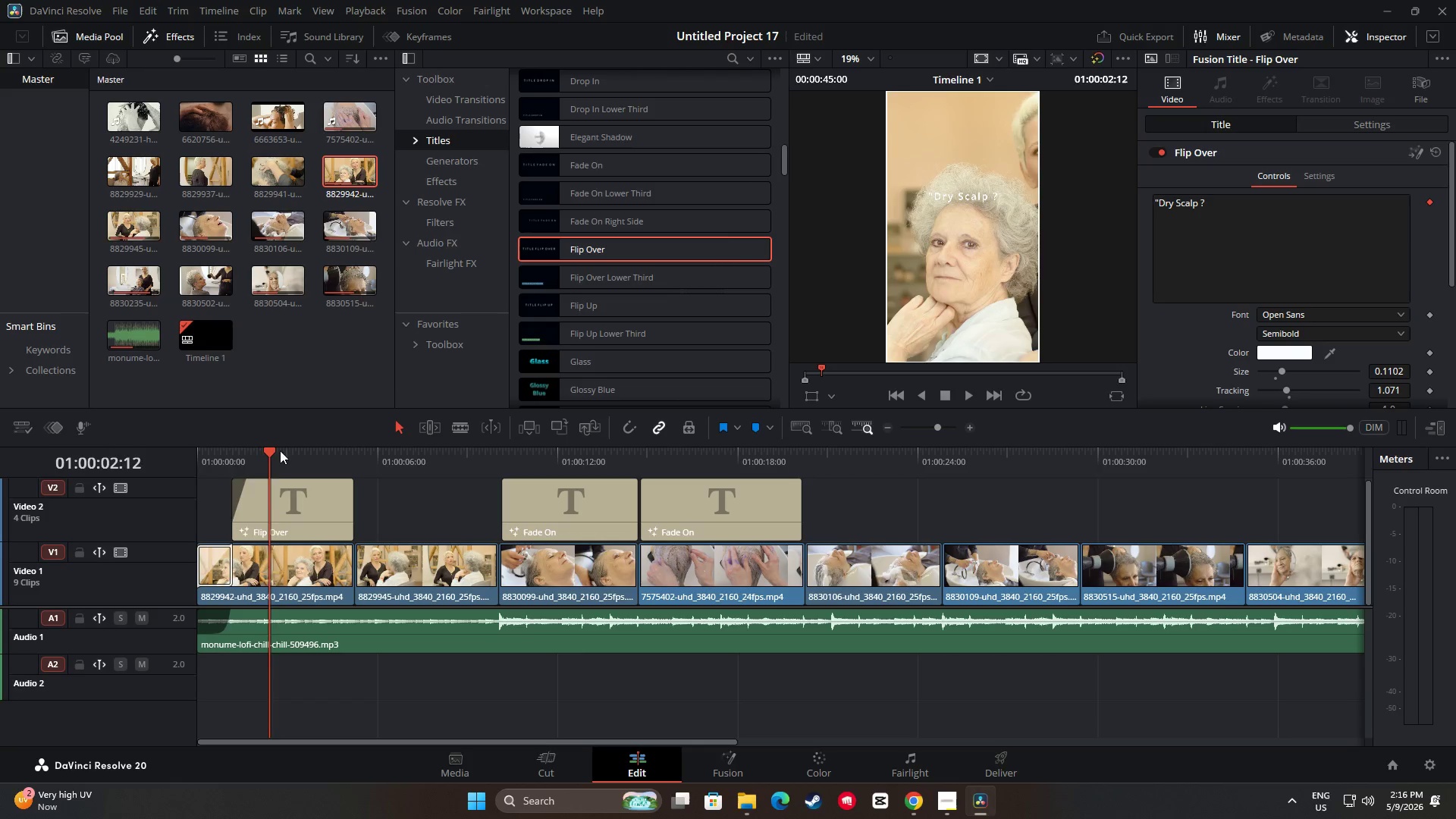 
left_click_drag(start_coordinate=[280, 450], to_coordinate=[215, 456])
 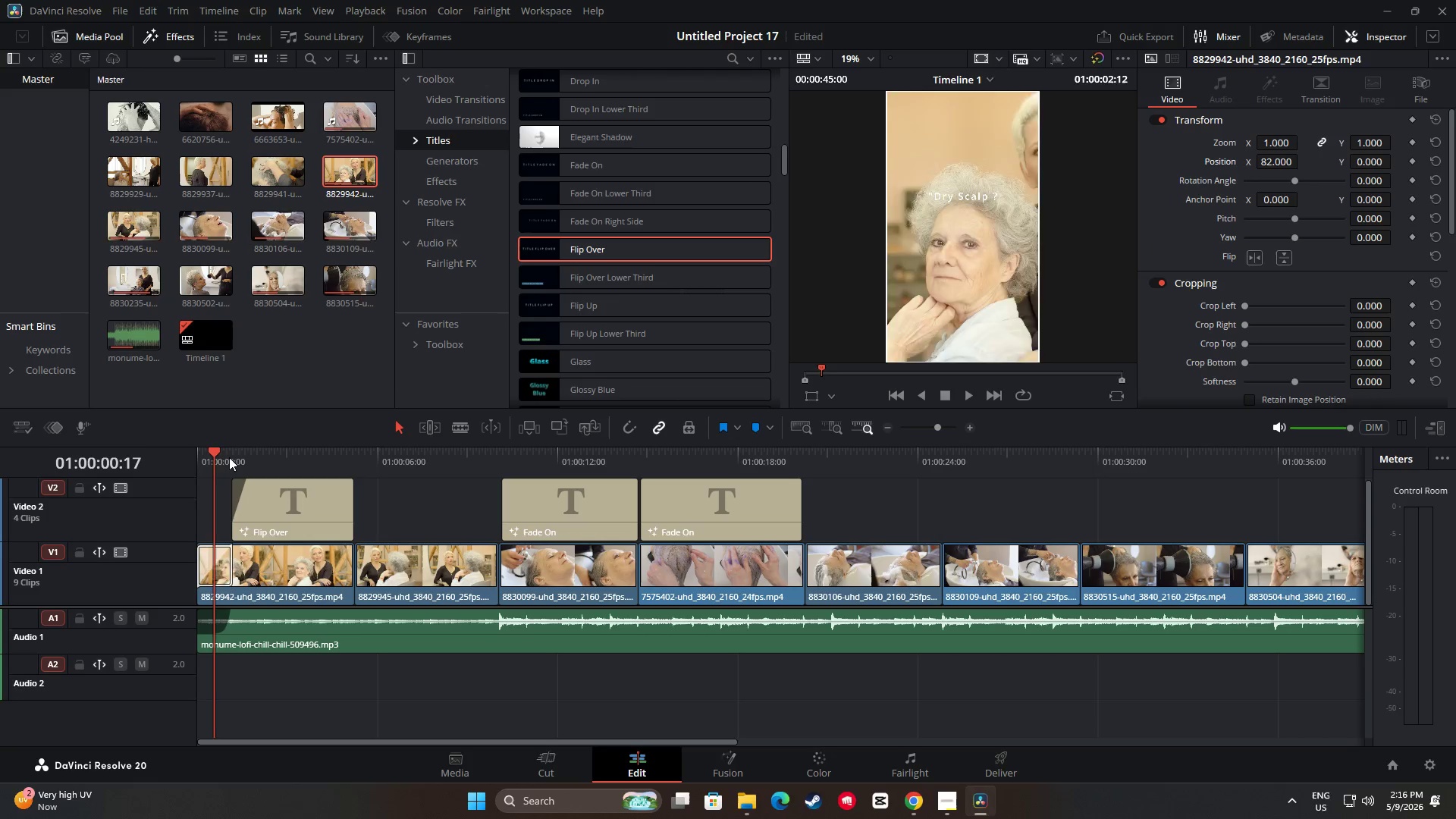 
key(Space)
 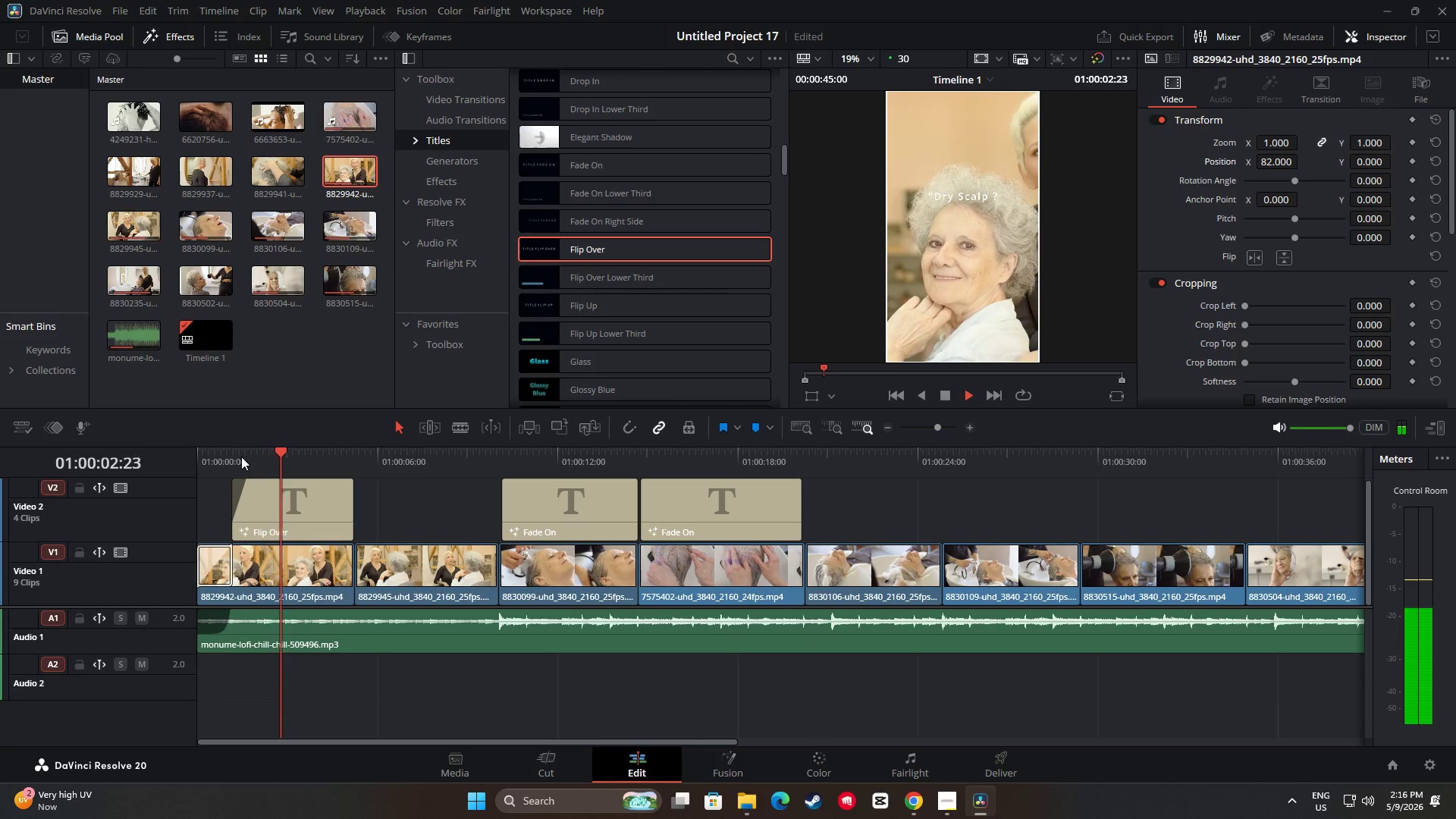 
key(Space)
 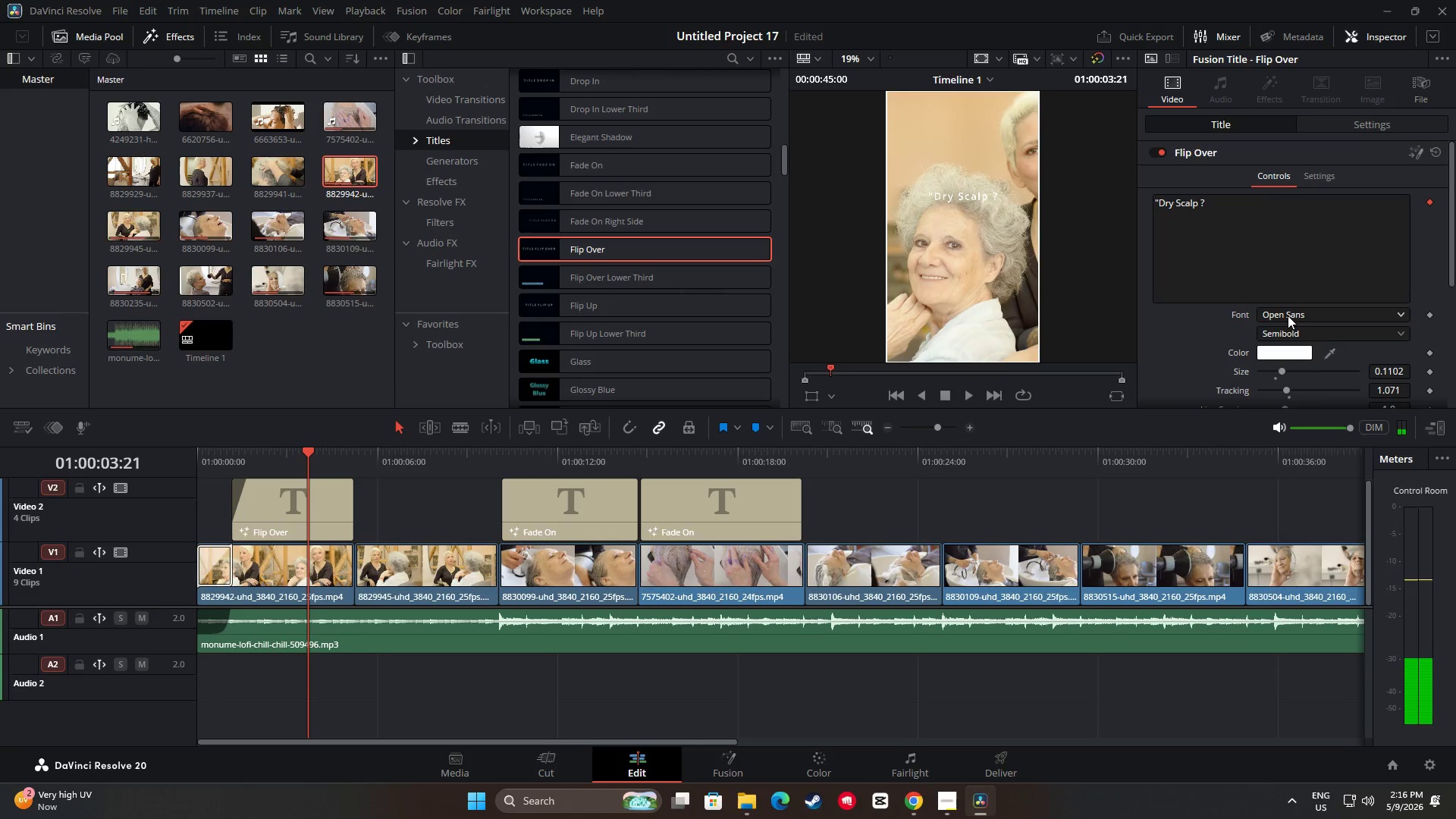 
double_click([1288, 314])
 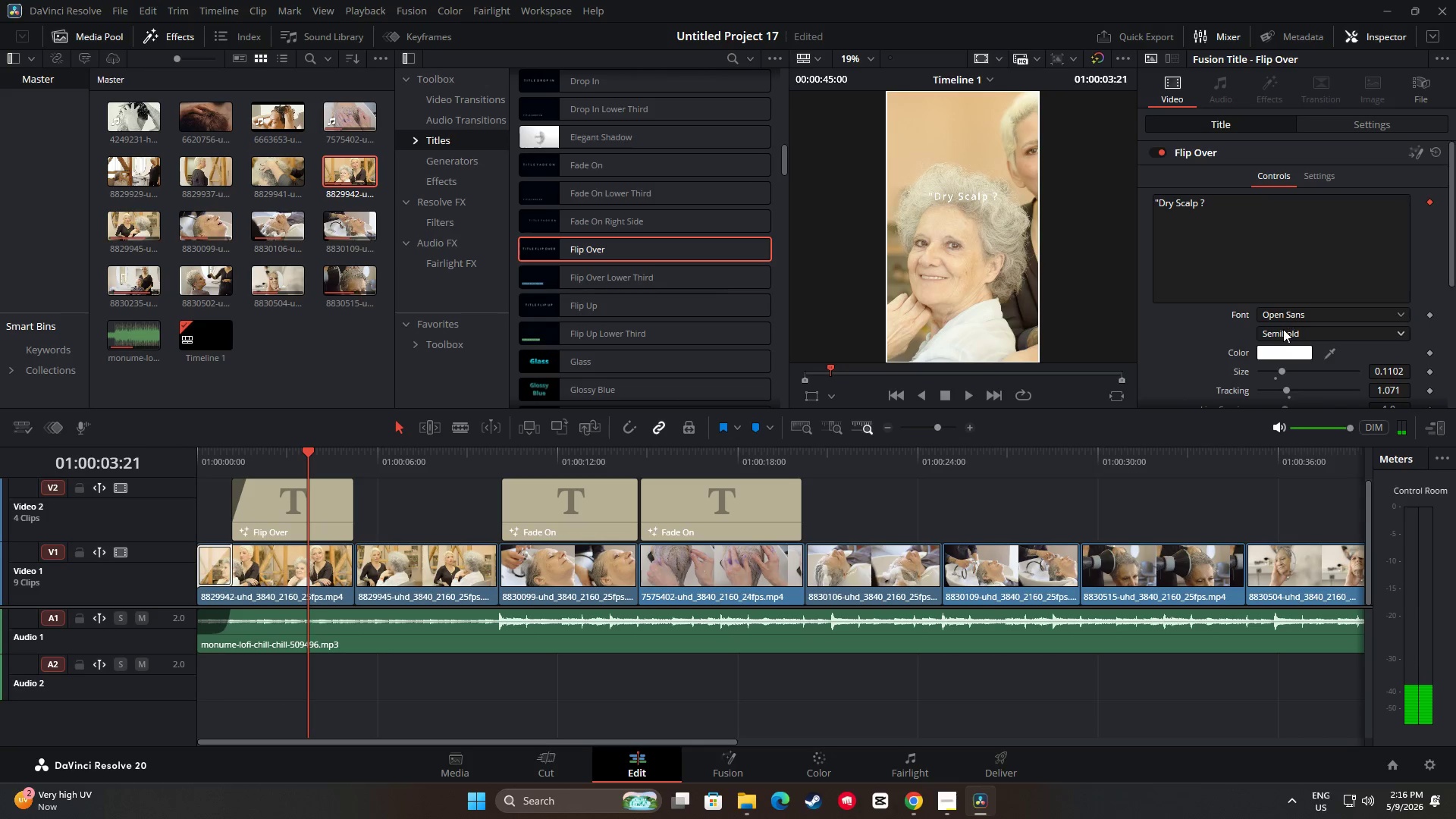 
triple_click([1283, 331])
 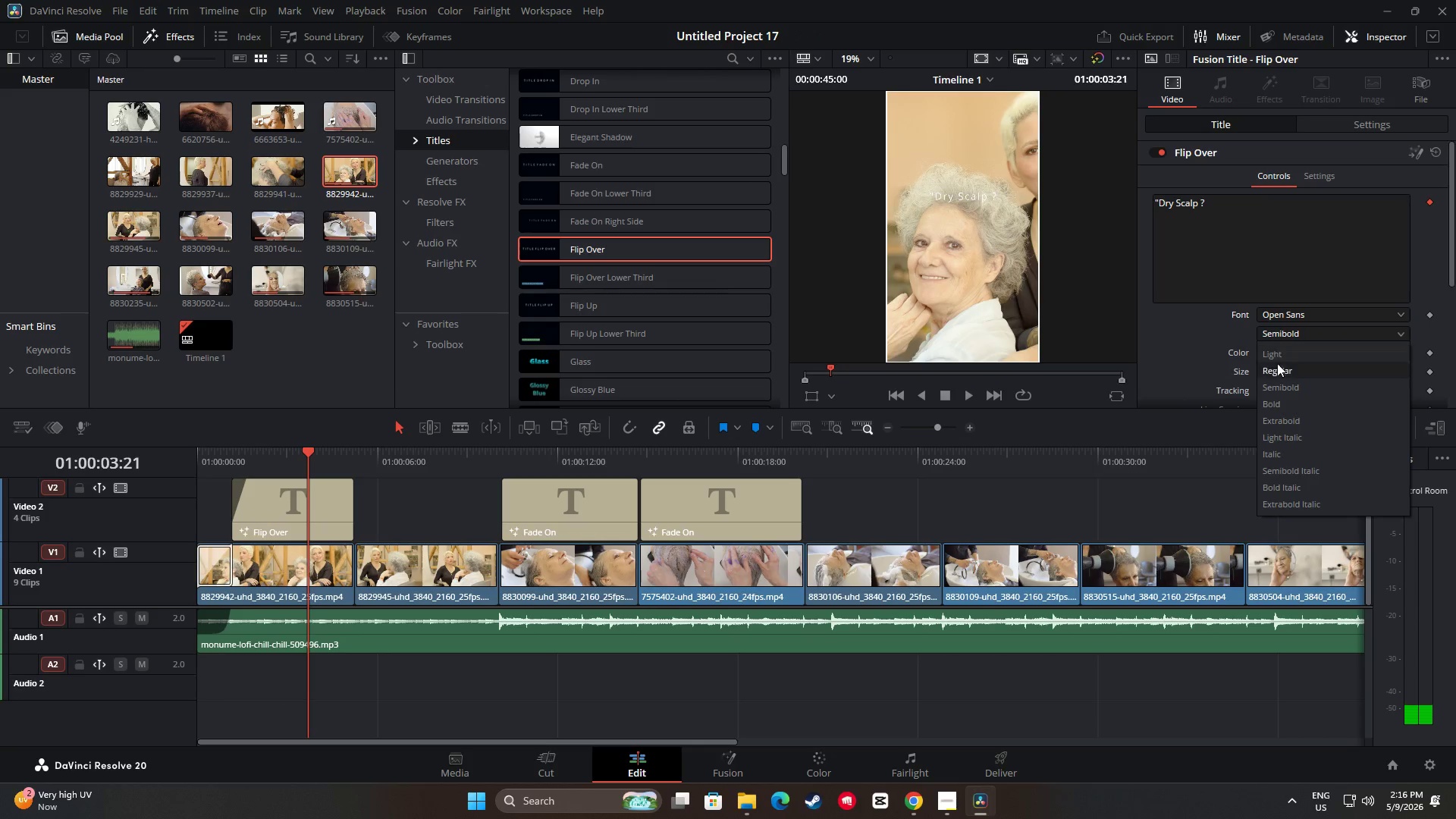 
left_click([1276, 372])
 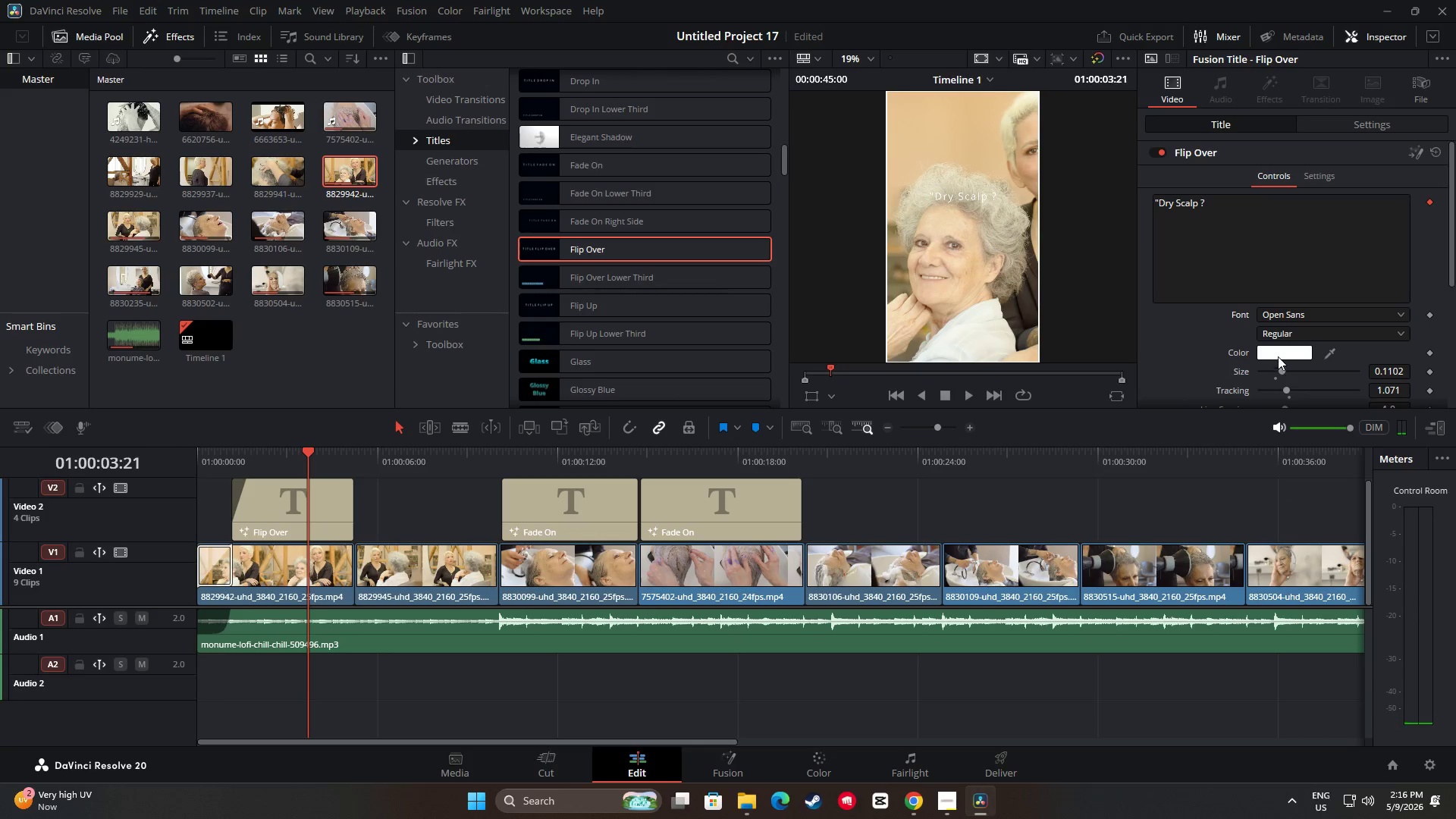 
left_click([1281, 336])
 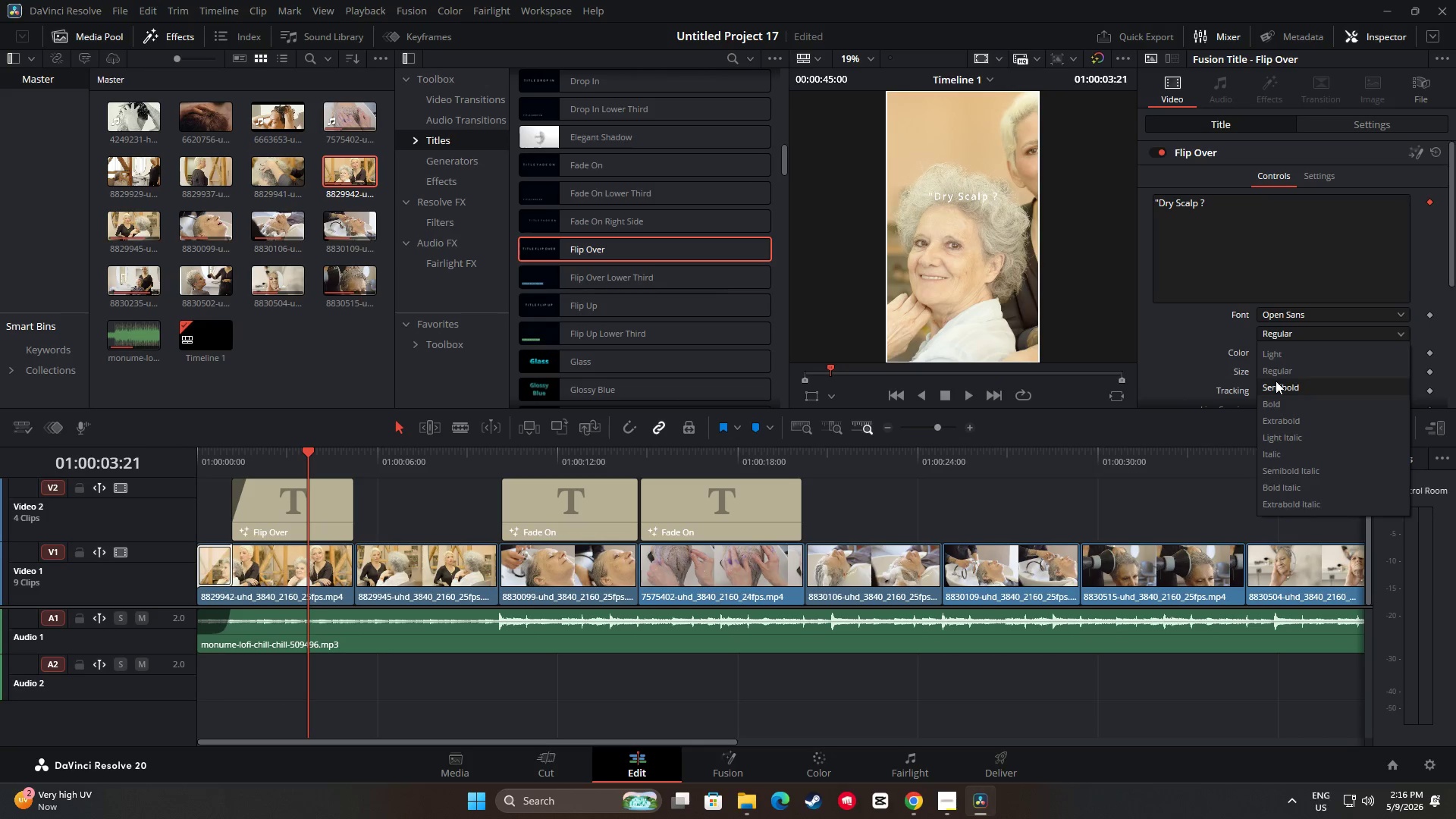 
left_click([1276, 381])
 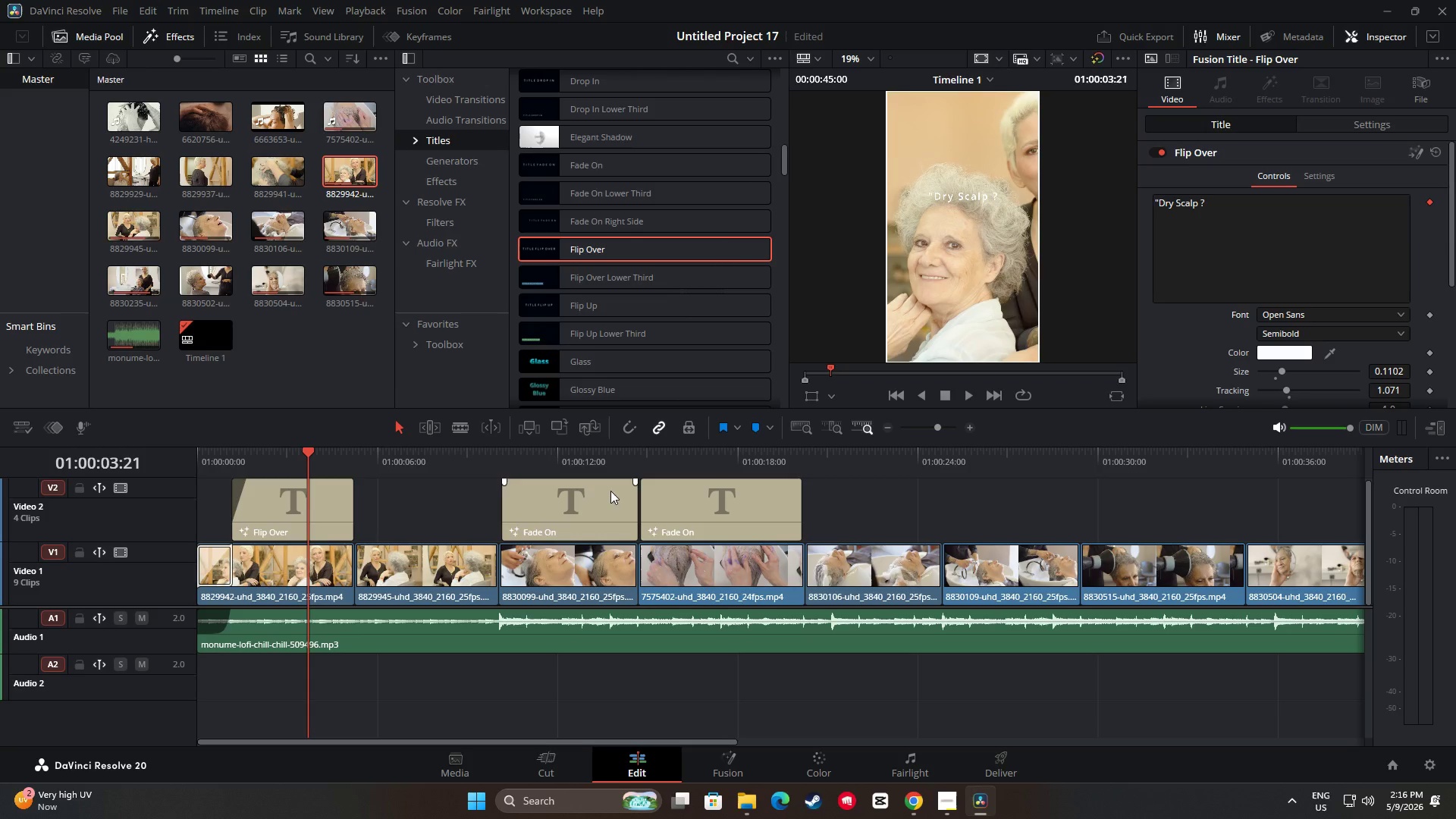 
left_click([587, 497])
 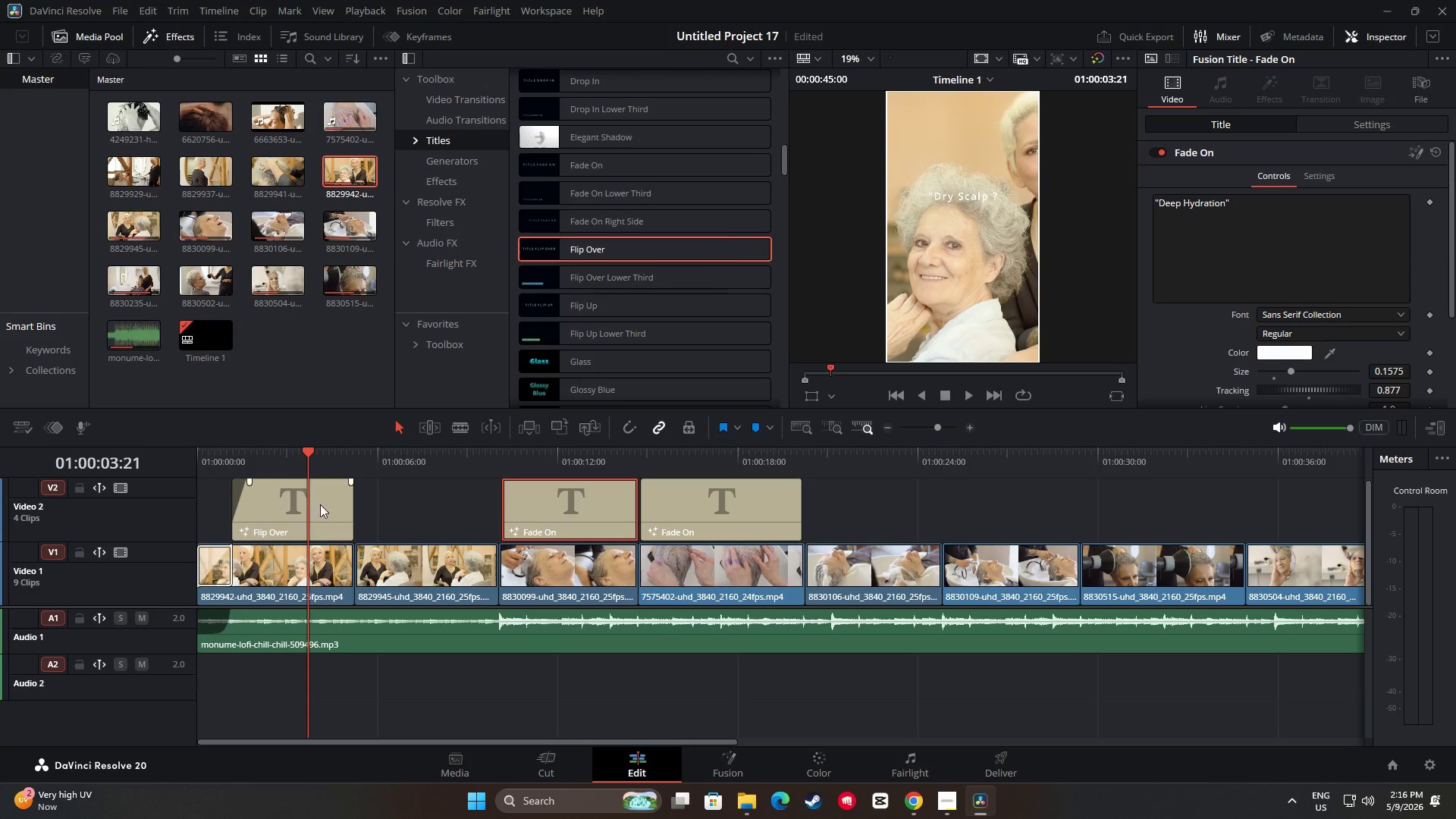 
left_click([296, 504])
 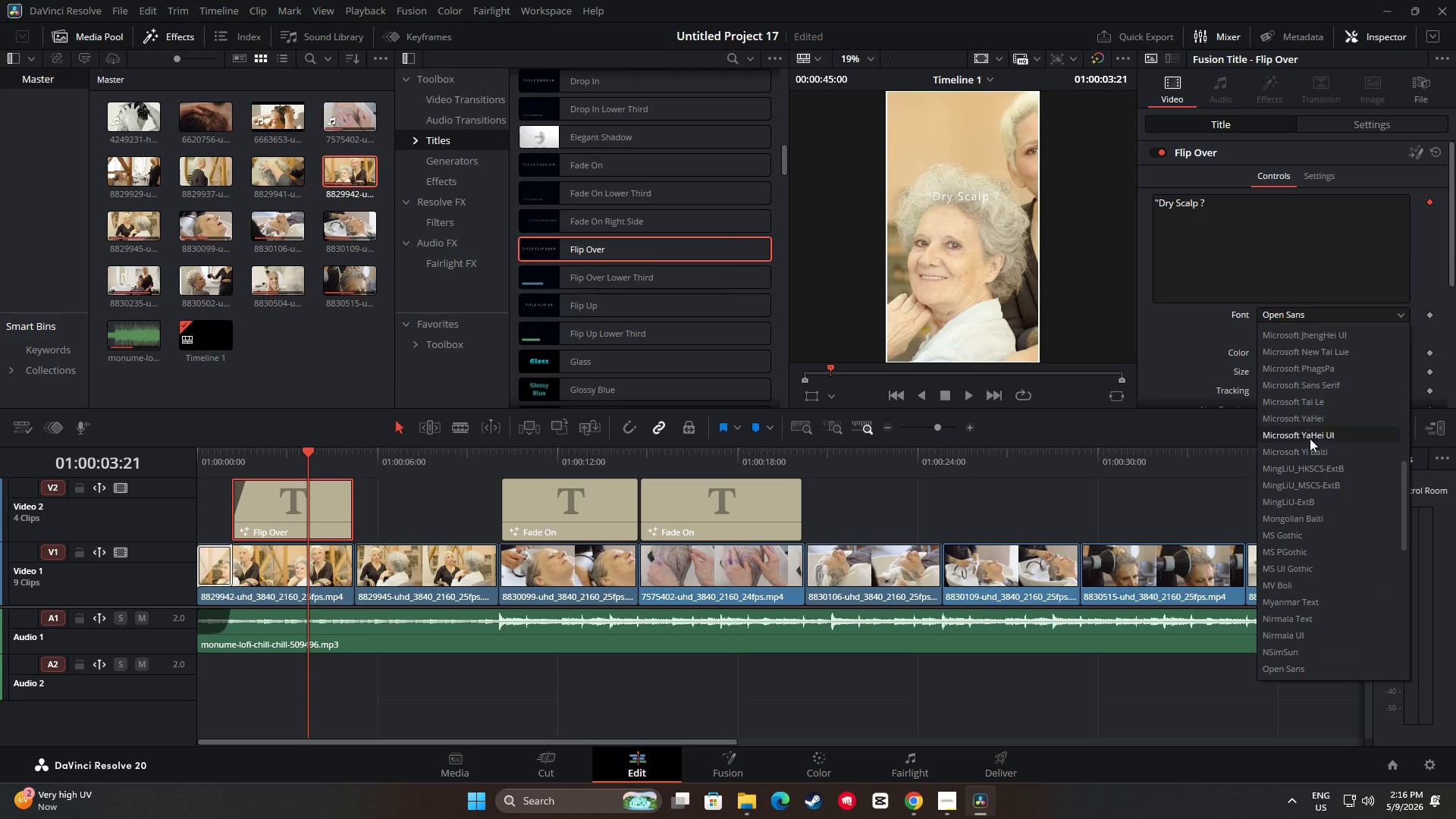 
scroll: coordinate [1296, 505], scroll_direction: down, amount: 3.0
 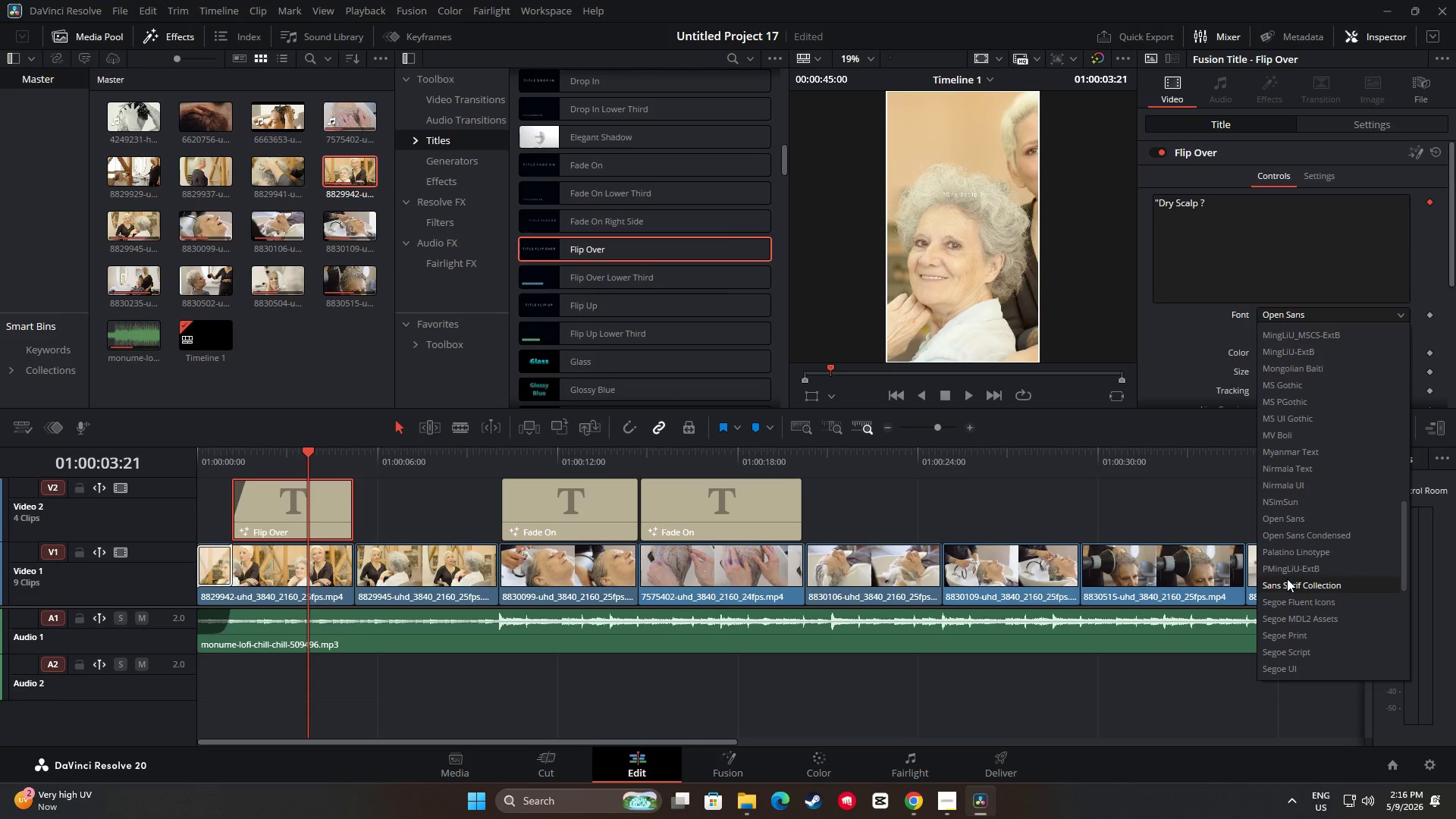 
left_click([1287, 585])
 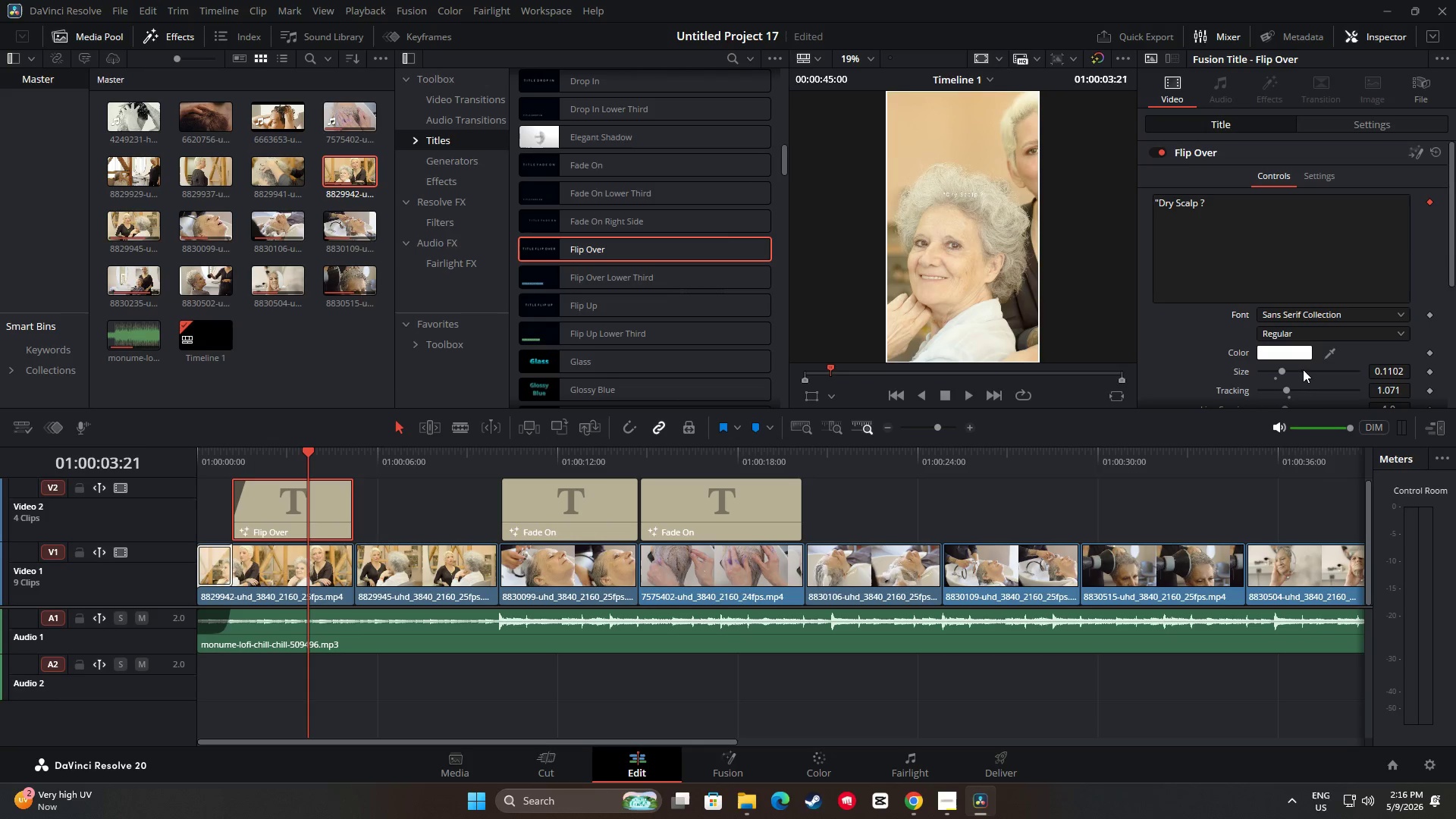 
left_click_drag(start_coordinate=[1283, 372], to_coordinate=[1288, 372])
 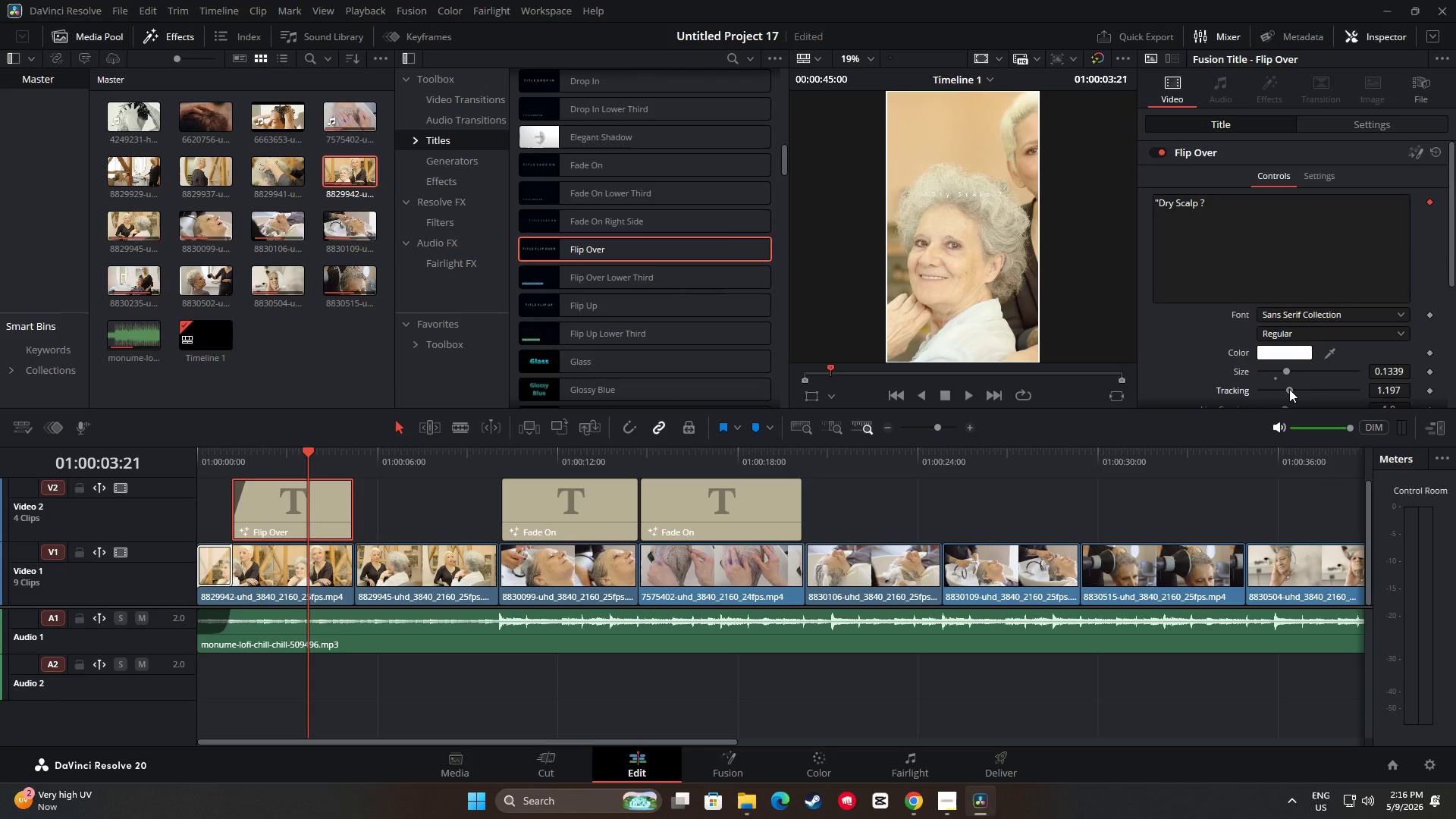 
left_click_drag(start_coordinate=[1285, 370], to_coordinate=[1297, 372])
 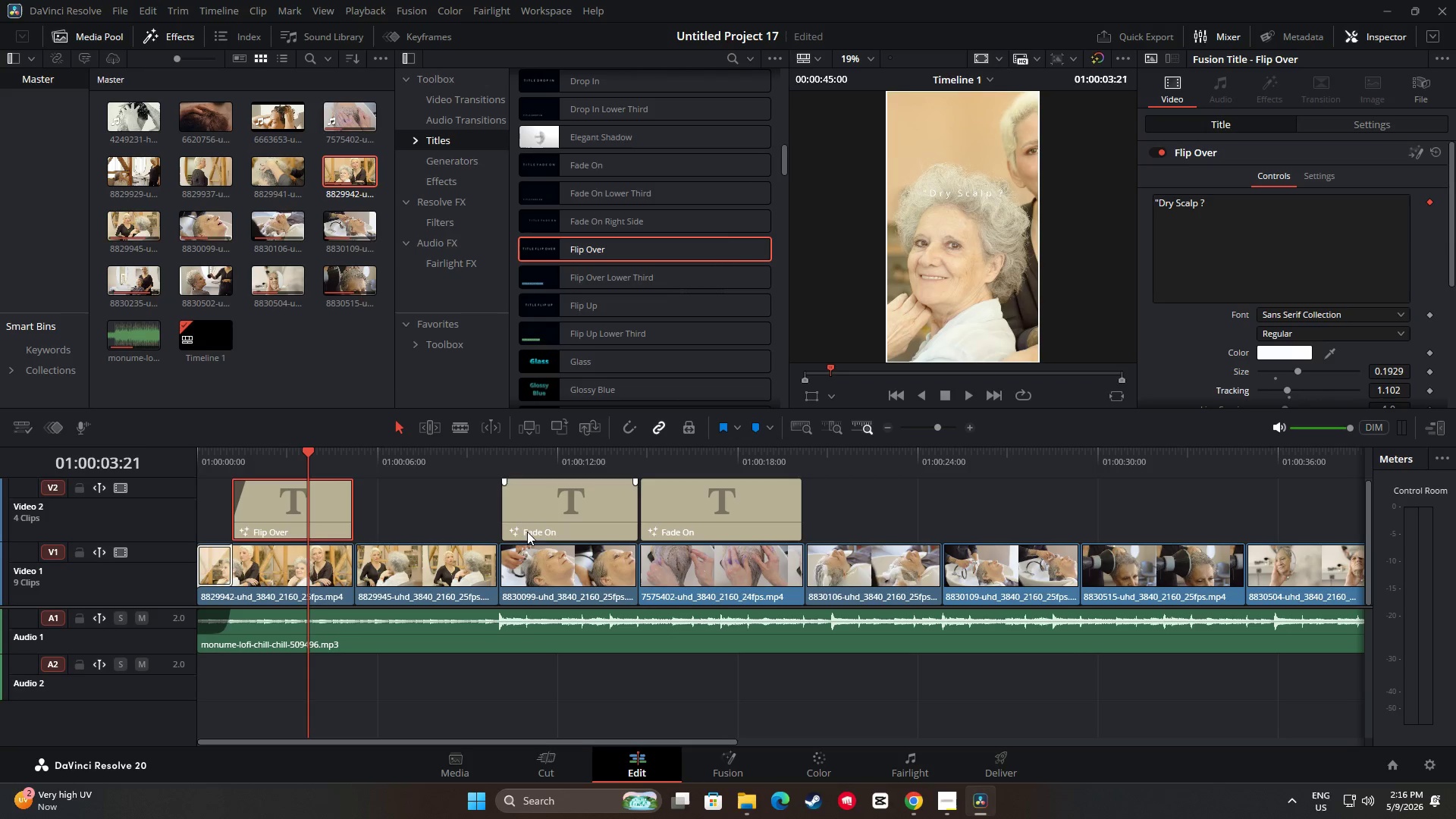 
left_click_drag(start_coordinate=[306, 451], to_coordinate=[192, 454])
 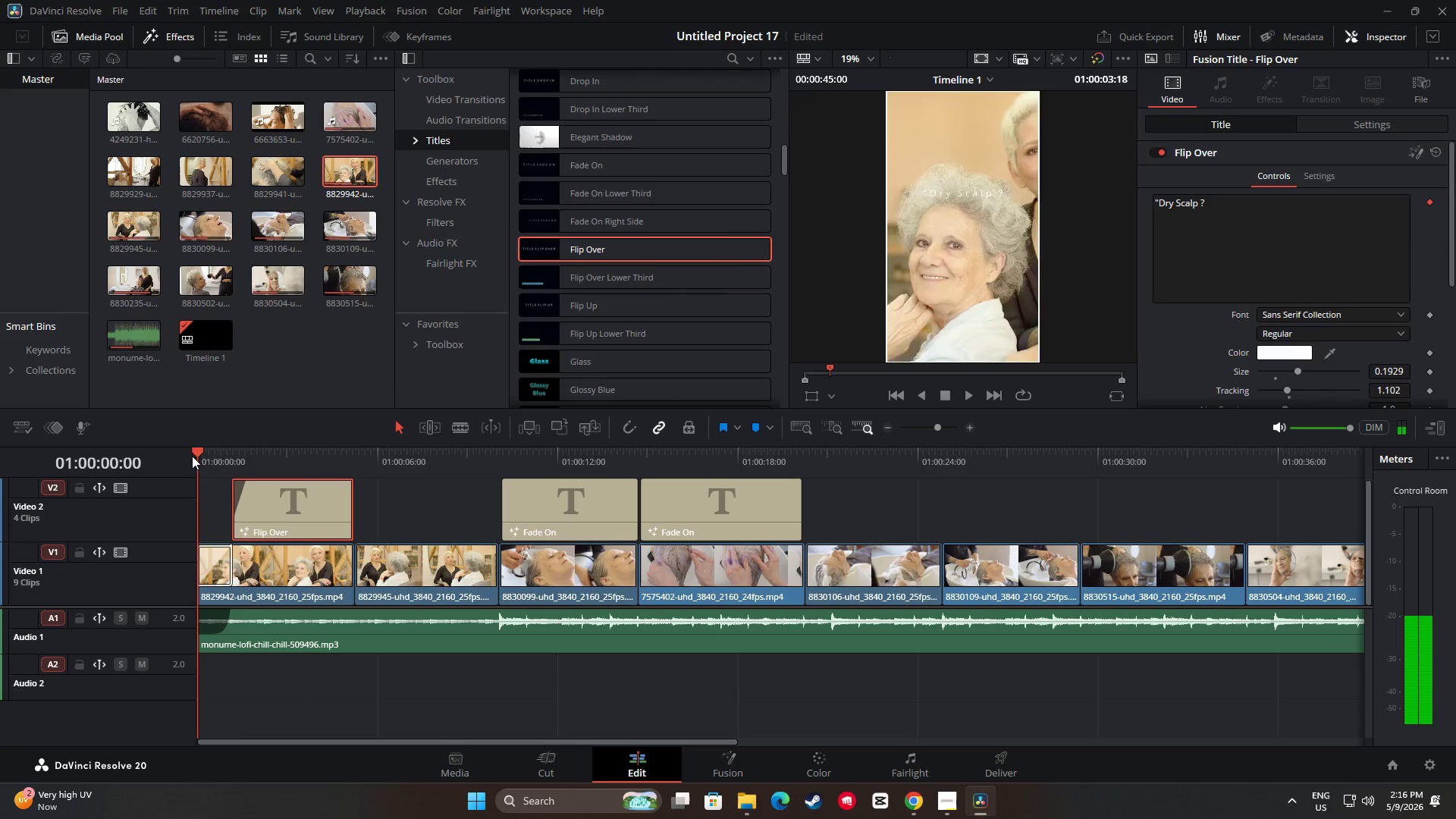 
key(Space)
 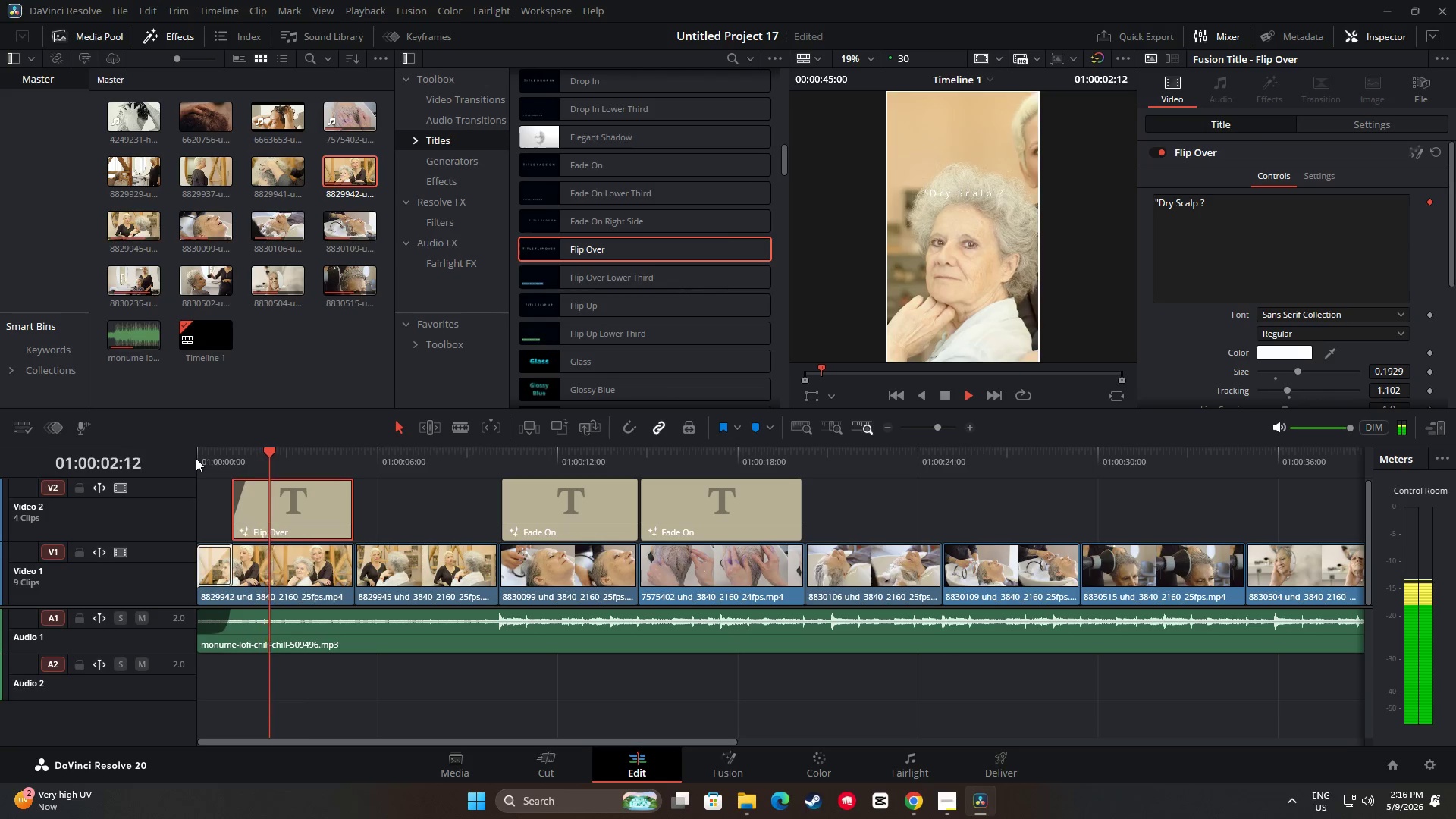 
key(Space)
 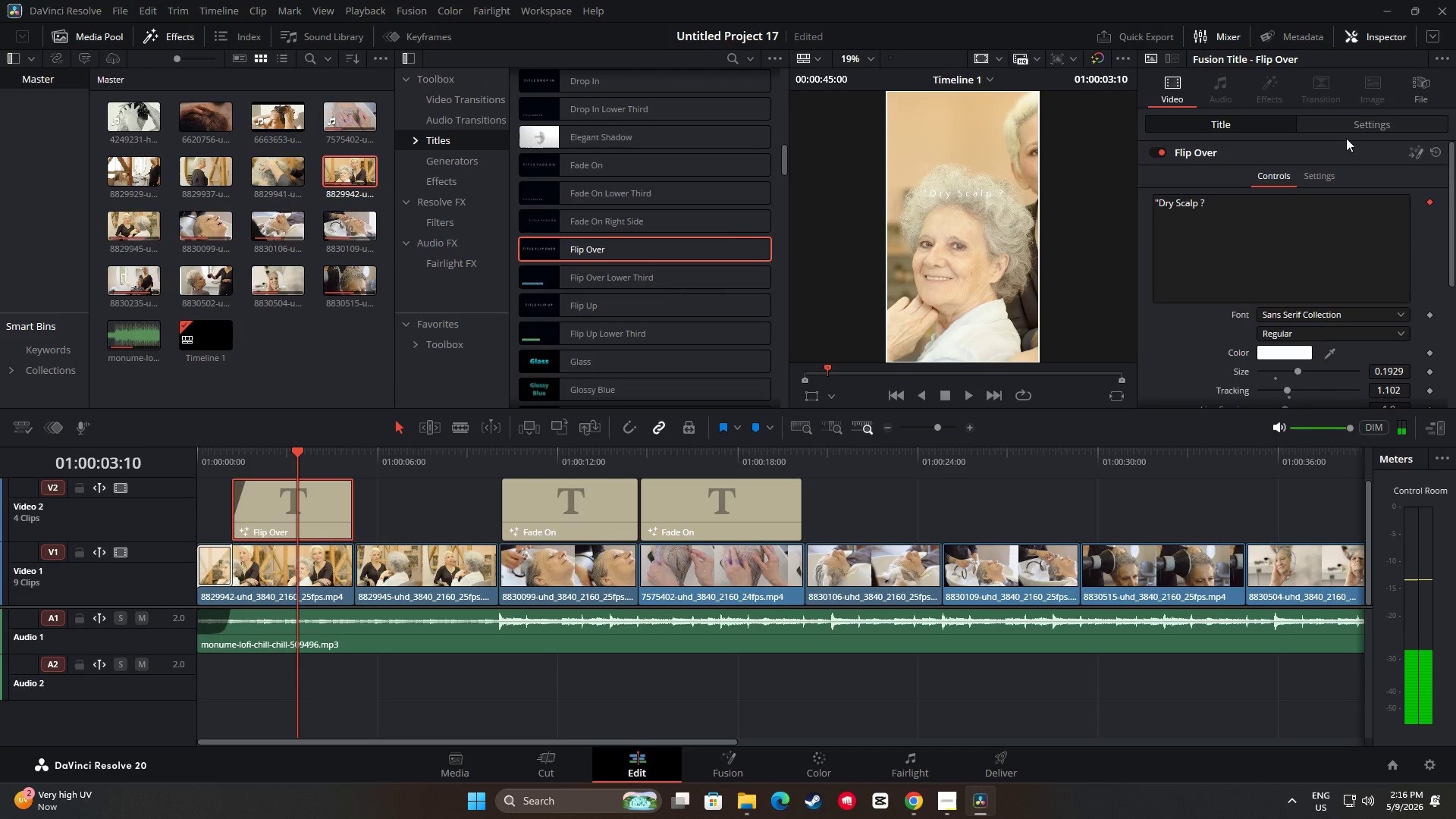 
double_click([1354, 124])
 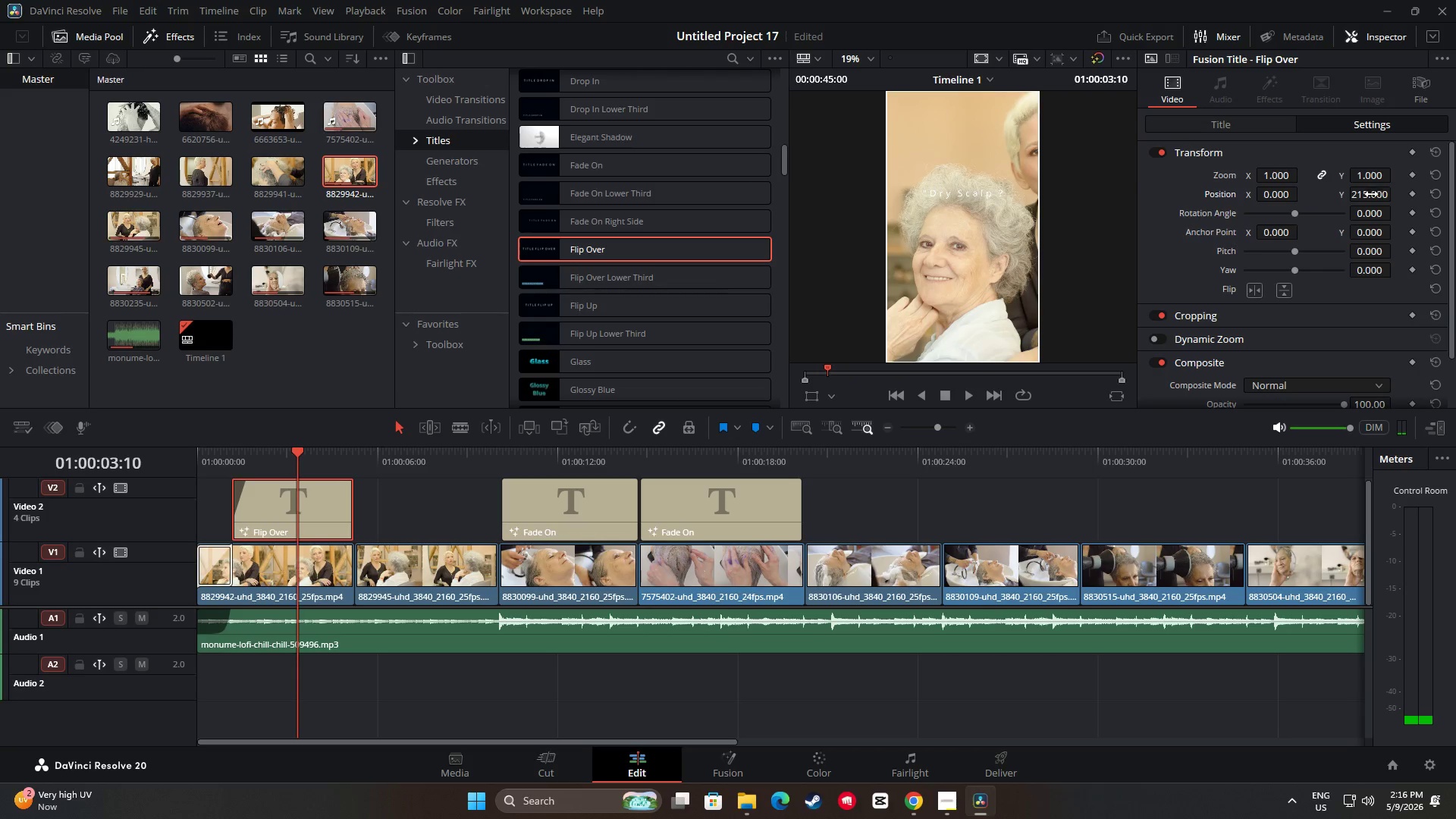 
left_click_drag(start_coordinate=[1367, 196], to_coordinate=[874, 402])
 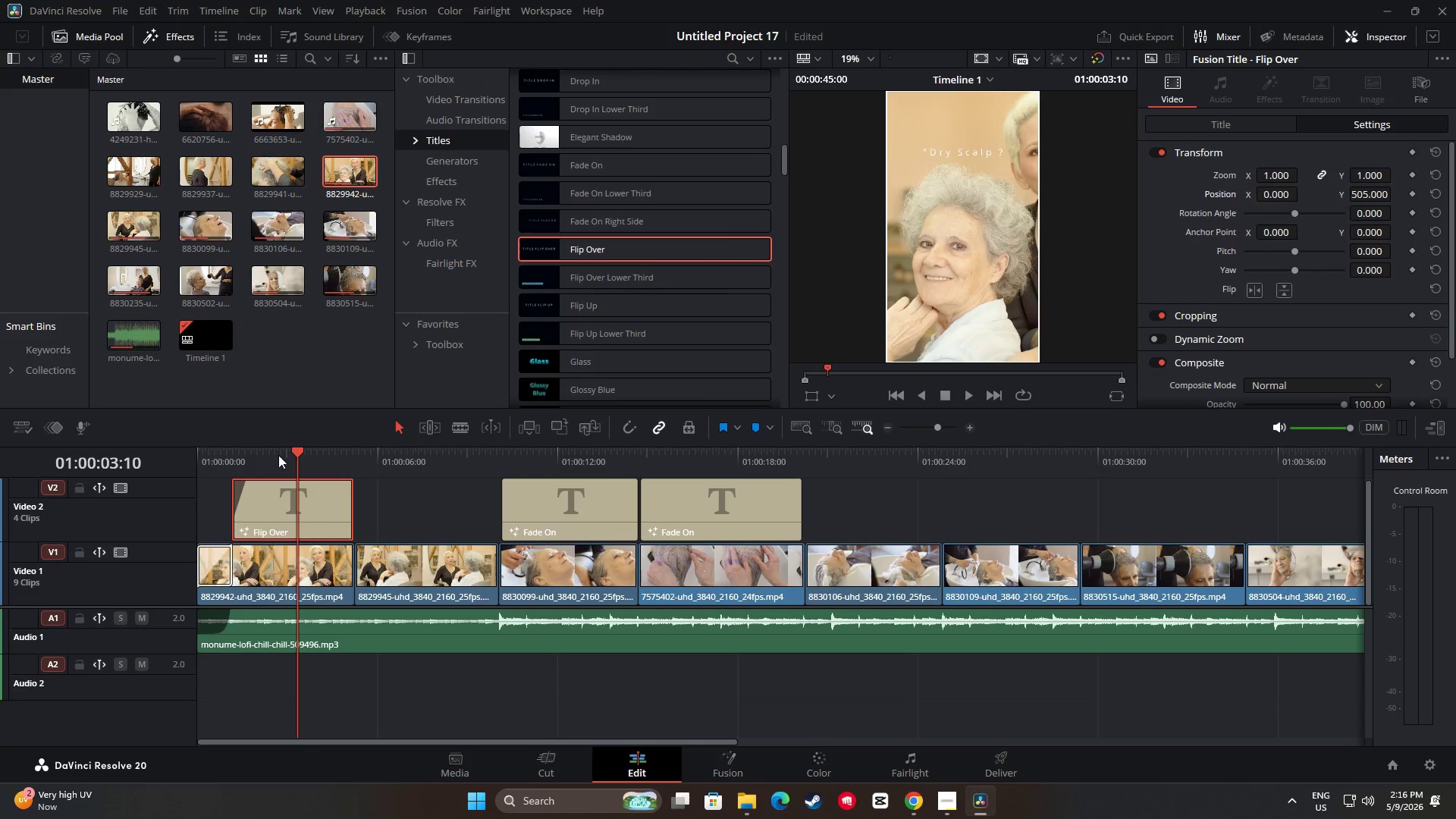 
left_click_drag(start_coordinate=[300, 452], to_coordinate=[168, 457])
 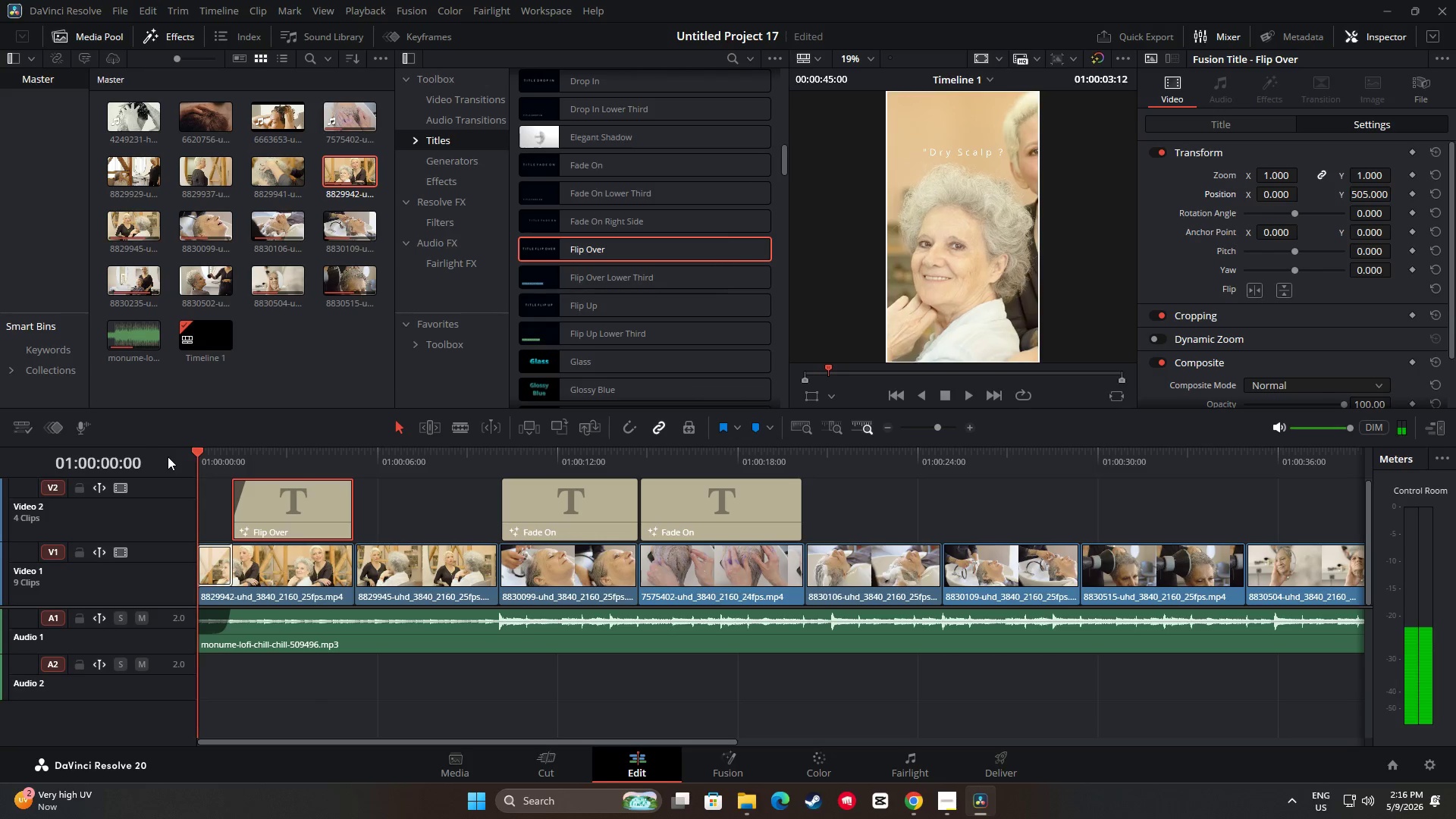 
key(Space)
 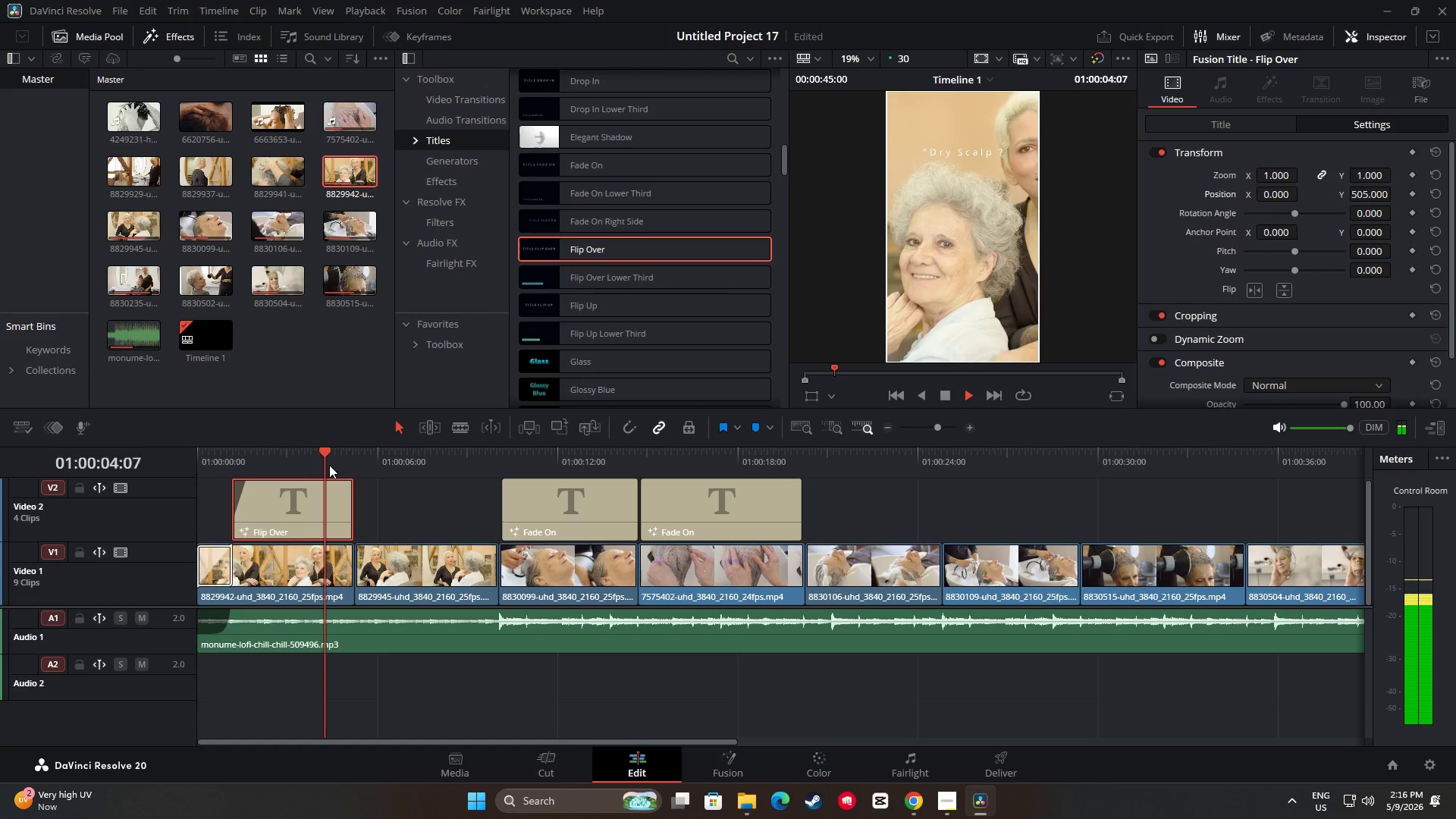 
wait(5.86)
 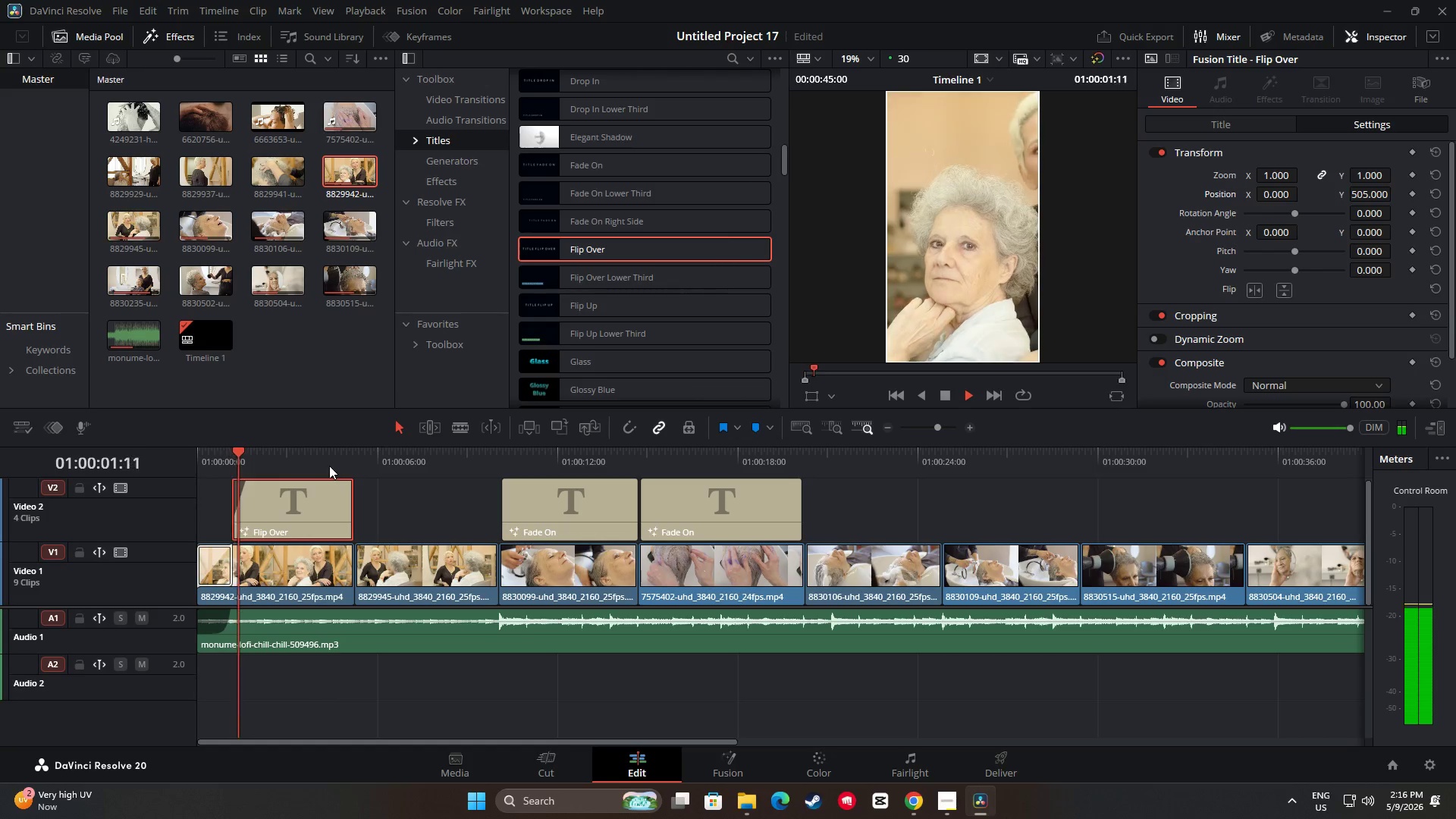 
key(Space)
 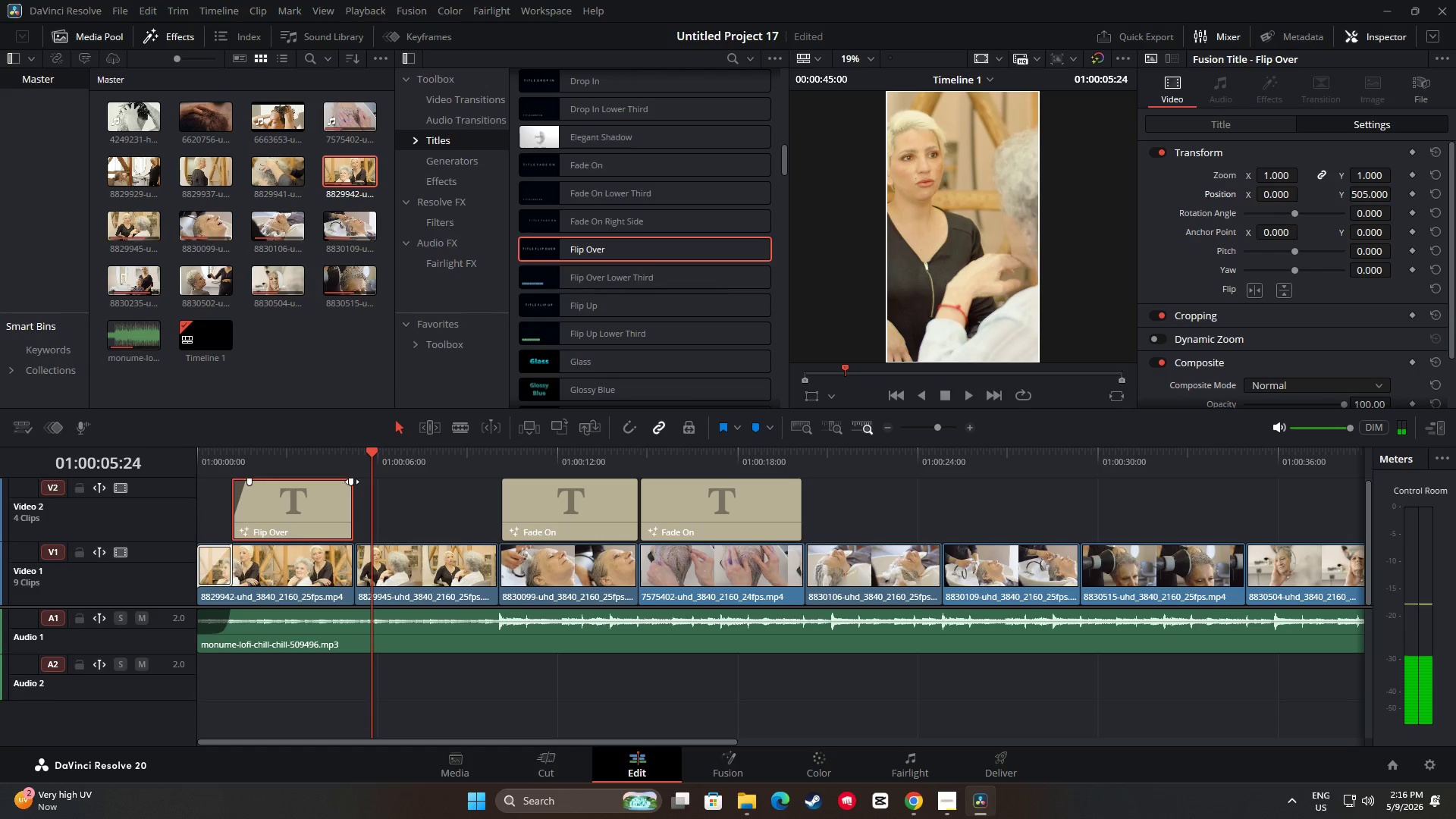 
left_click_drag(start_coordinate=[371, 448], to_coordinate=[302, 447])
 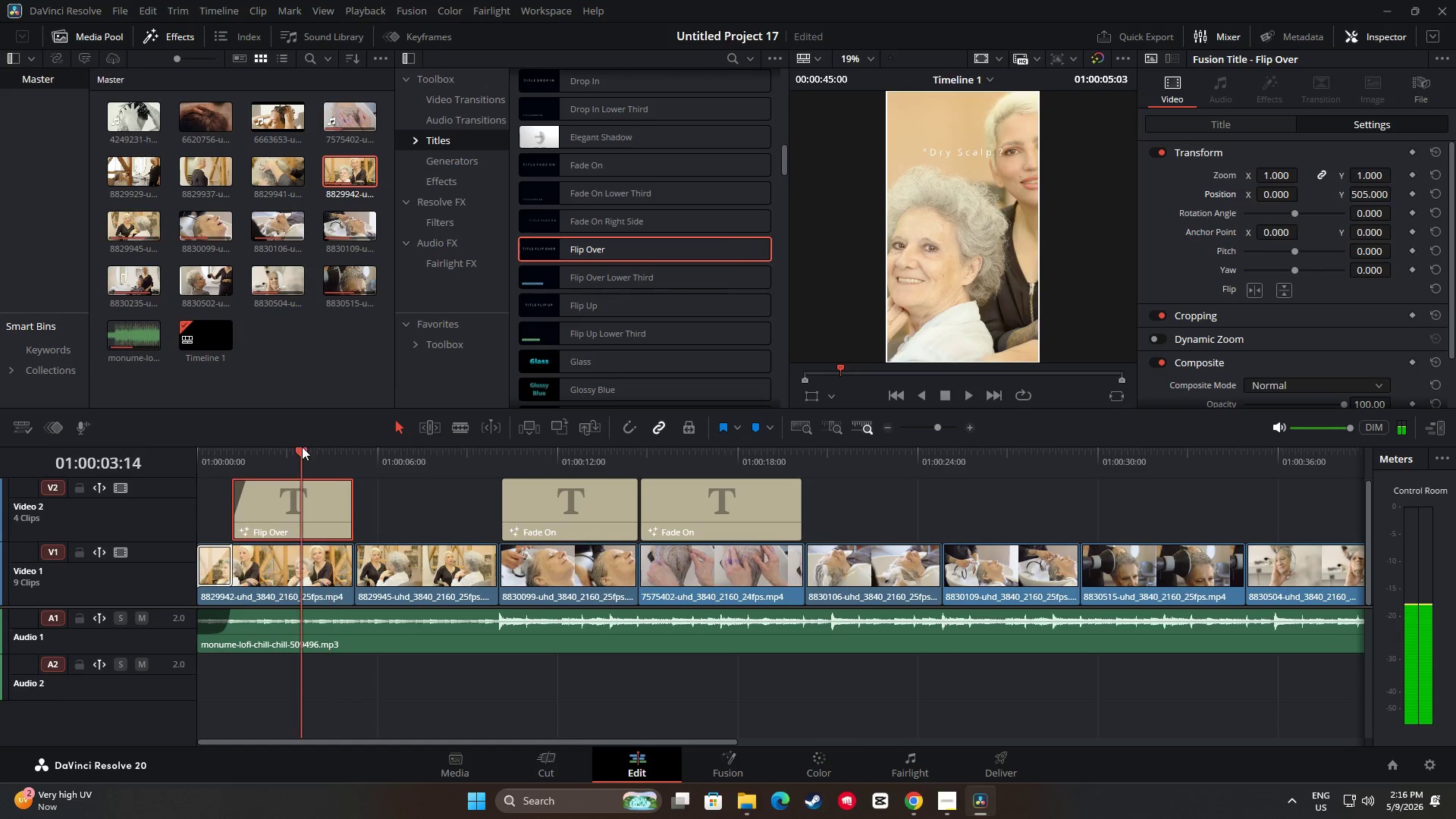 
key(Space)
 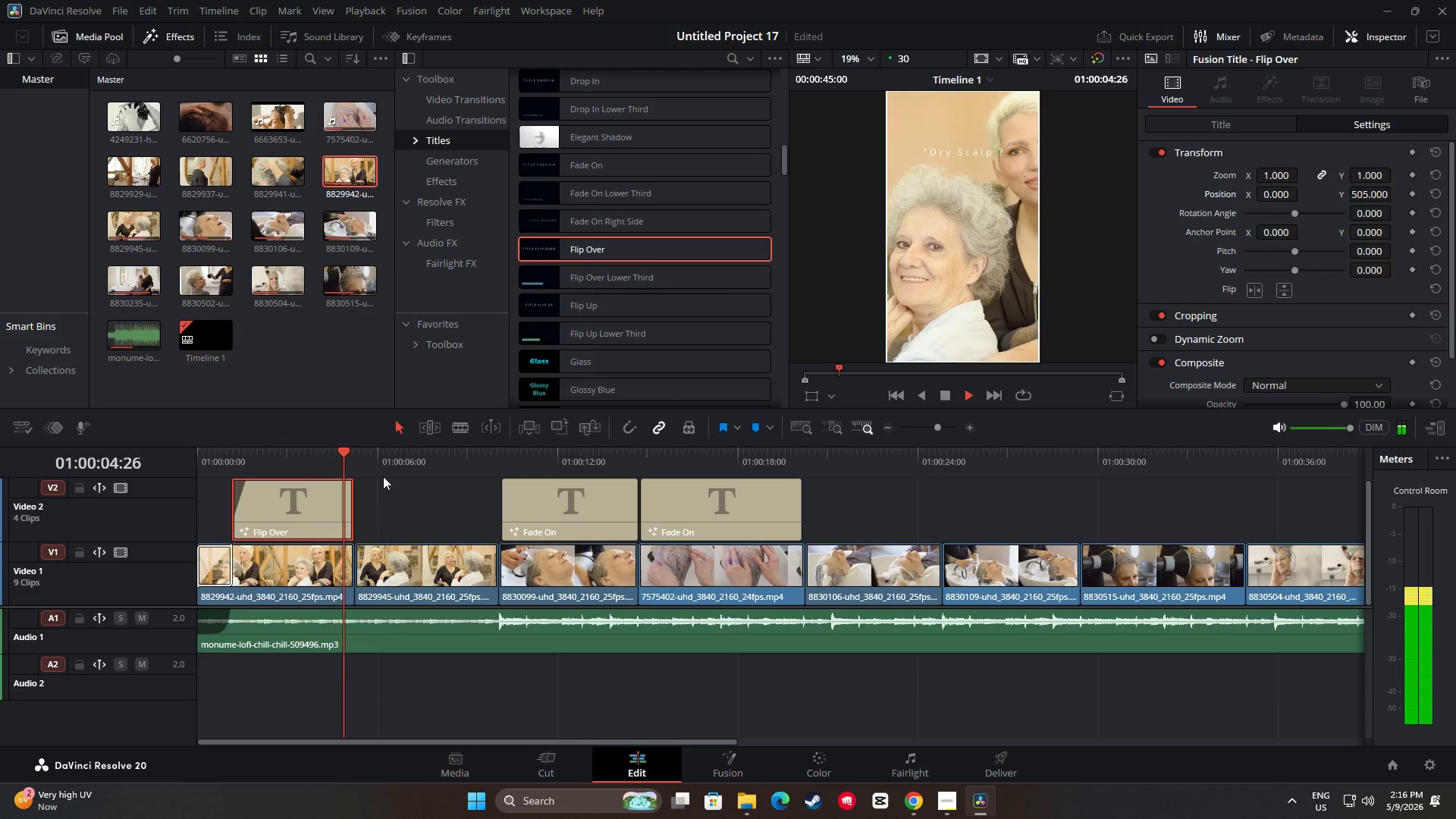 
key(Space)
 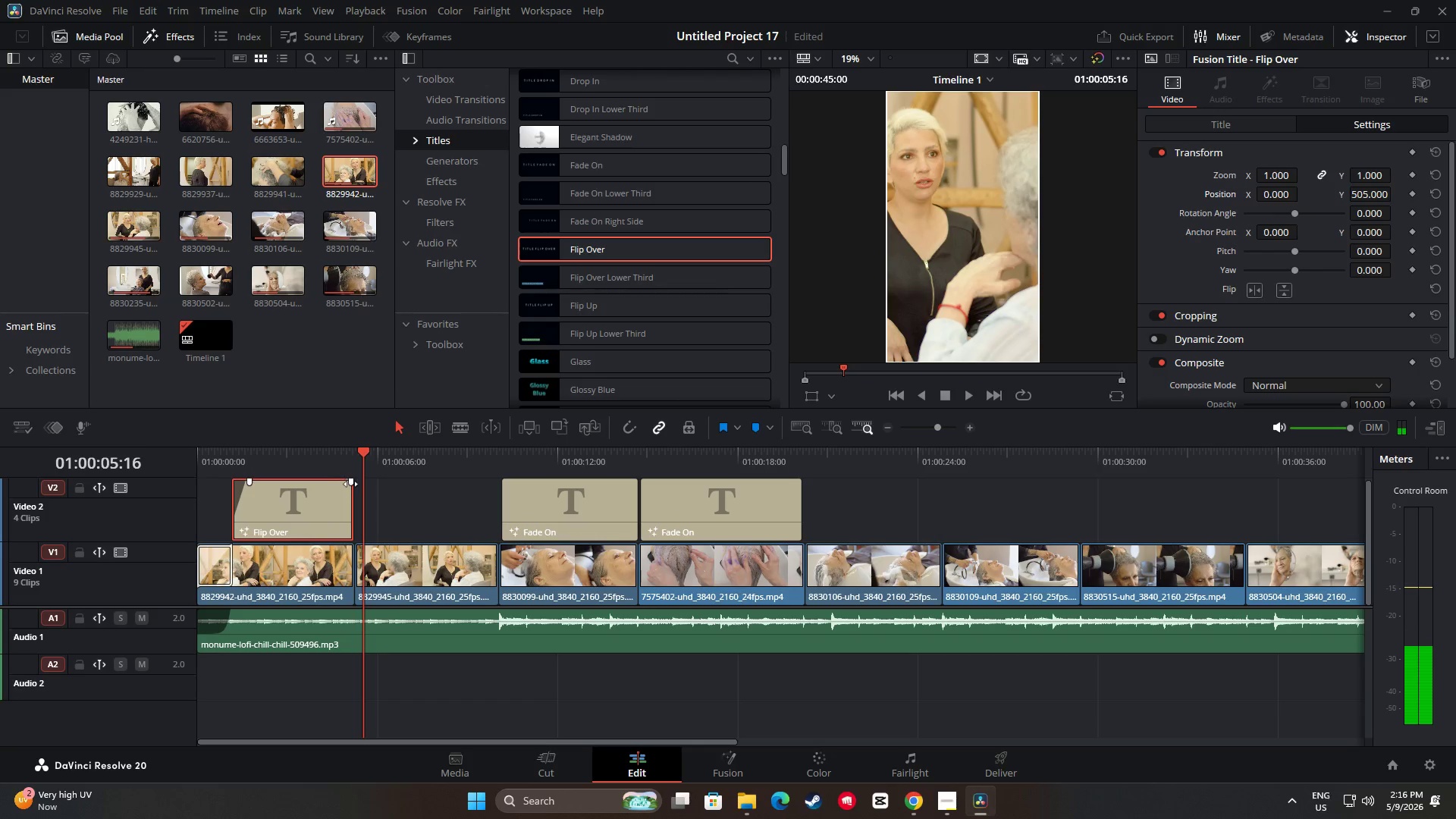 
left_click_drag(start_coordinate=[351, 483], to_coordinate=[337, 483])
 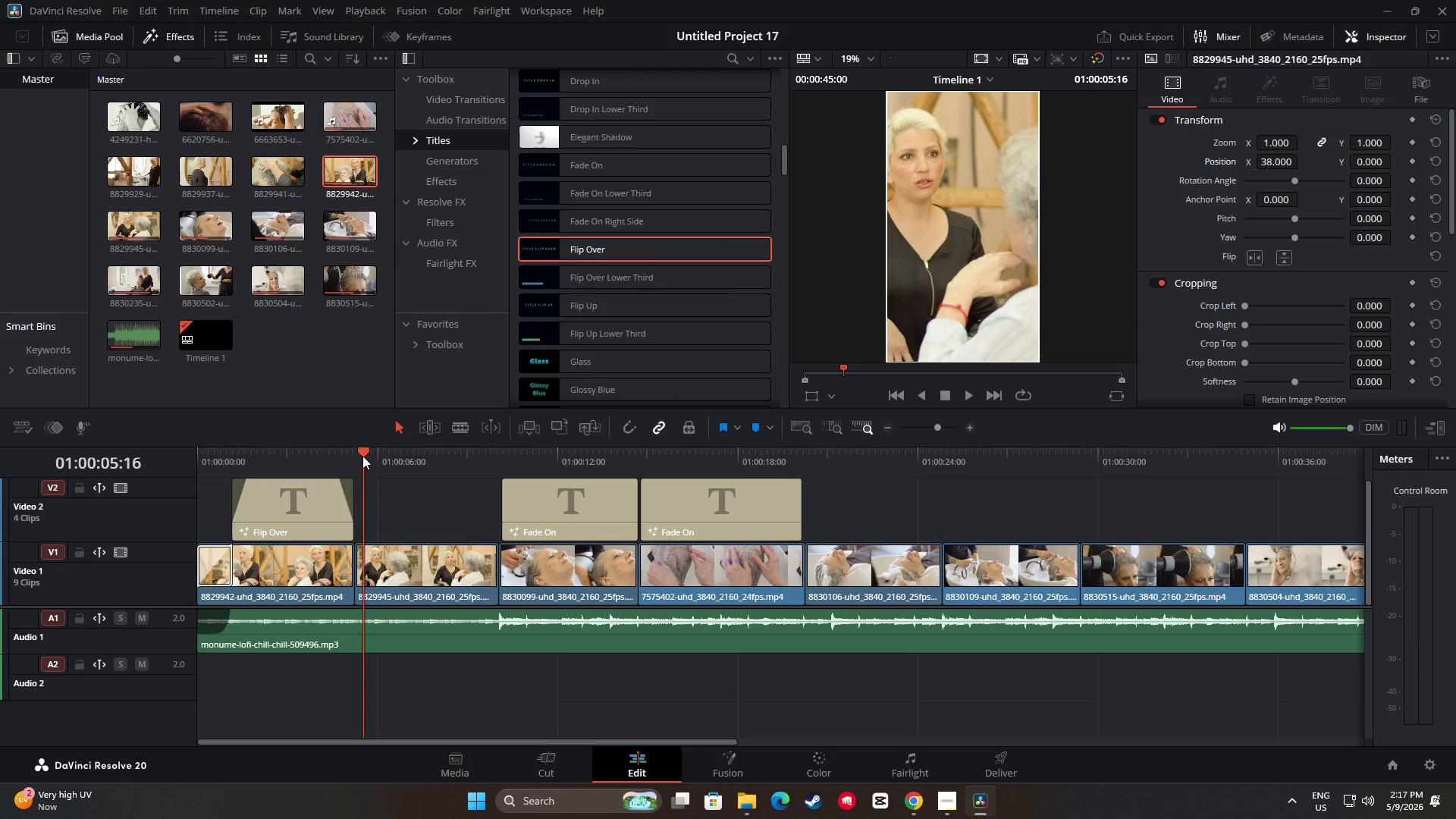 
left_click_drag(start_coordinate=[364, 453], to_coordinate=[310, 458])
 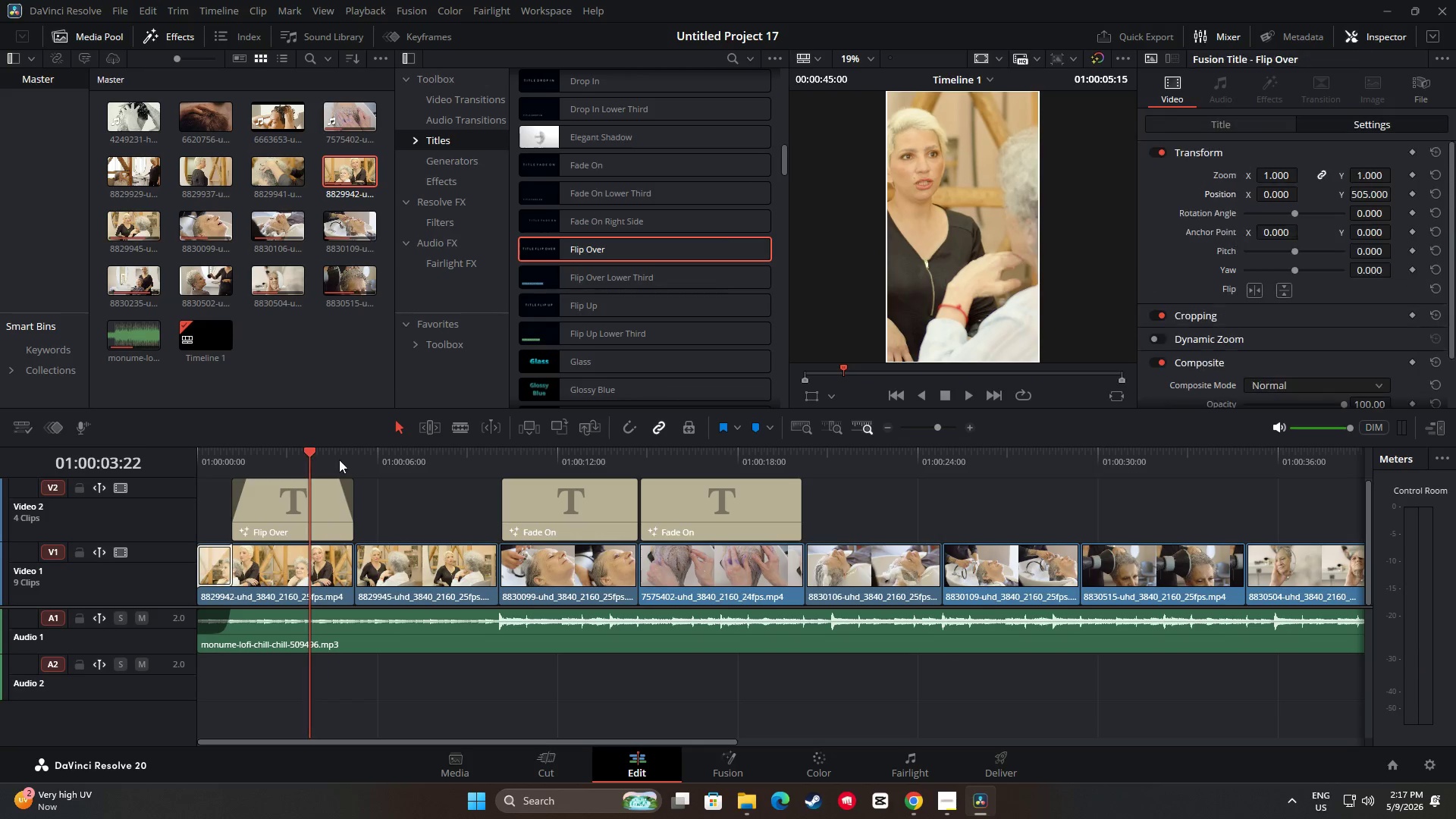 
key(Space)
 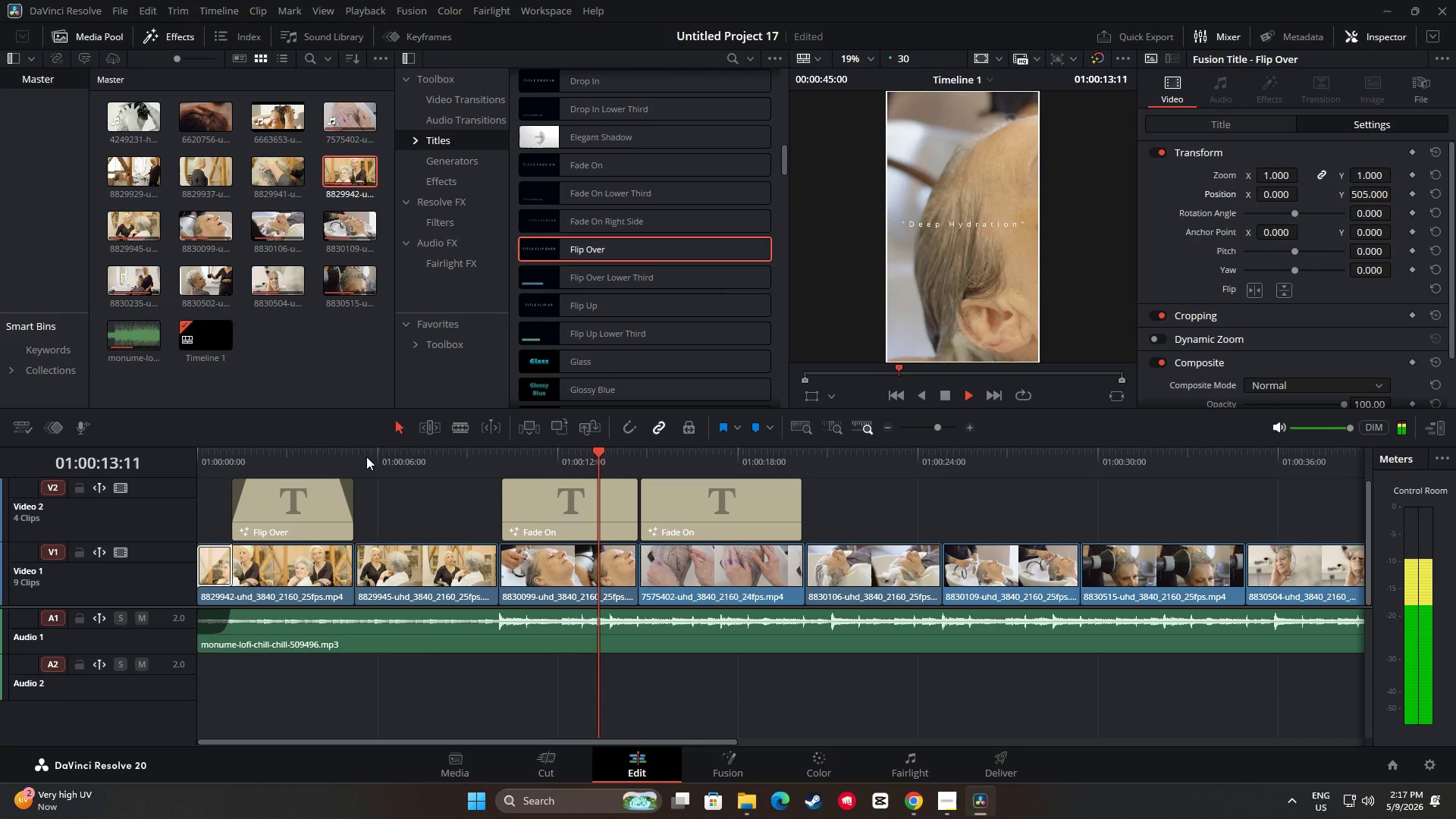 
wait(14.81)
 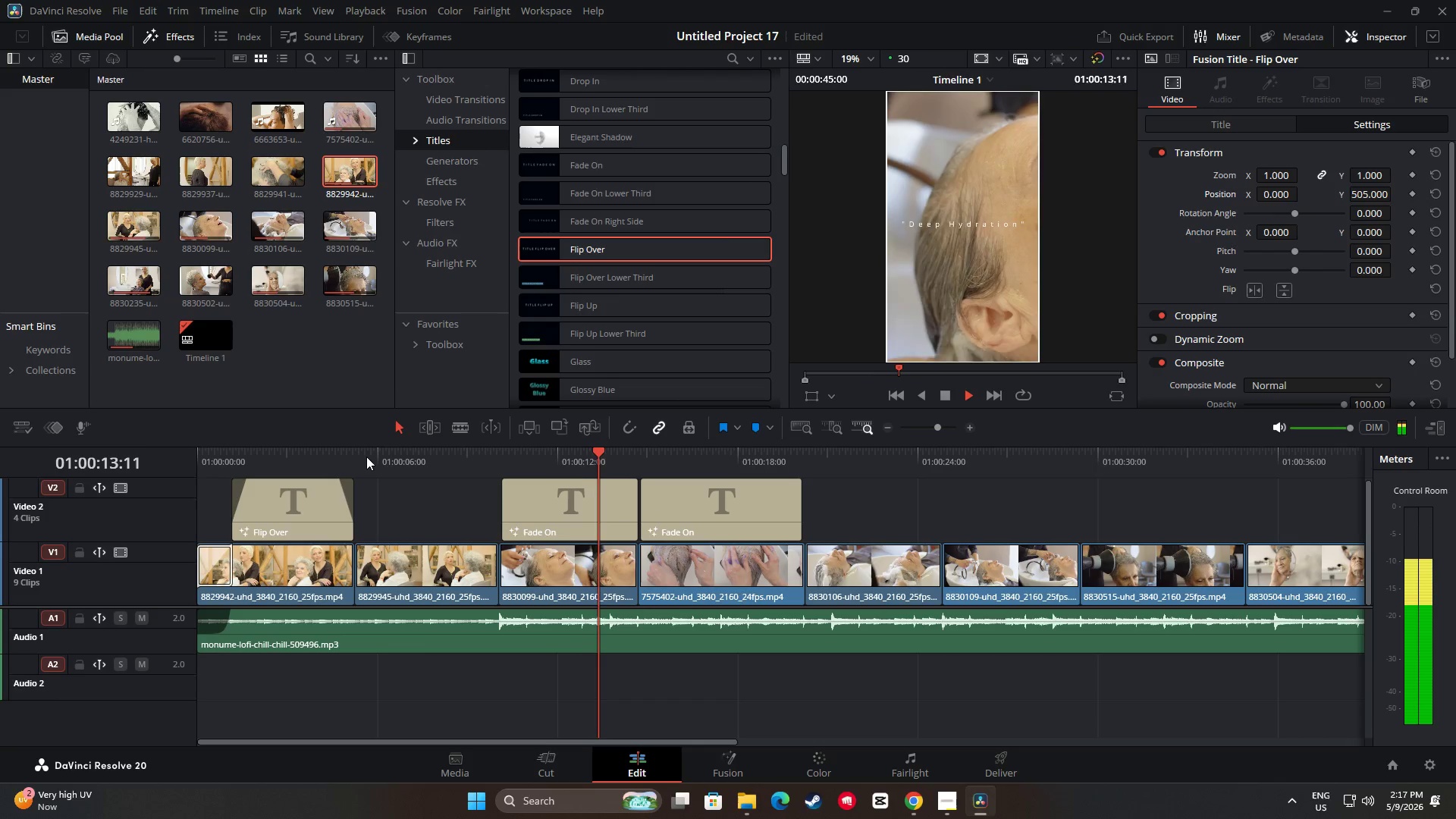 
key(Space)
 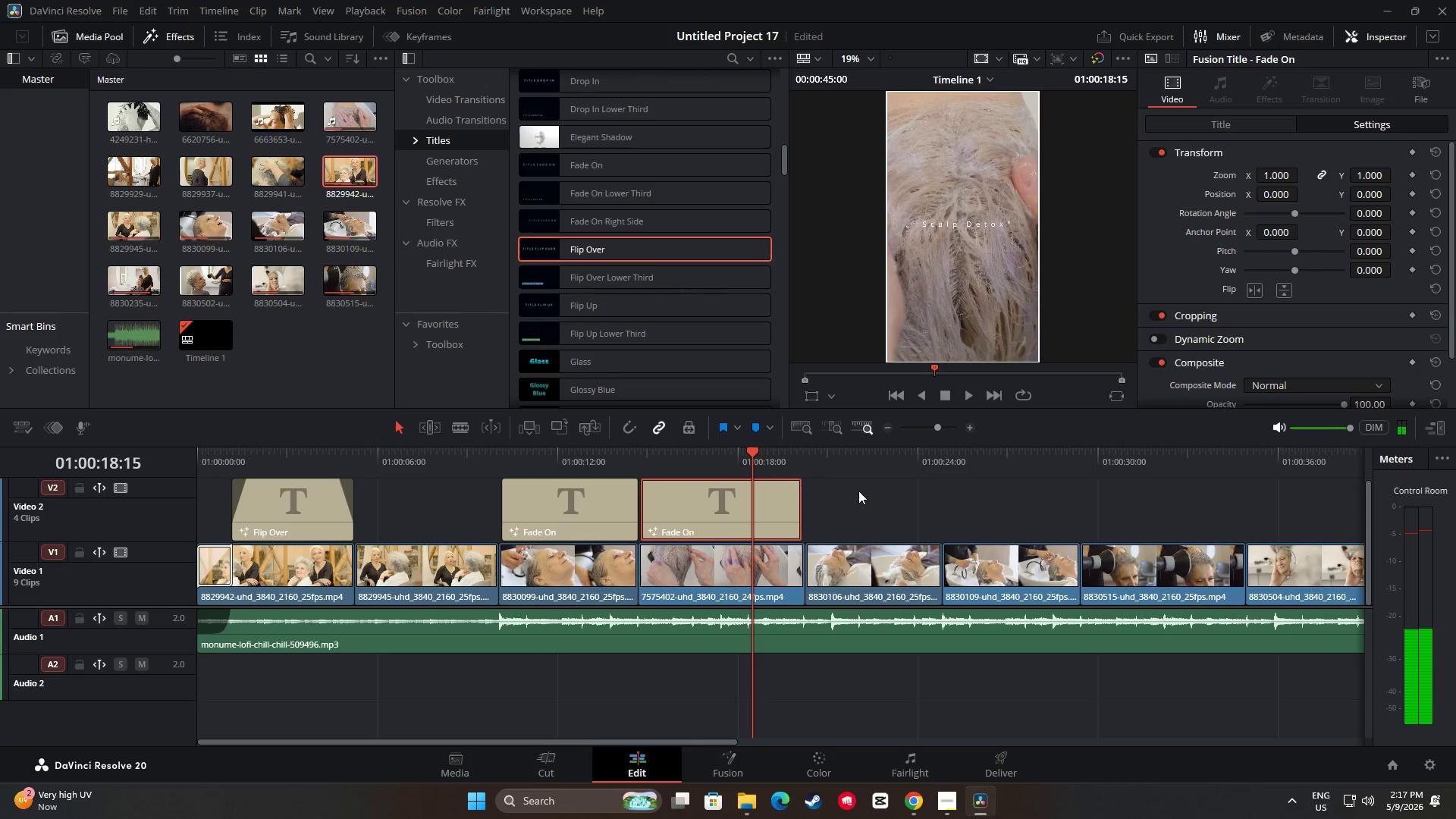 
left_click([1280, 121])
 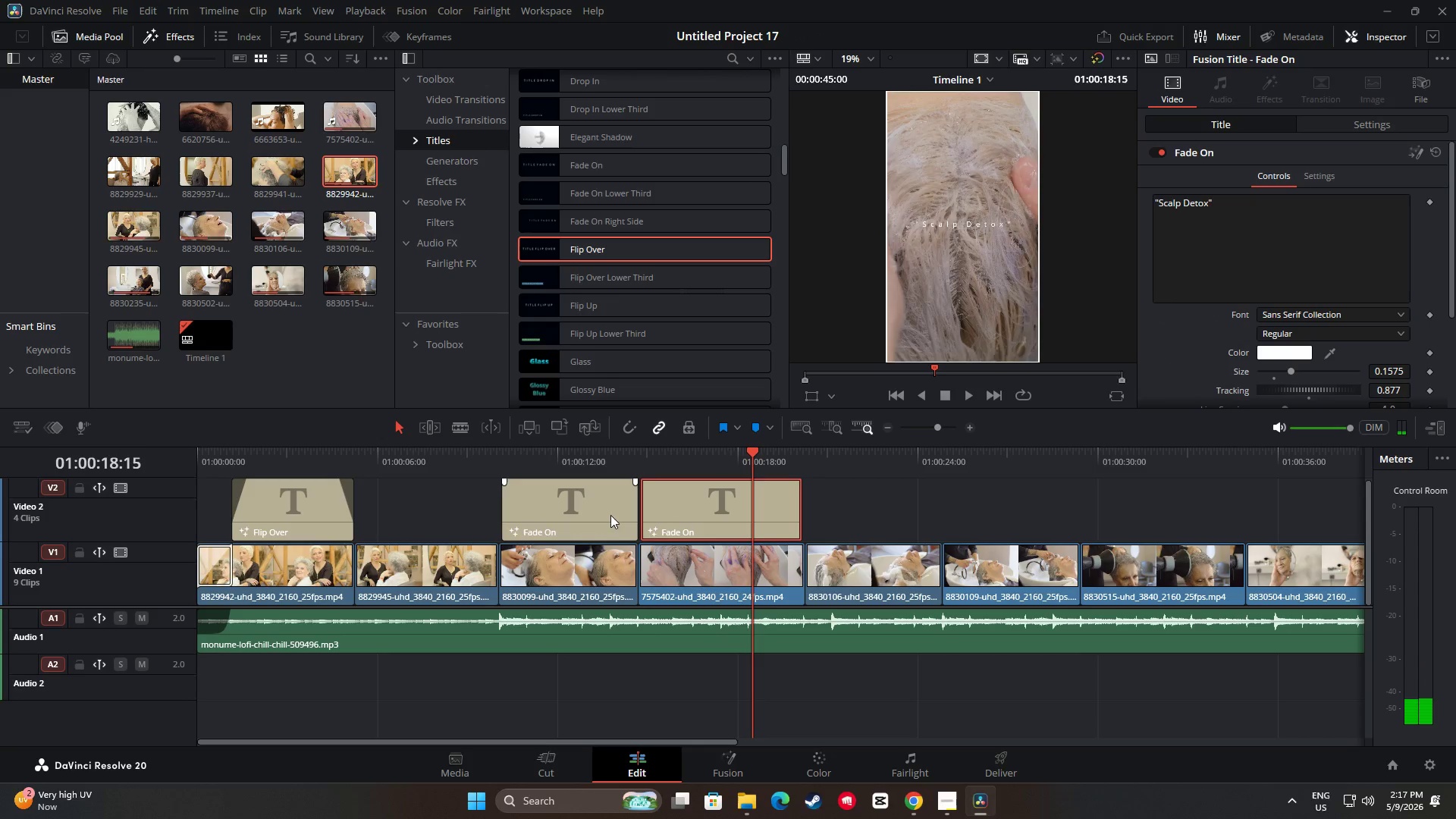 
left_click([597, 516])
 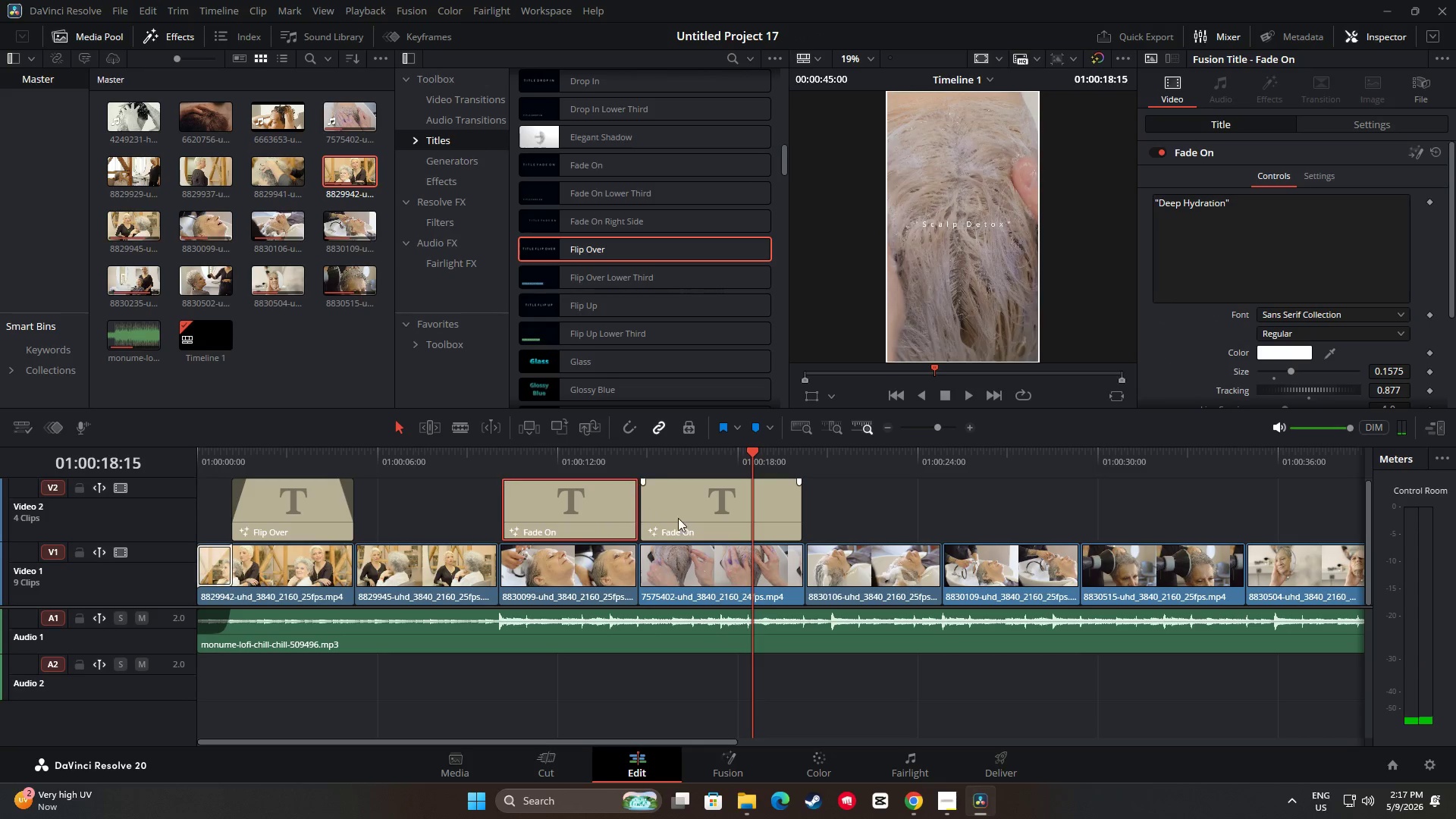 
left_click([755, 514])
 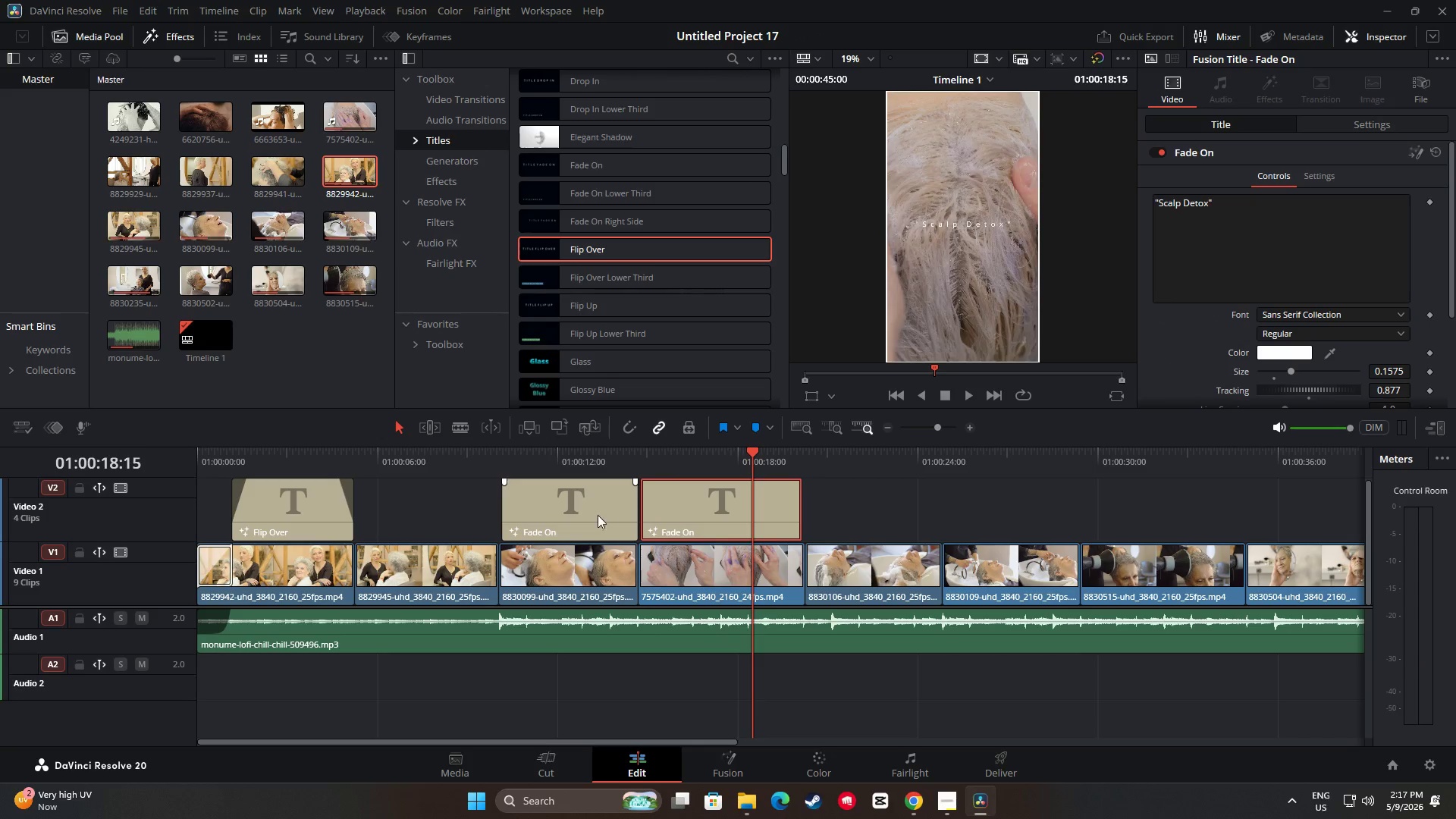 
left_click([588, 515])
 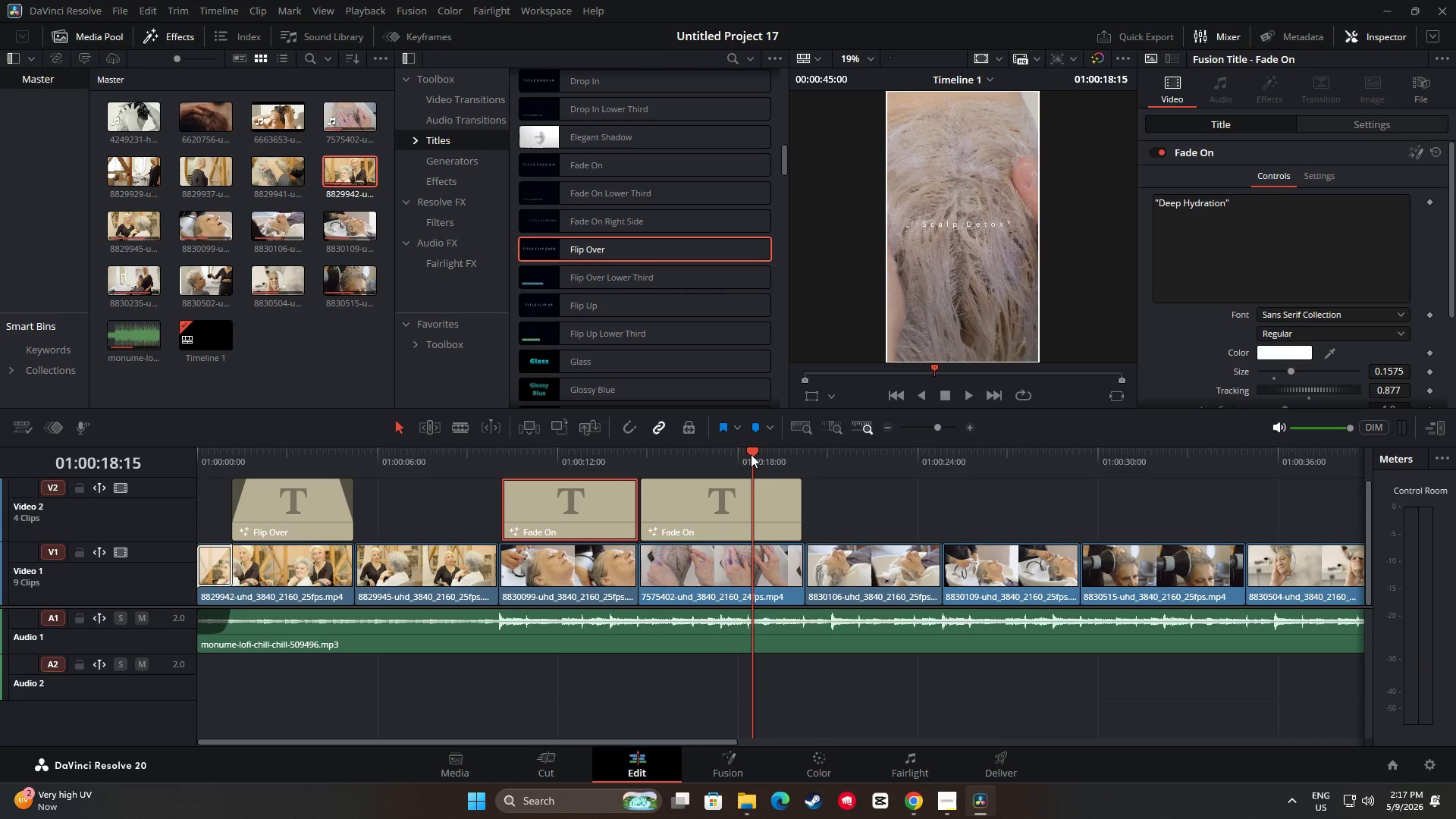 
left_click_drag(start_coordinate=[751, 454], to_coordinate=[490, 463])
 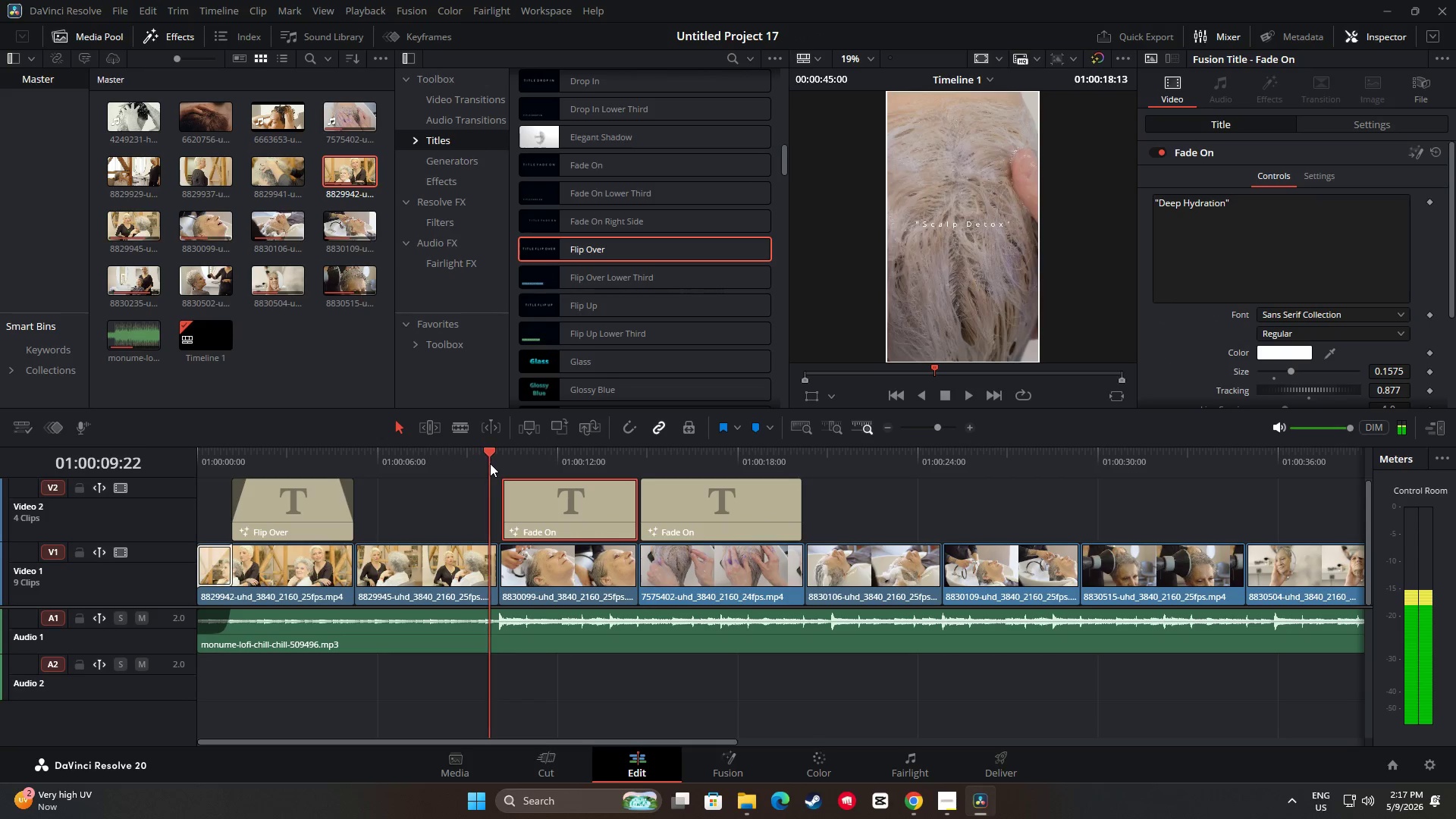 
key(Space)
 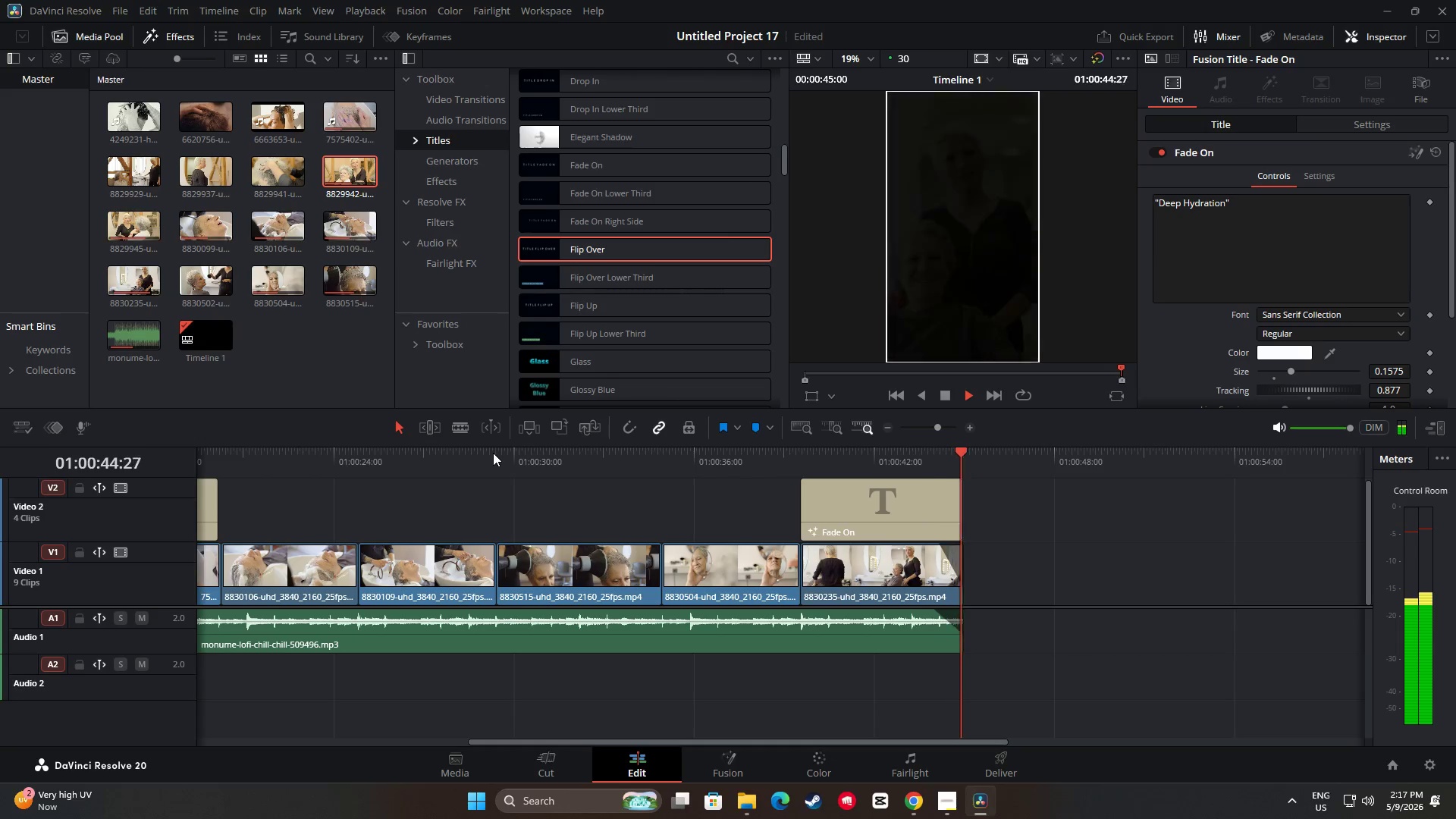 
wait(40.58)
 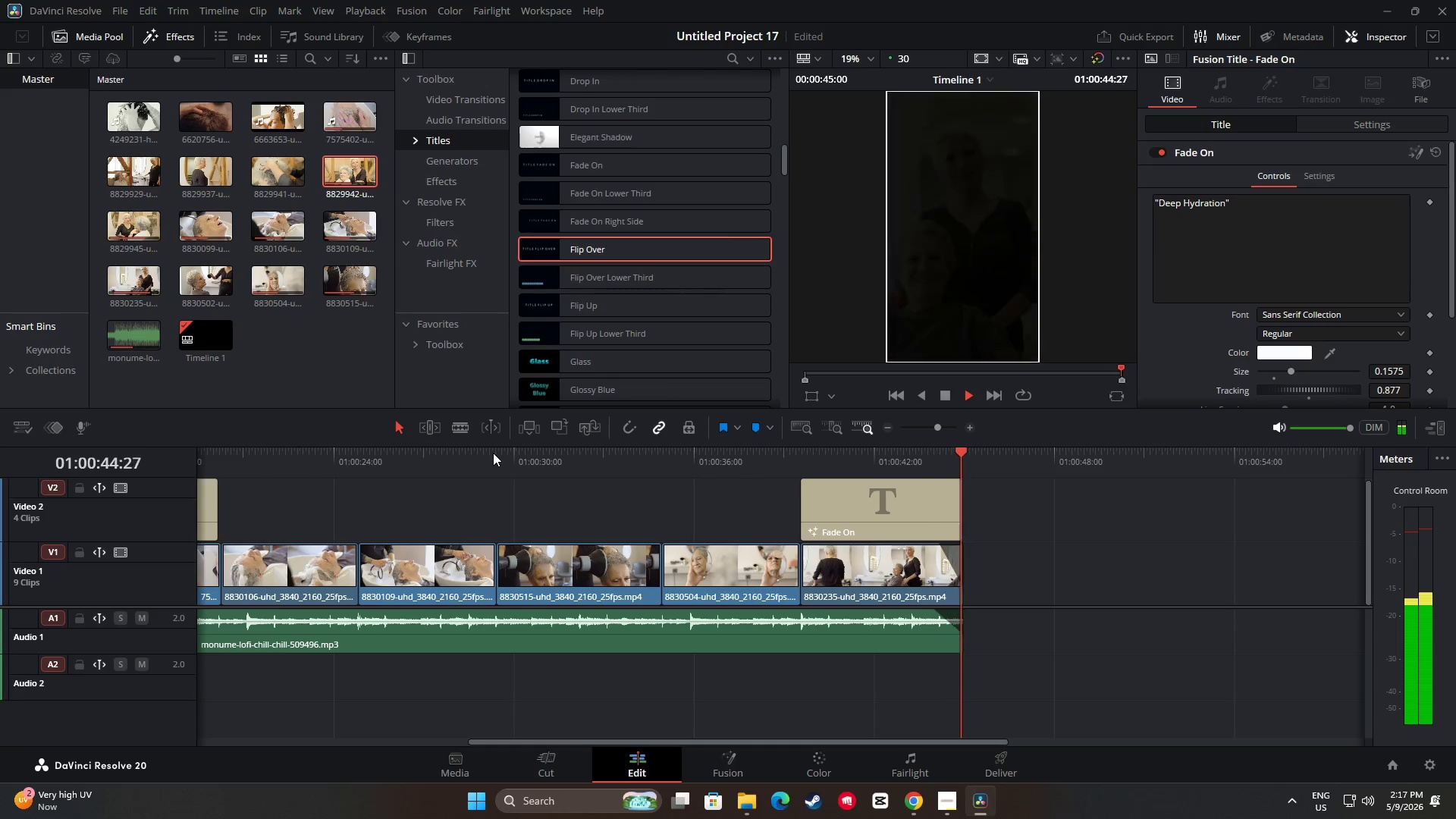 
left_click_drag(start_coordinate=[967, 454], to_coordinate=[797, 463])
 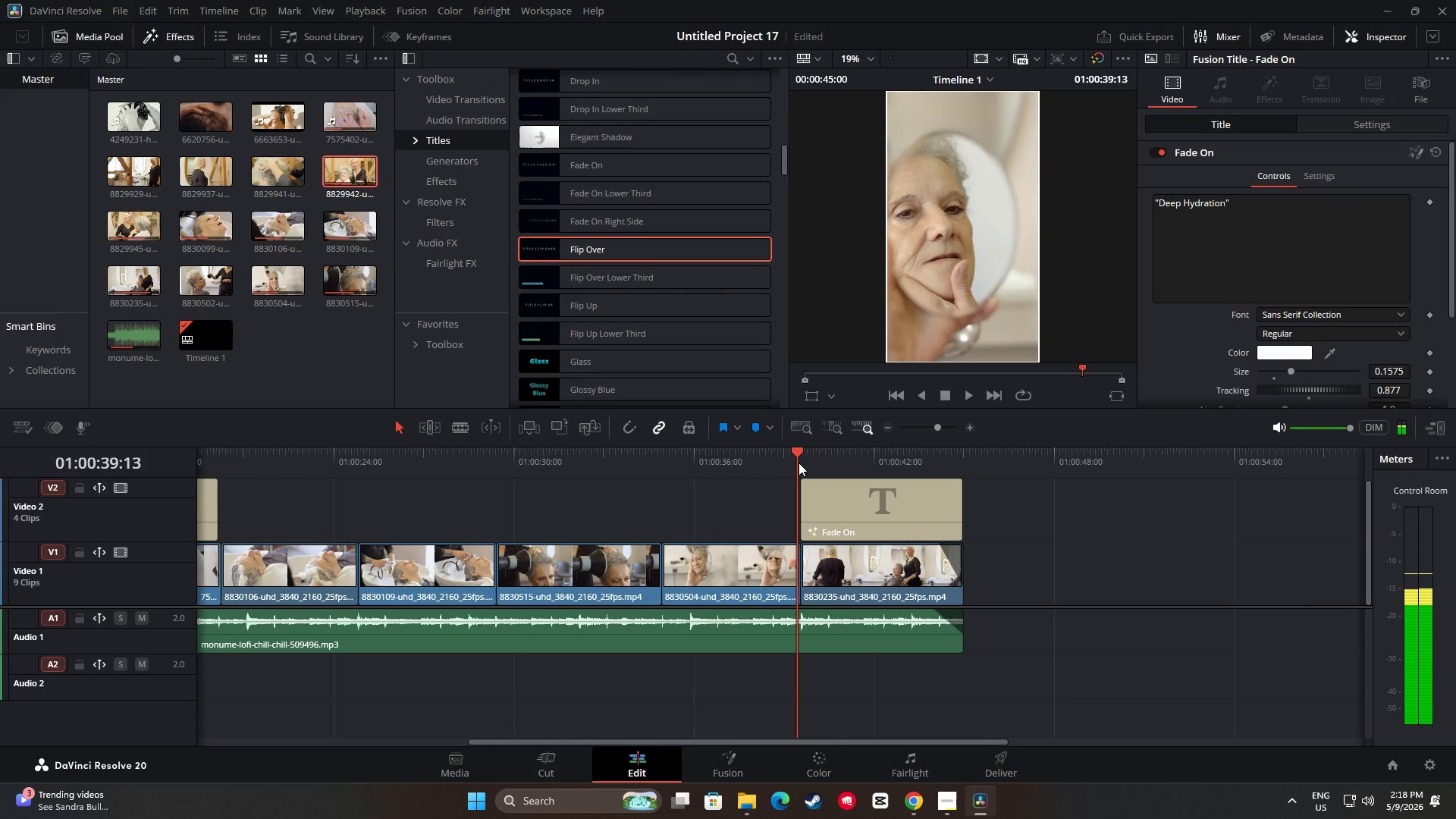 
key(Space)
 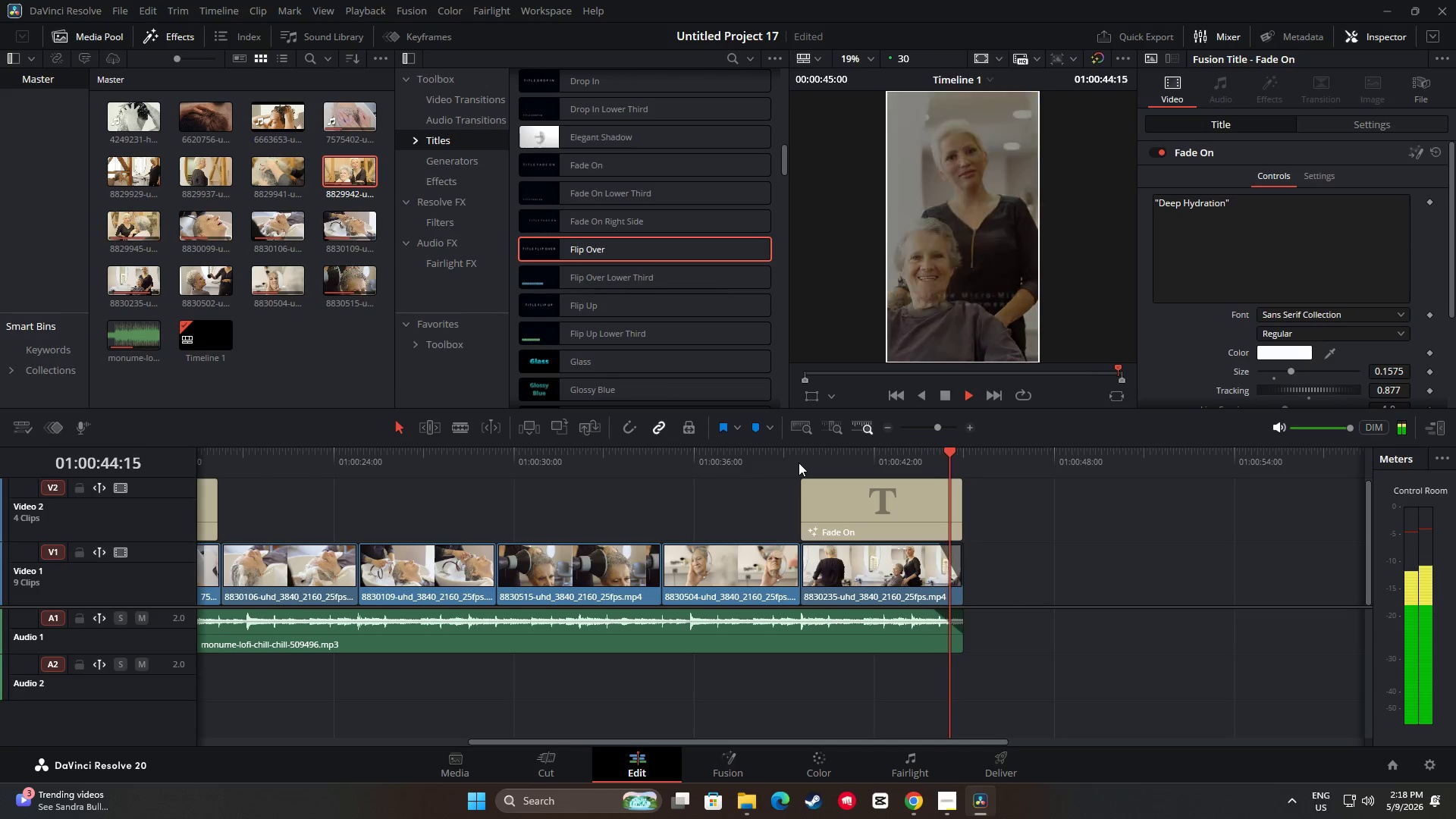 
wait(6.91)
 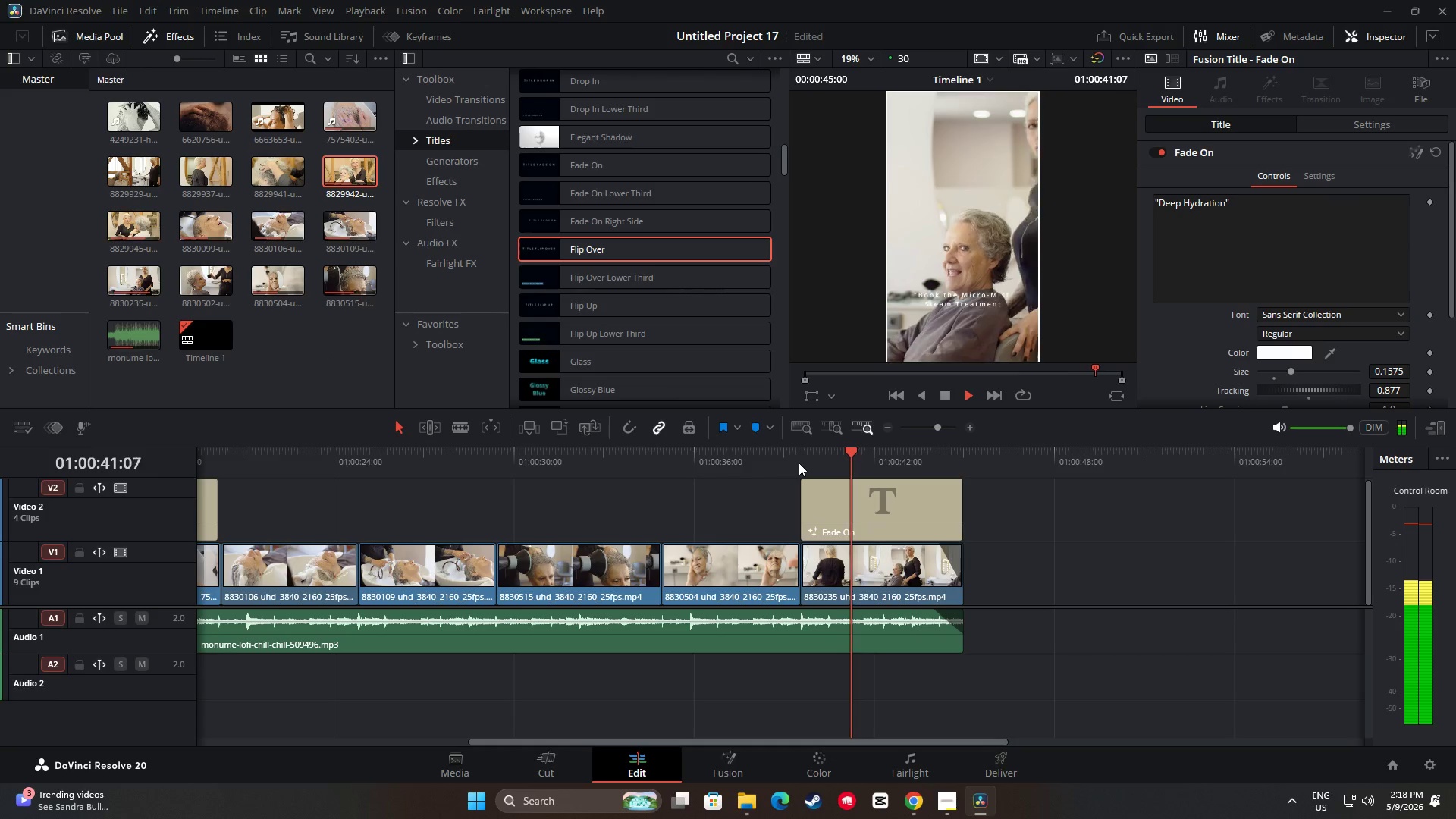 
left_click_drag(start_coordinate=[974, 448], to_coordinate=[626, 485])
 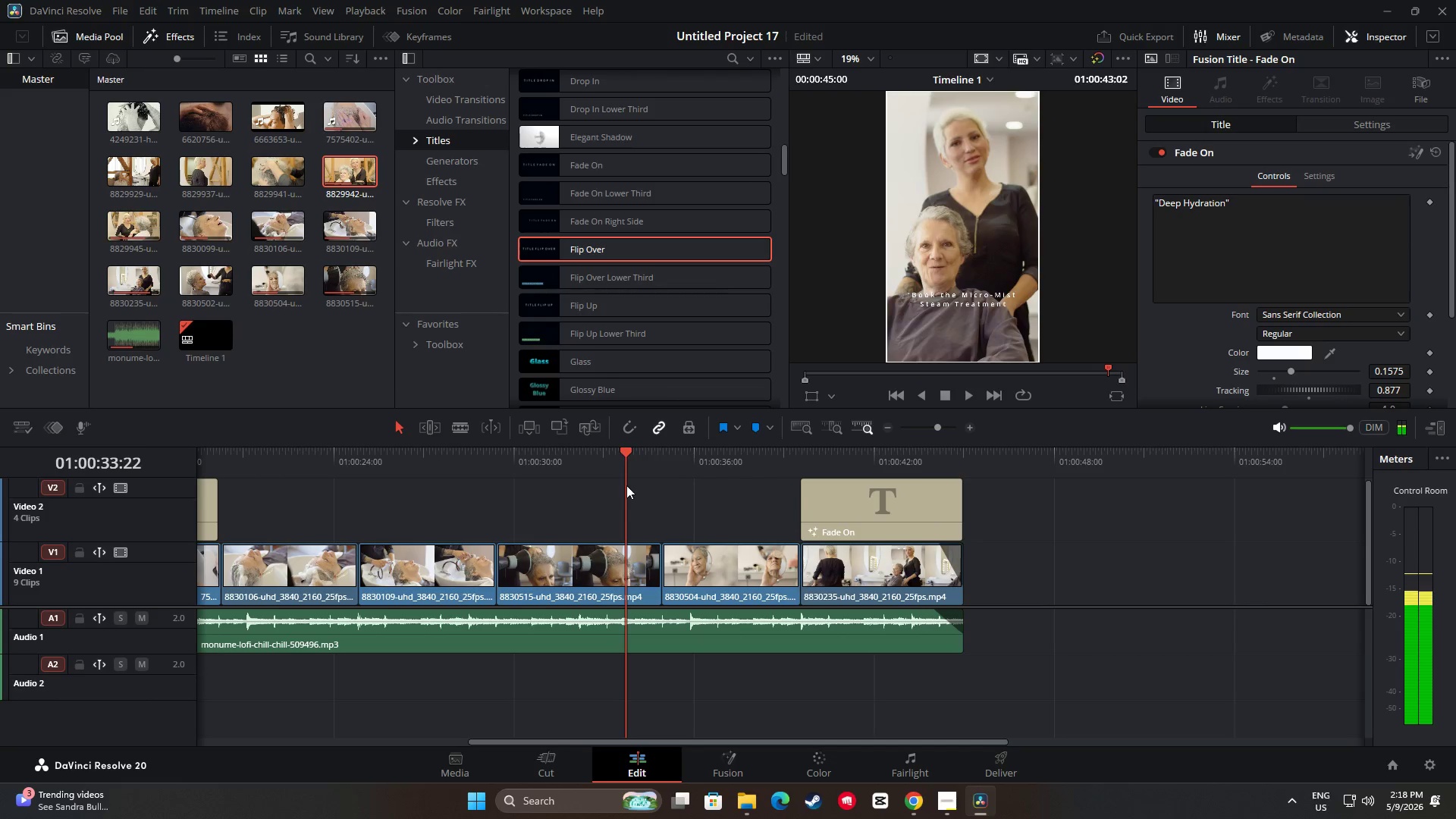 
key(Space)
 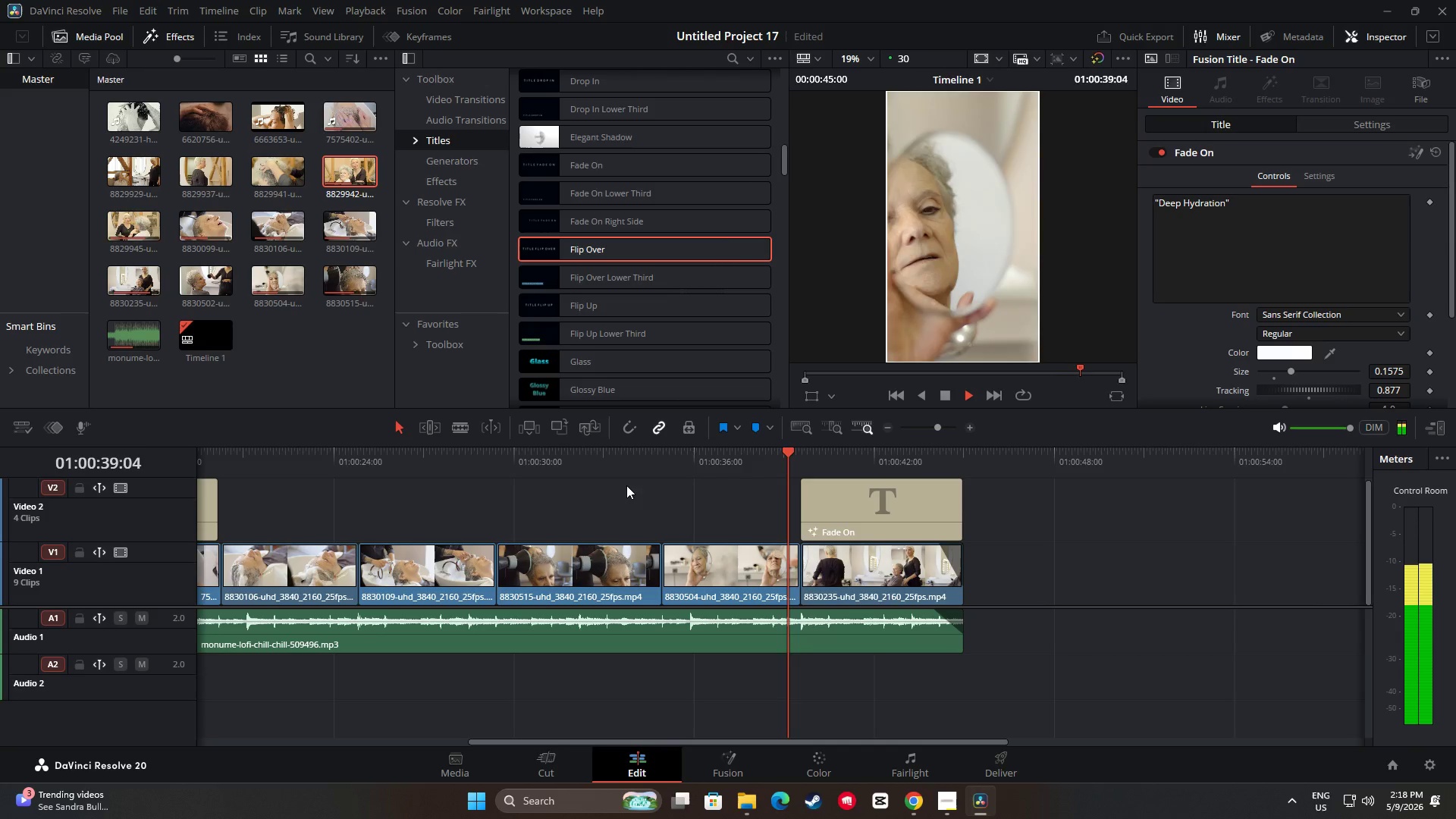 
wait(10.83)
 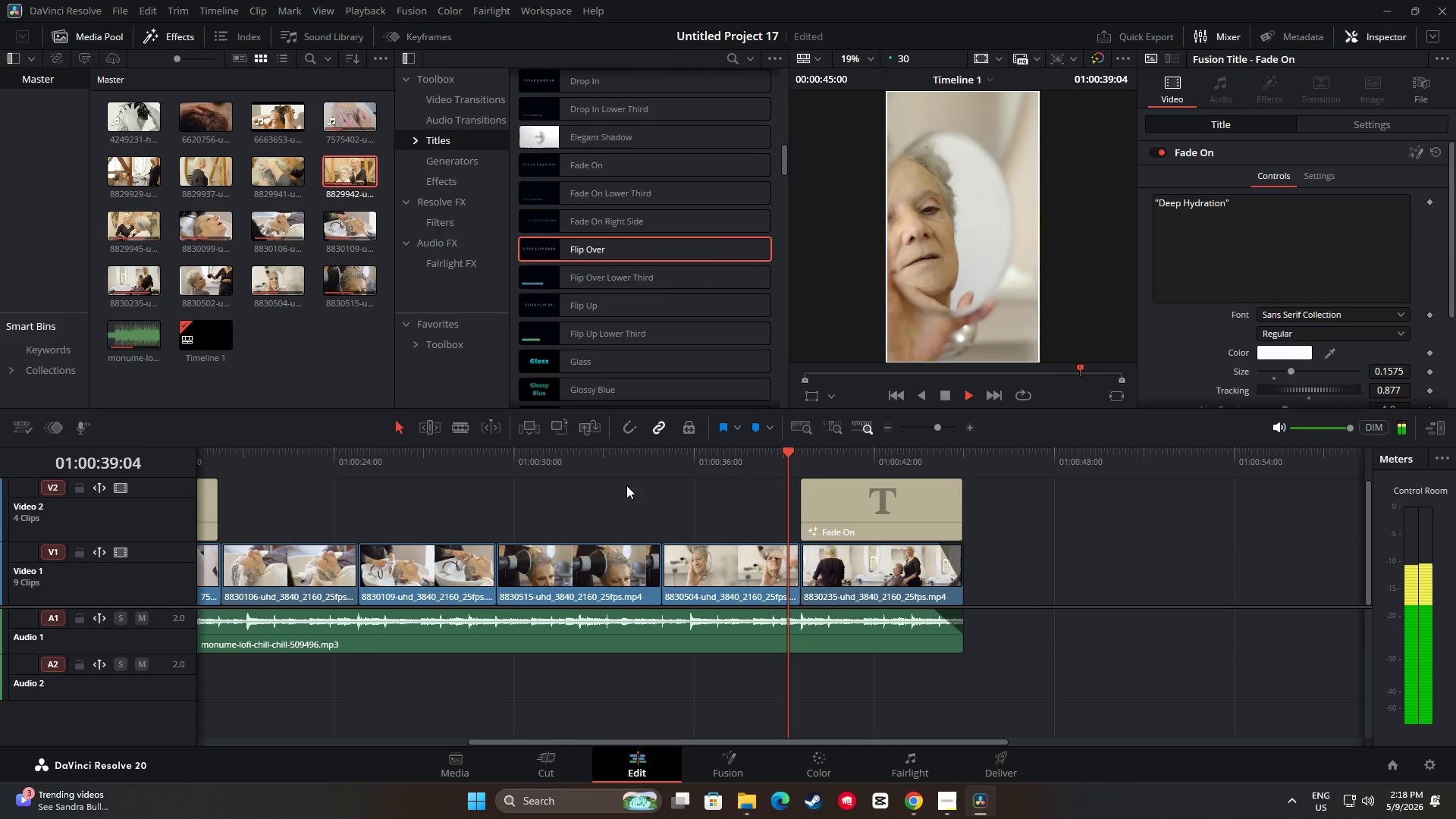 
key(Space)
 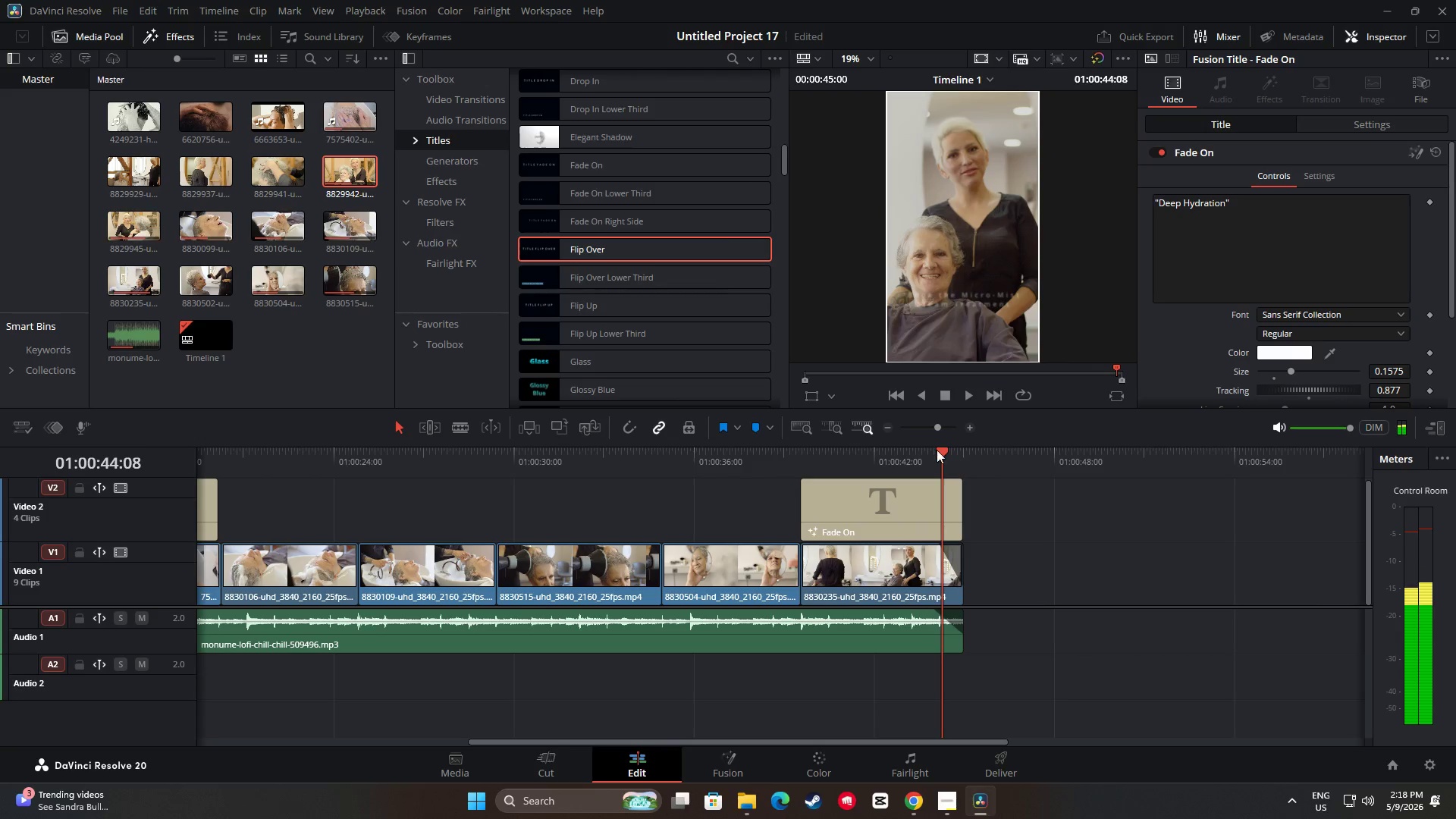 
left_click_drag(start_coordinate=[937, 450], to_coordinate=[654, 457])
 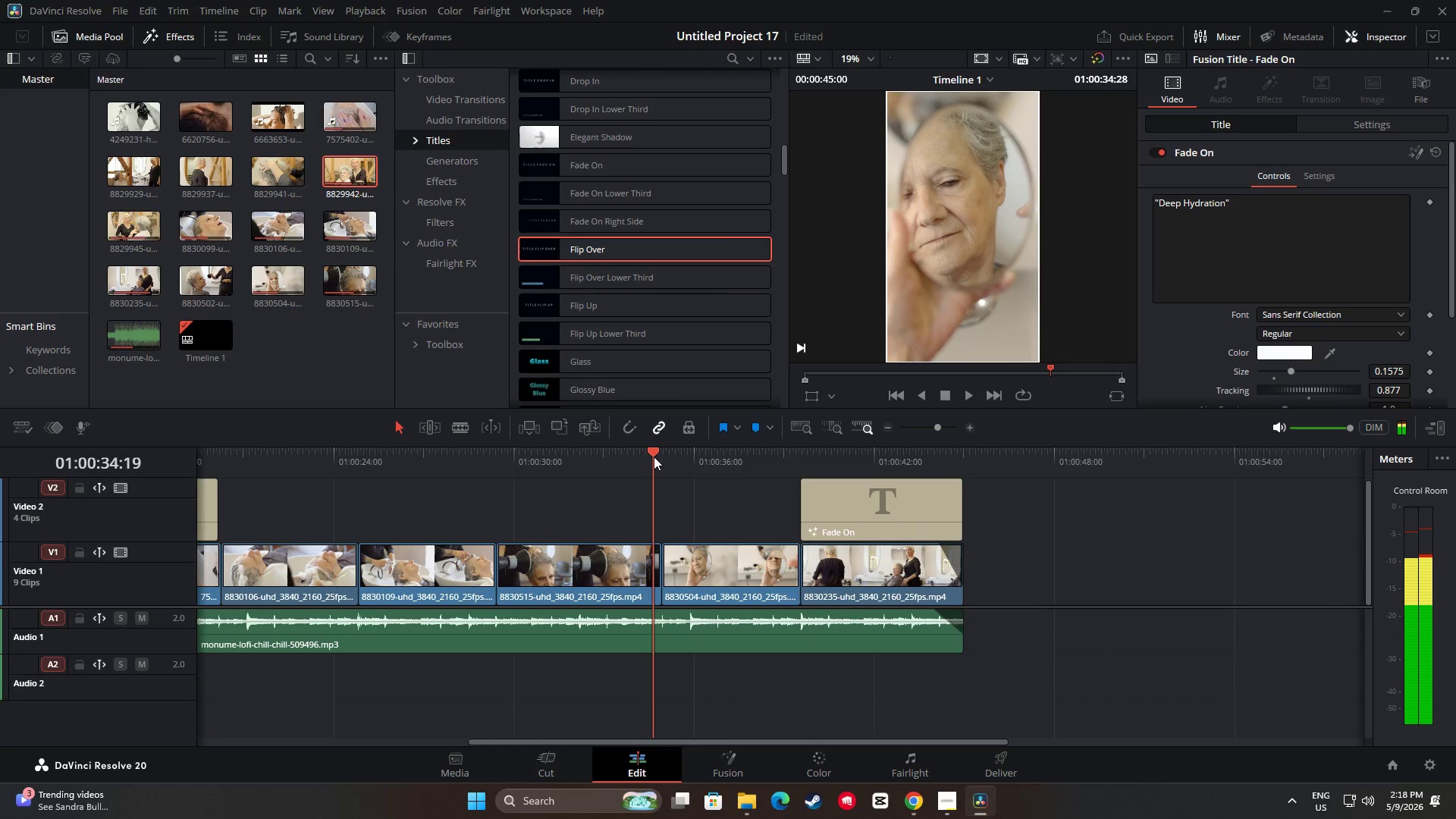 
key(Space)
 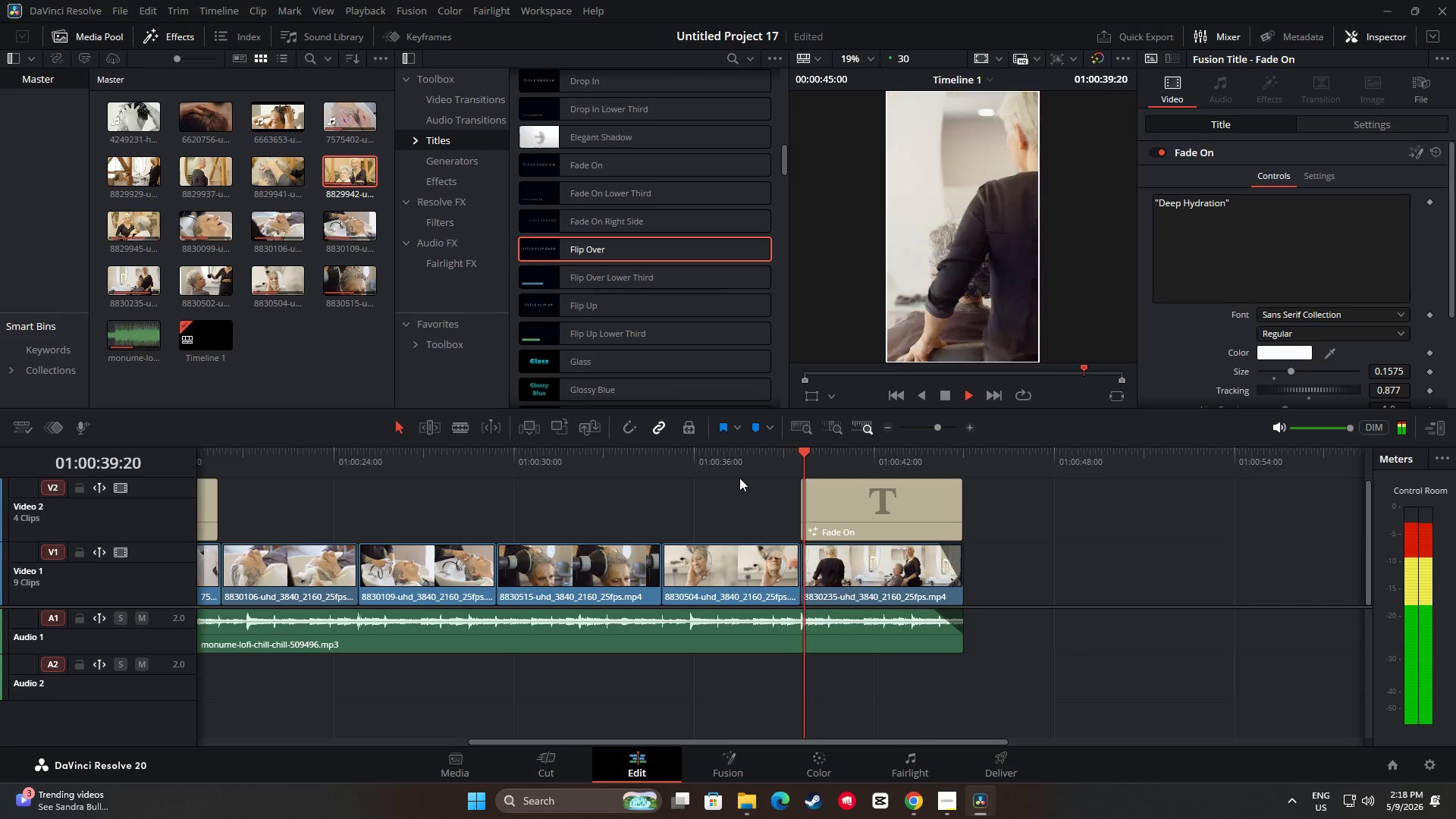 
wait(7.02)
 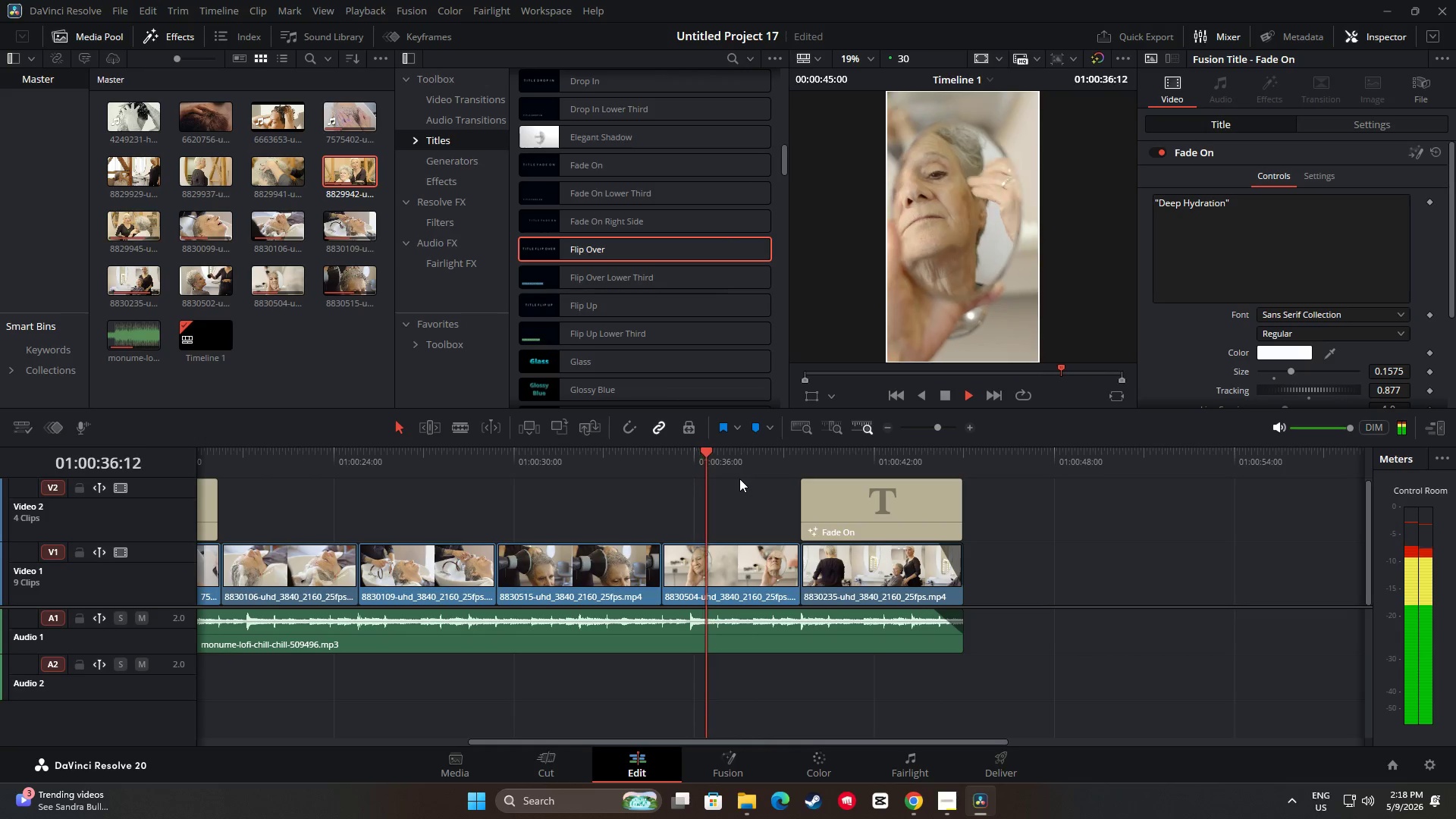 
key(Space)
 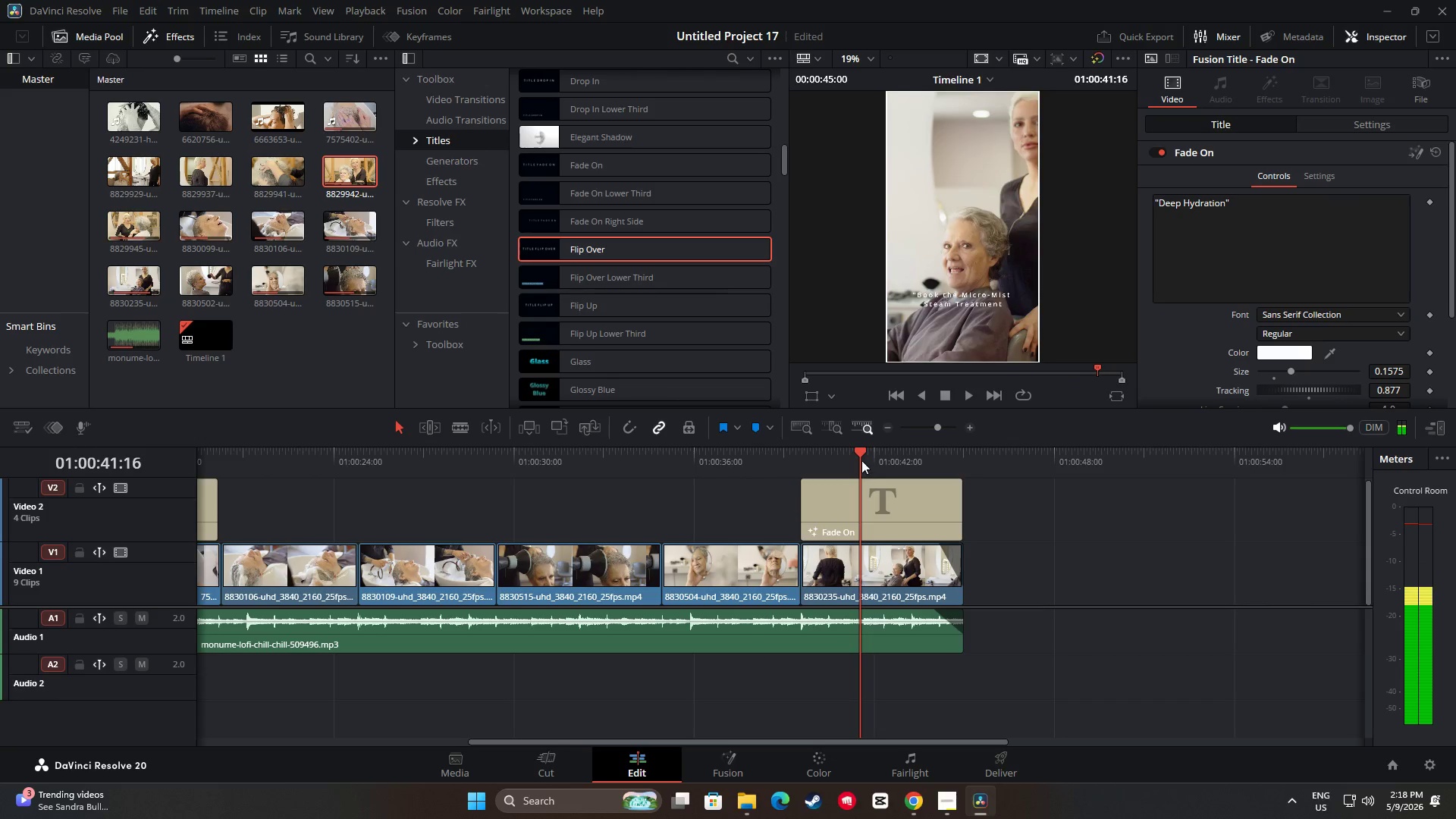 
left_click_drag(start_coordinate=[858, 457], to_coordinate=[178, 473])
 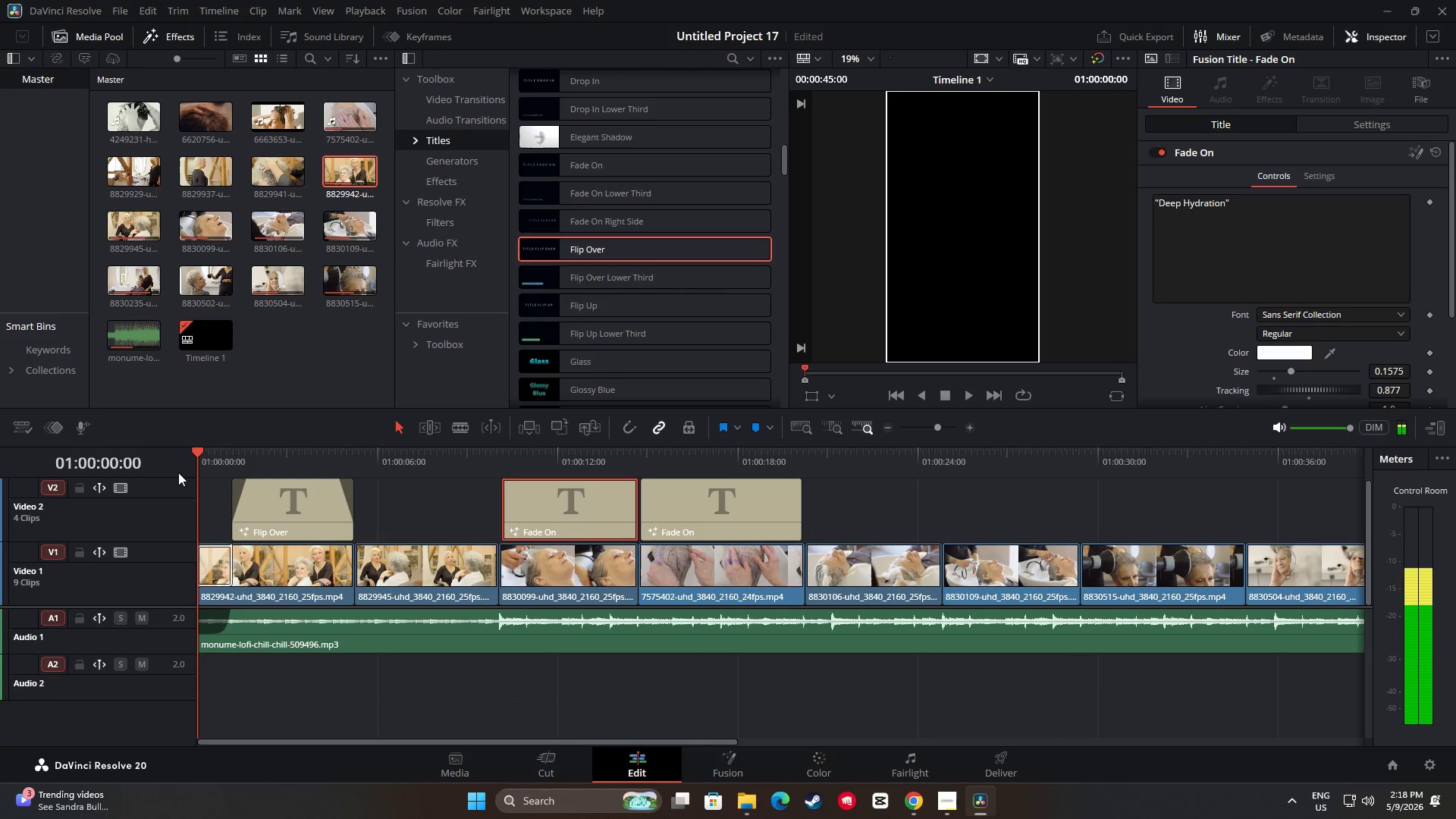 
key(Space)
 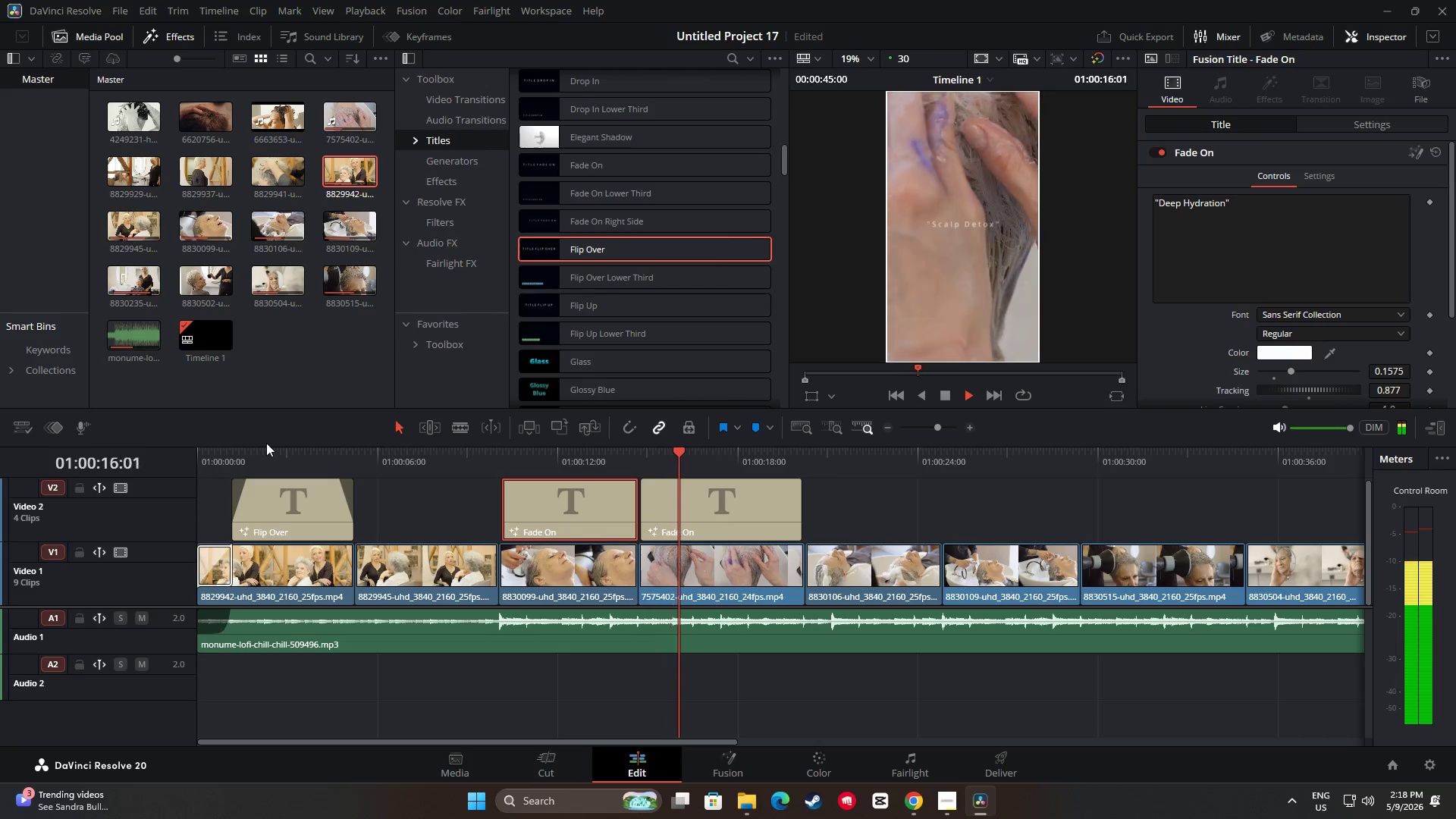 
wait(21.14)
 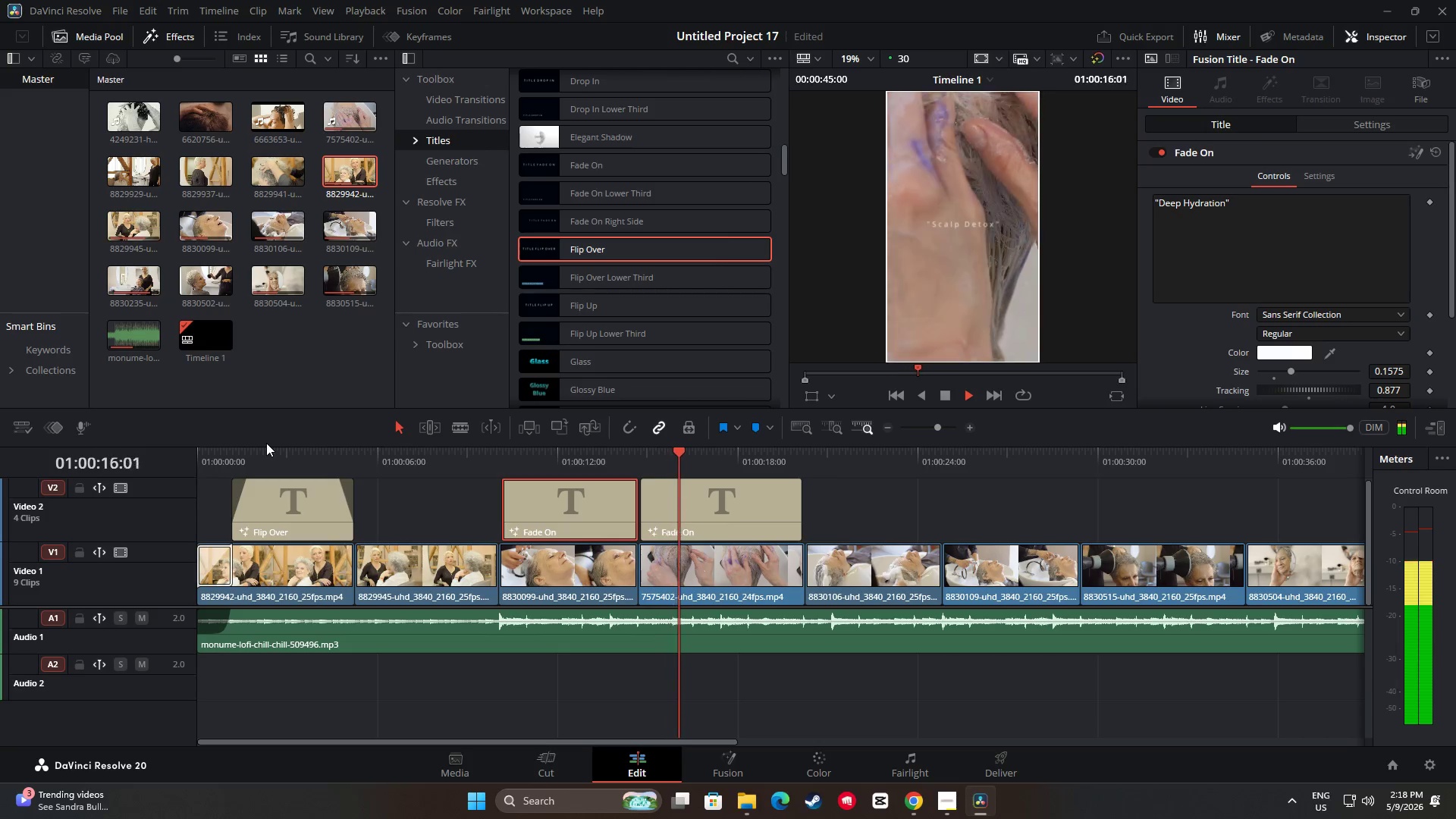 
key(Space)
 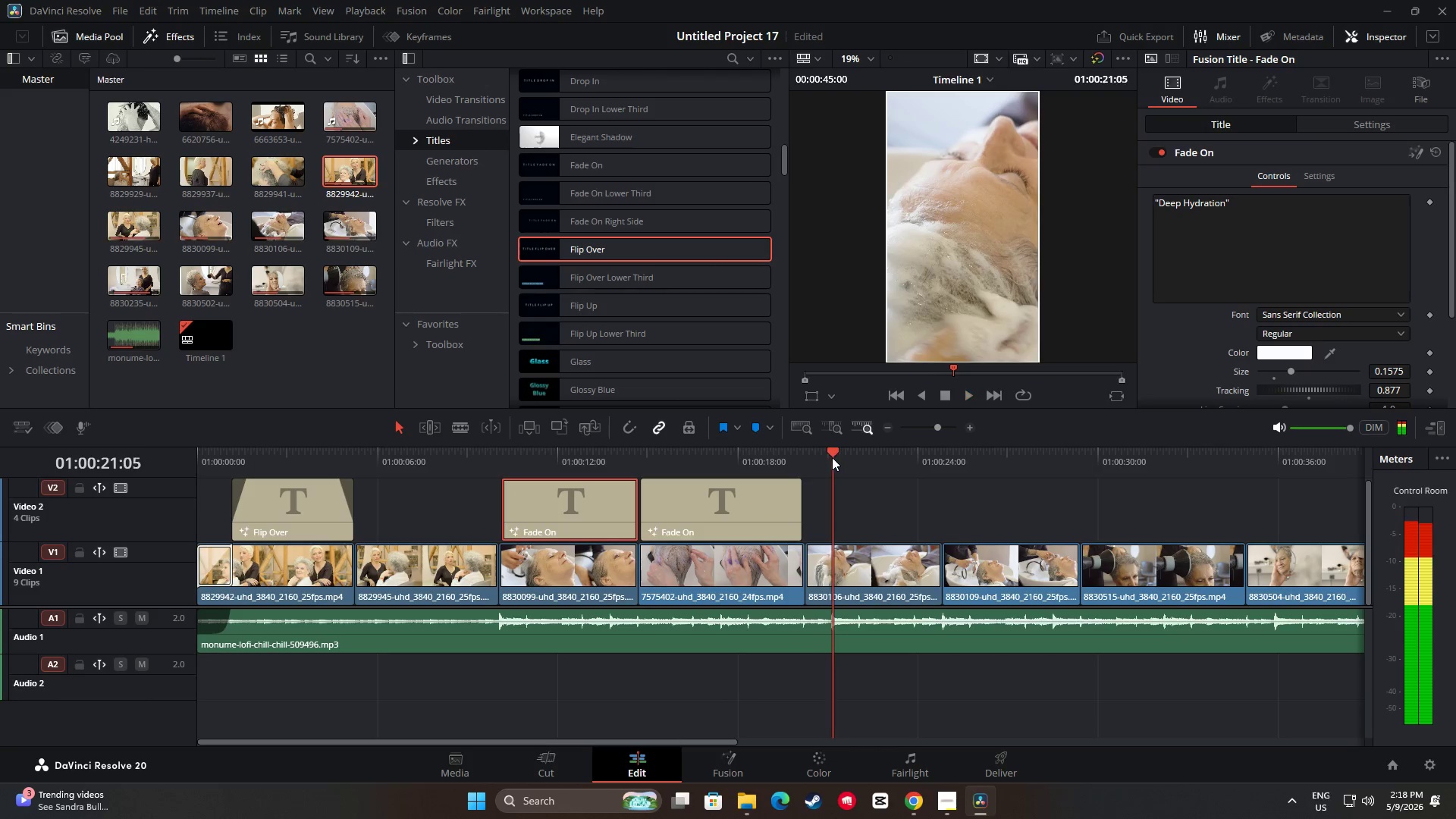 
left_click_drag(start_coordinate=[827, 457], to_coordinate=[782, 463])
 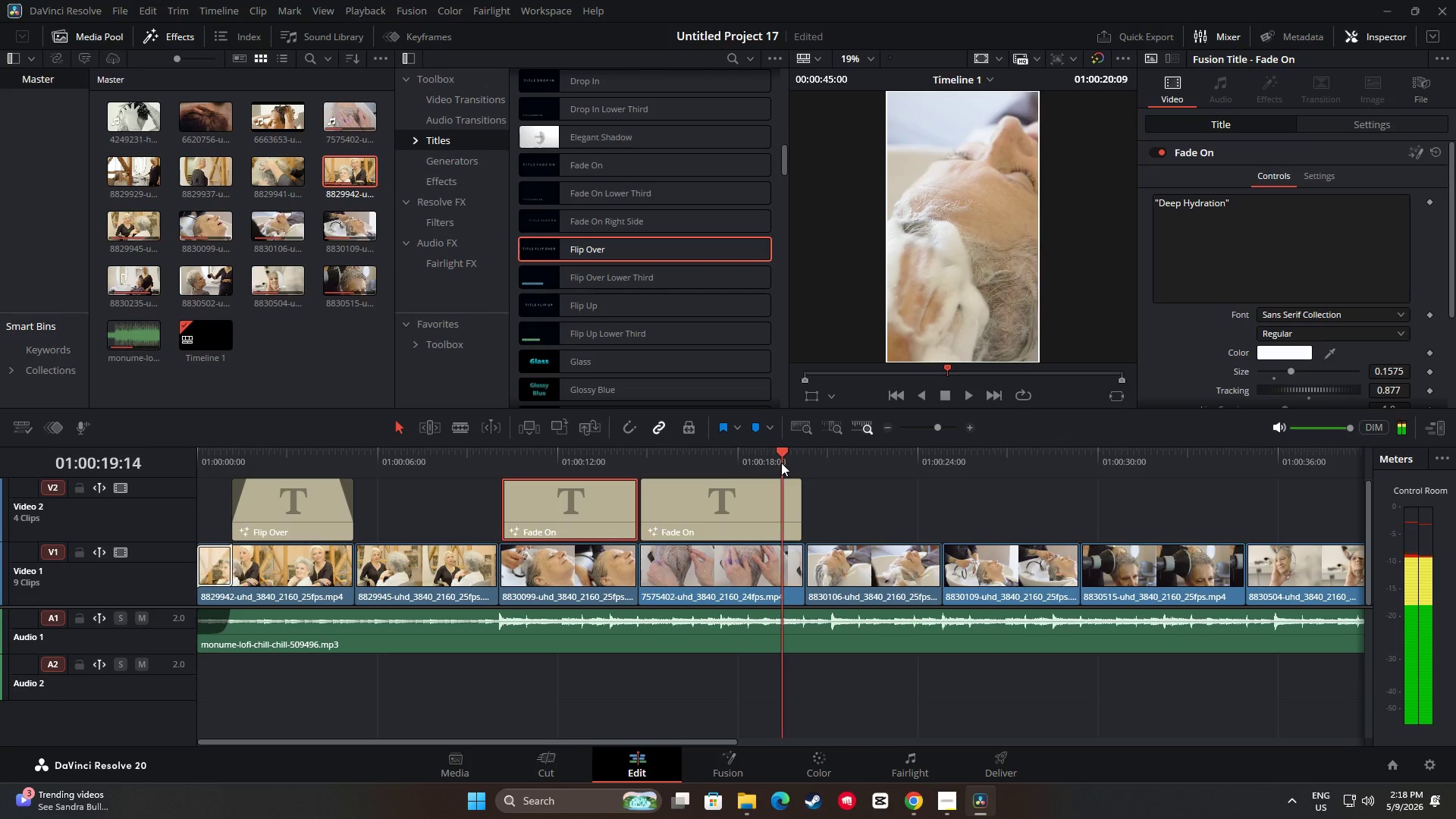 
key(Space)
 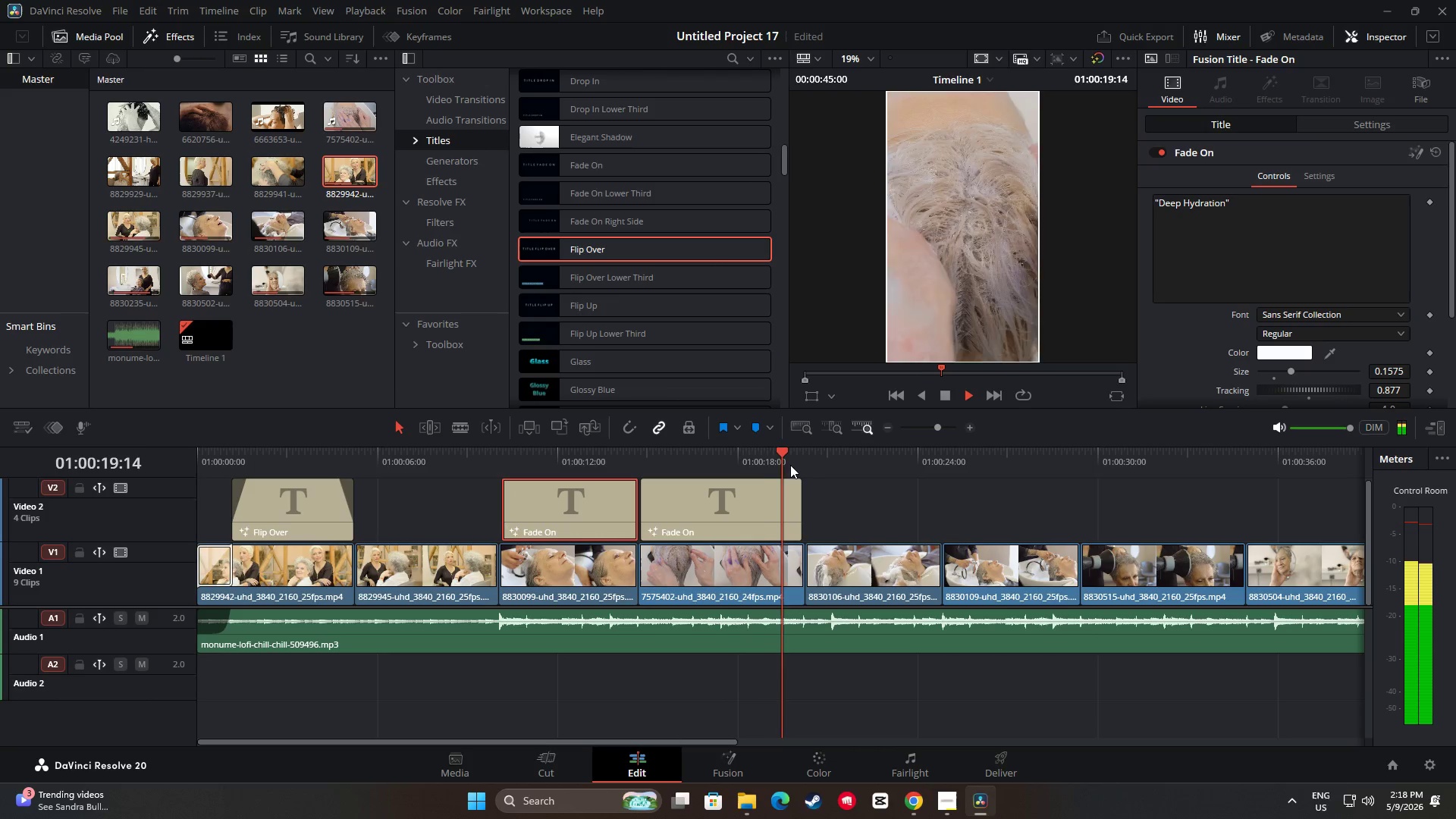 
key(Space)
 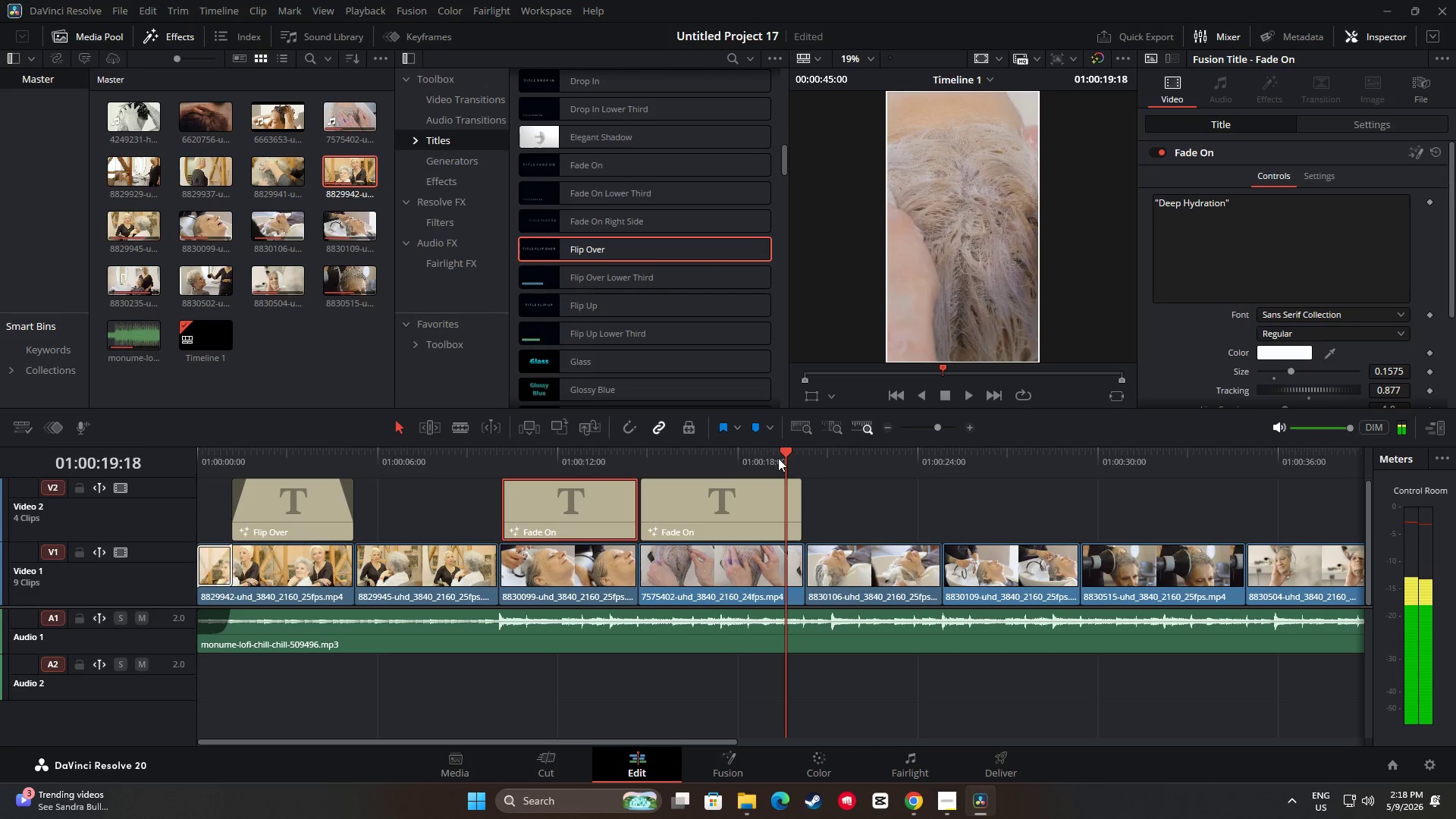 
key(Space)
 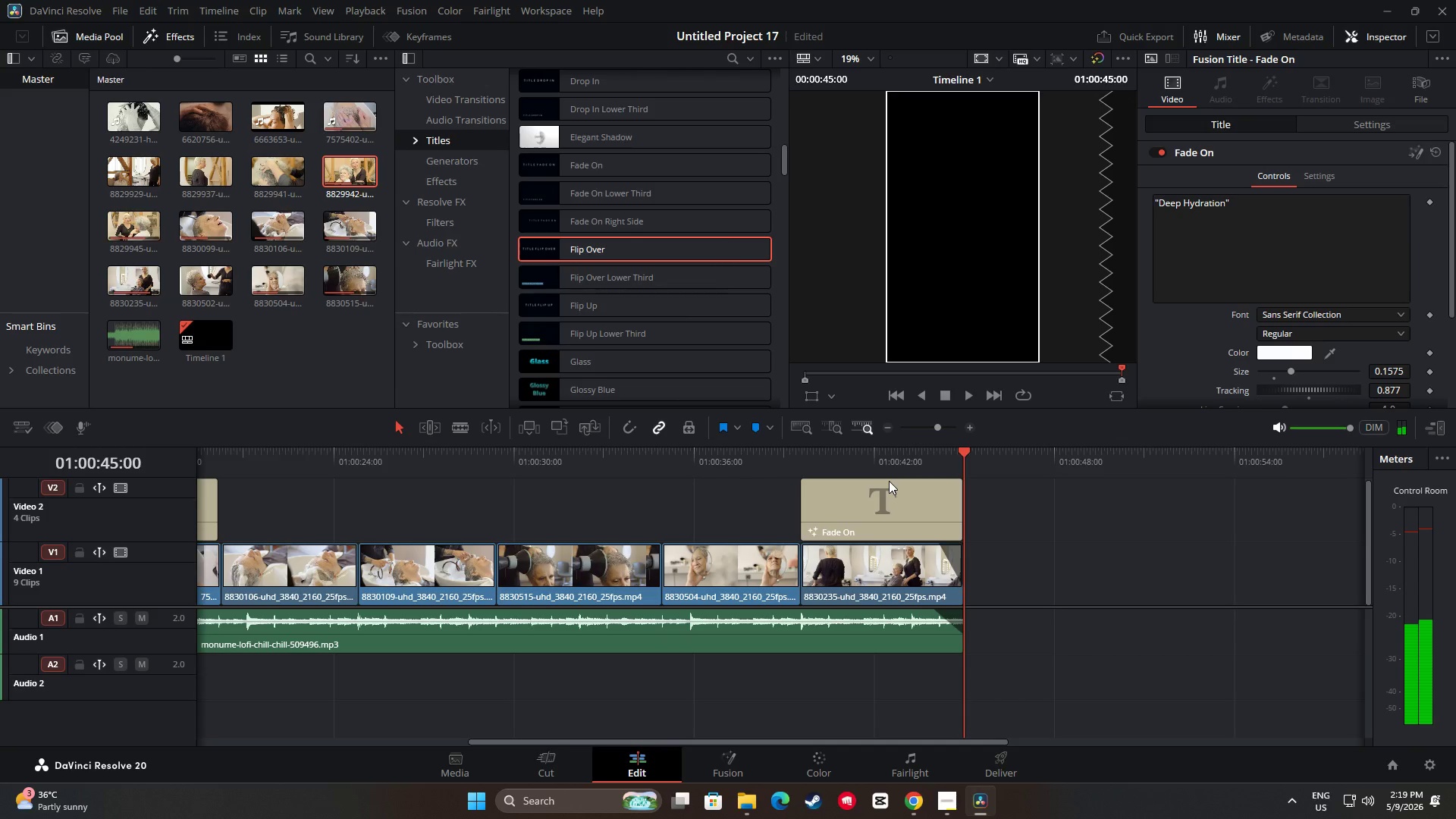 
wait(30.78)
 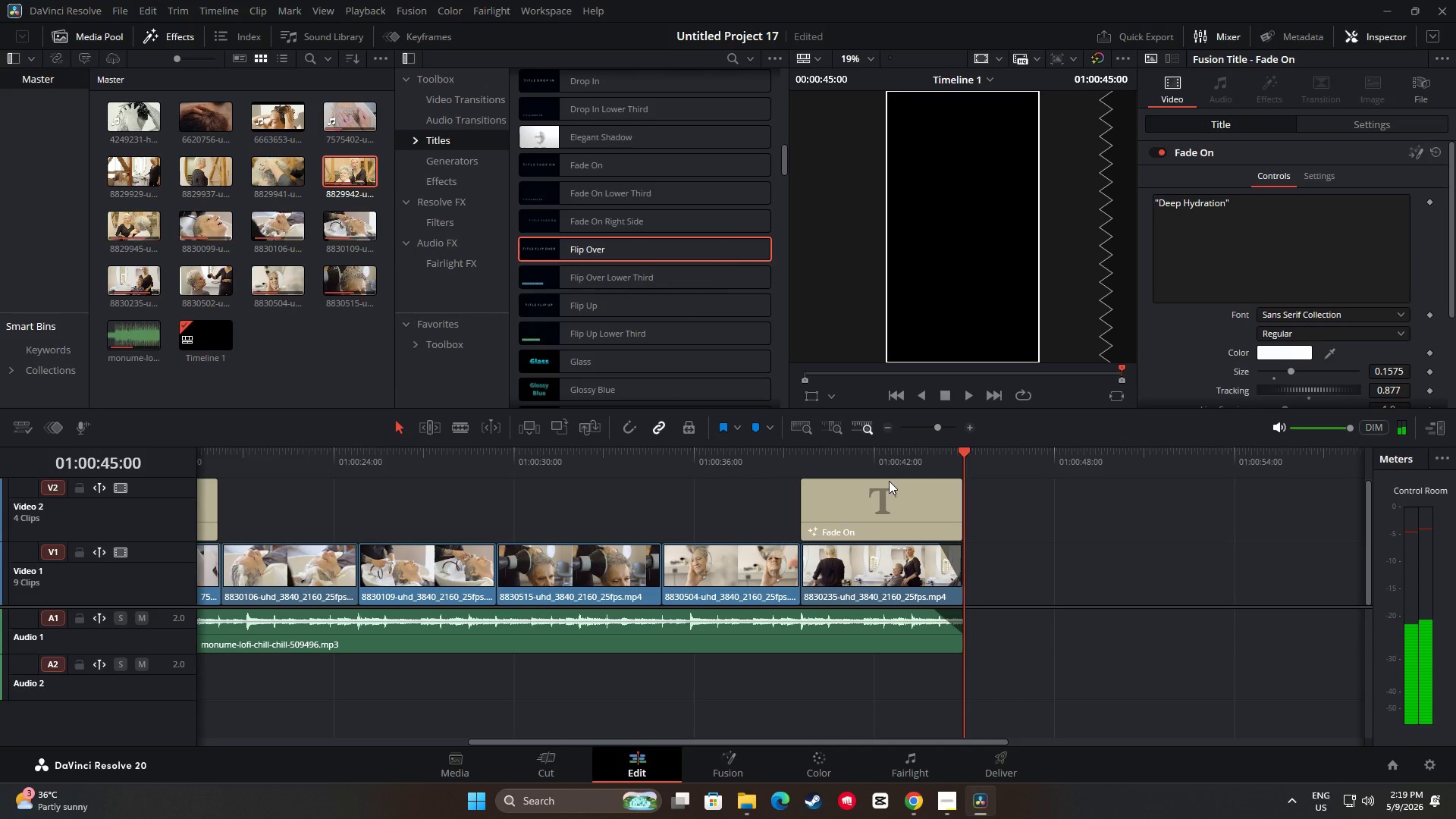 
left_click_drag(start_coordinate=[961, 452], to_coordinate=[346, 494])
 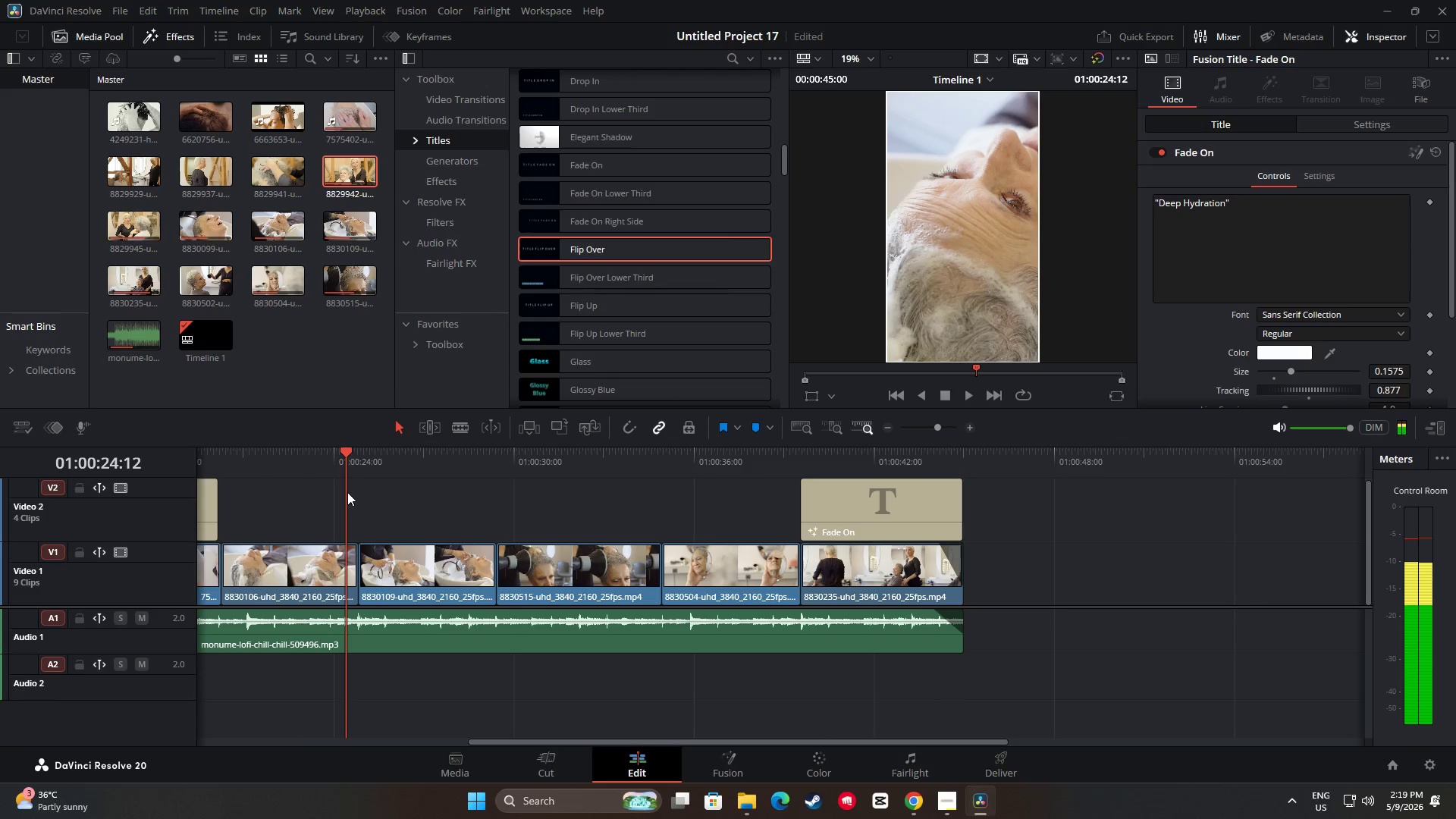 
key(Space)
 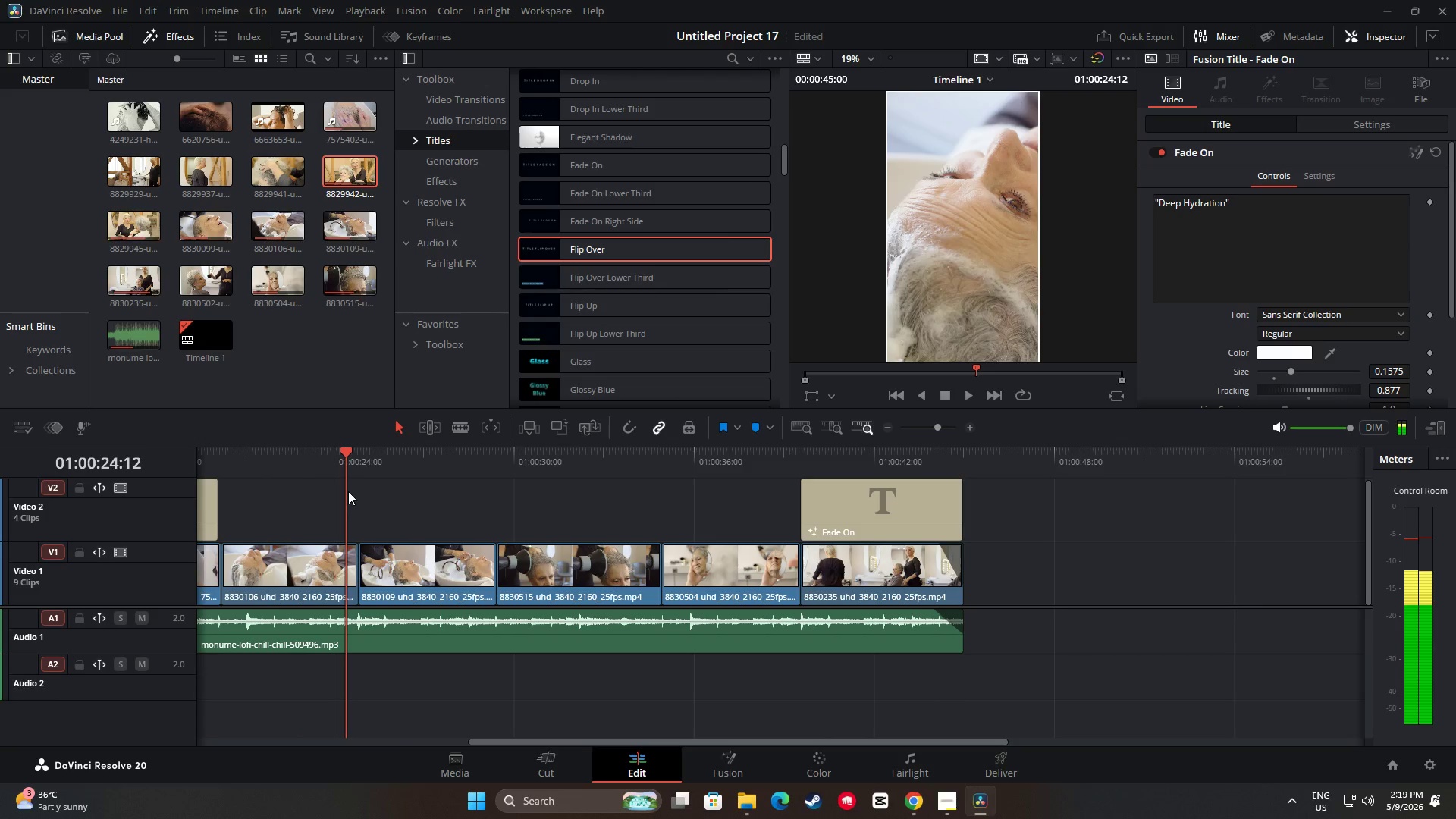 
key(Space)
 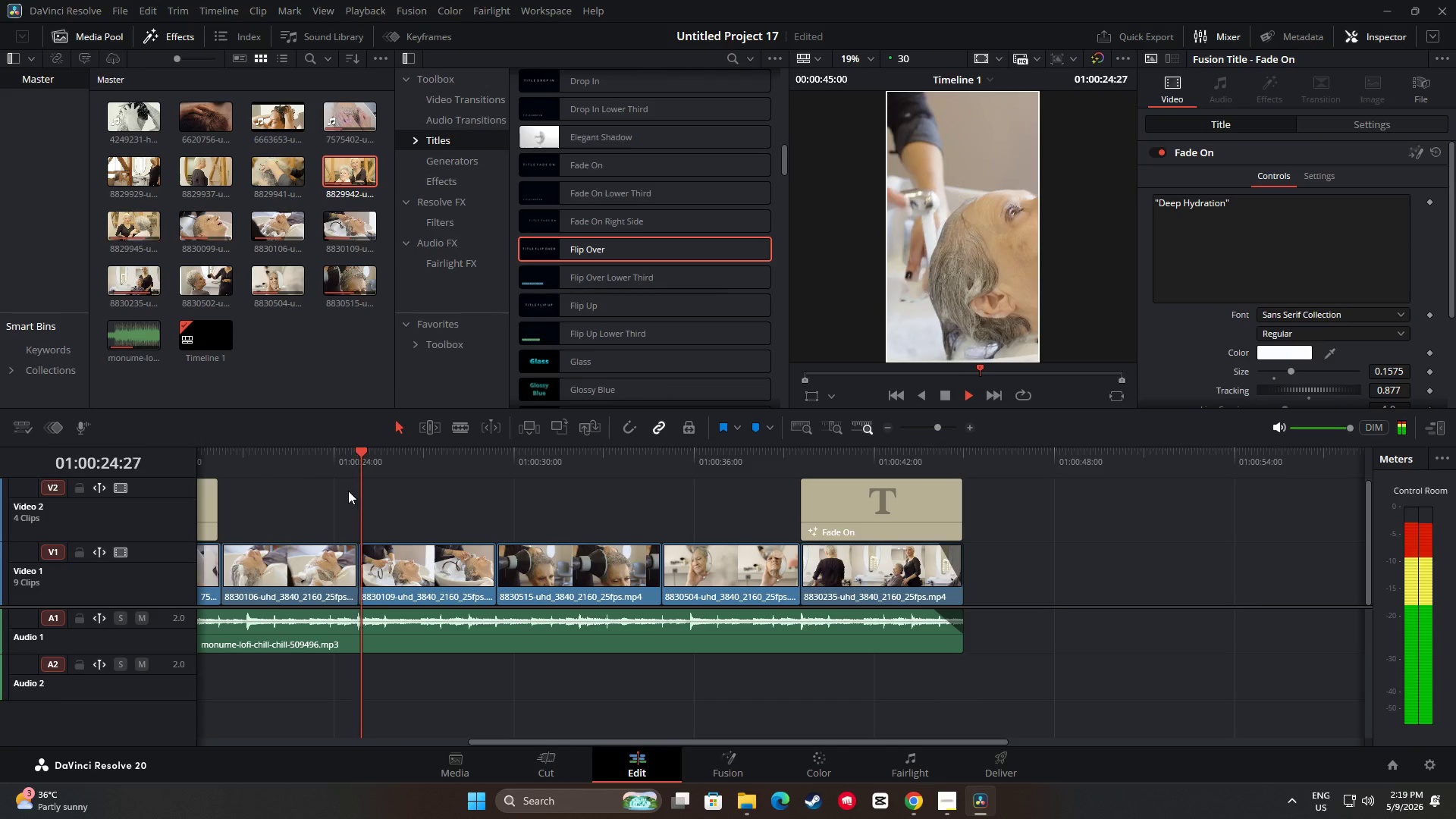 
key(Space)
 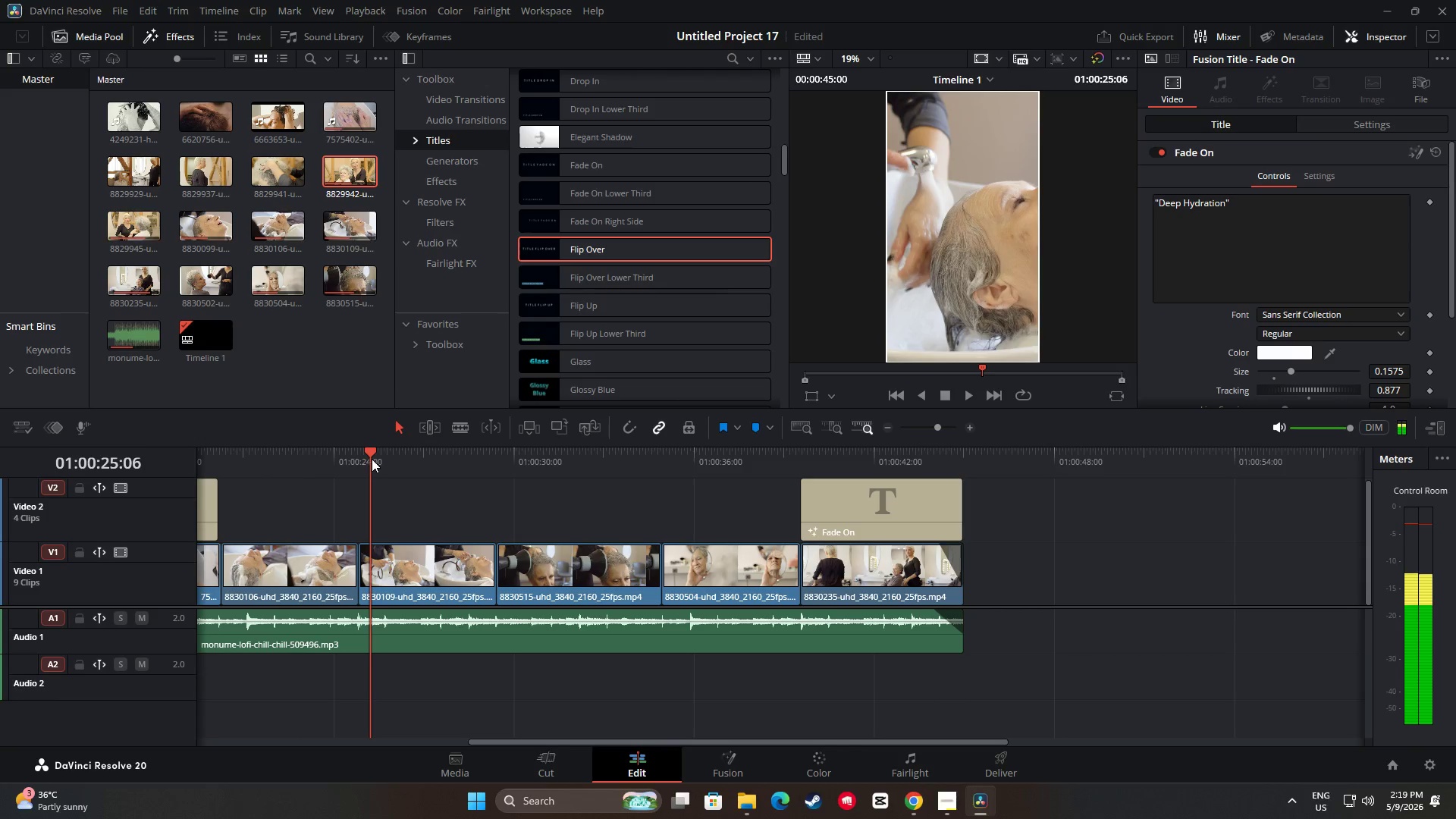 
left_click_drag(start_coordinate=[367, 457], to_coordinate=[300, 458])
 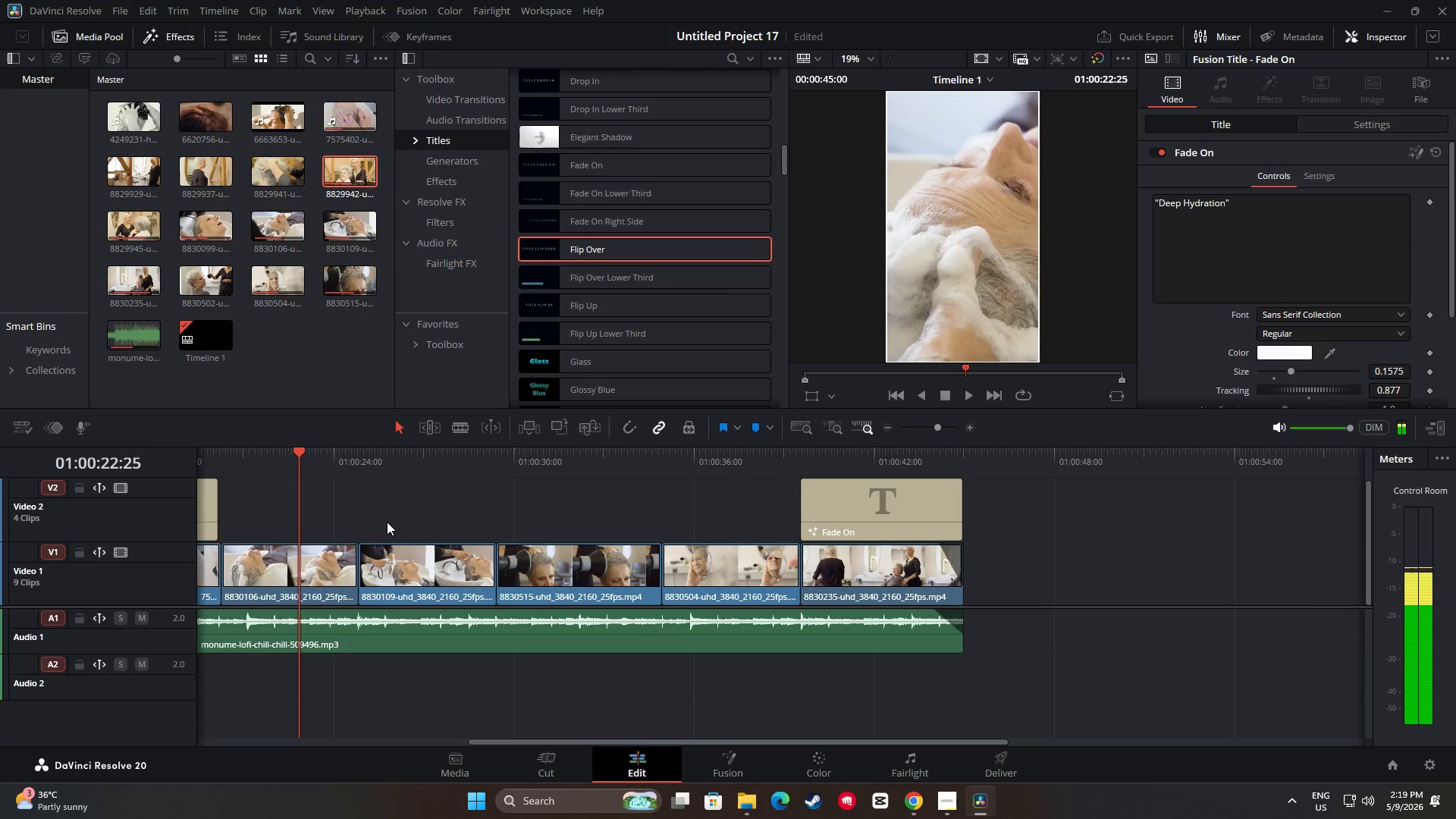 
key(Space)
 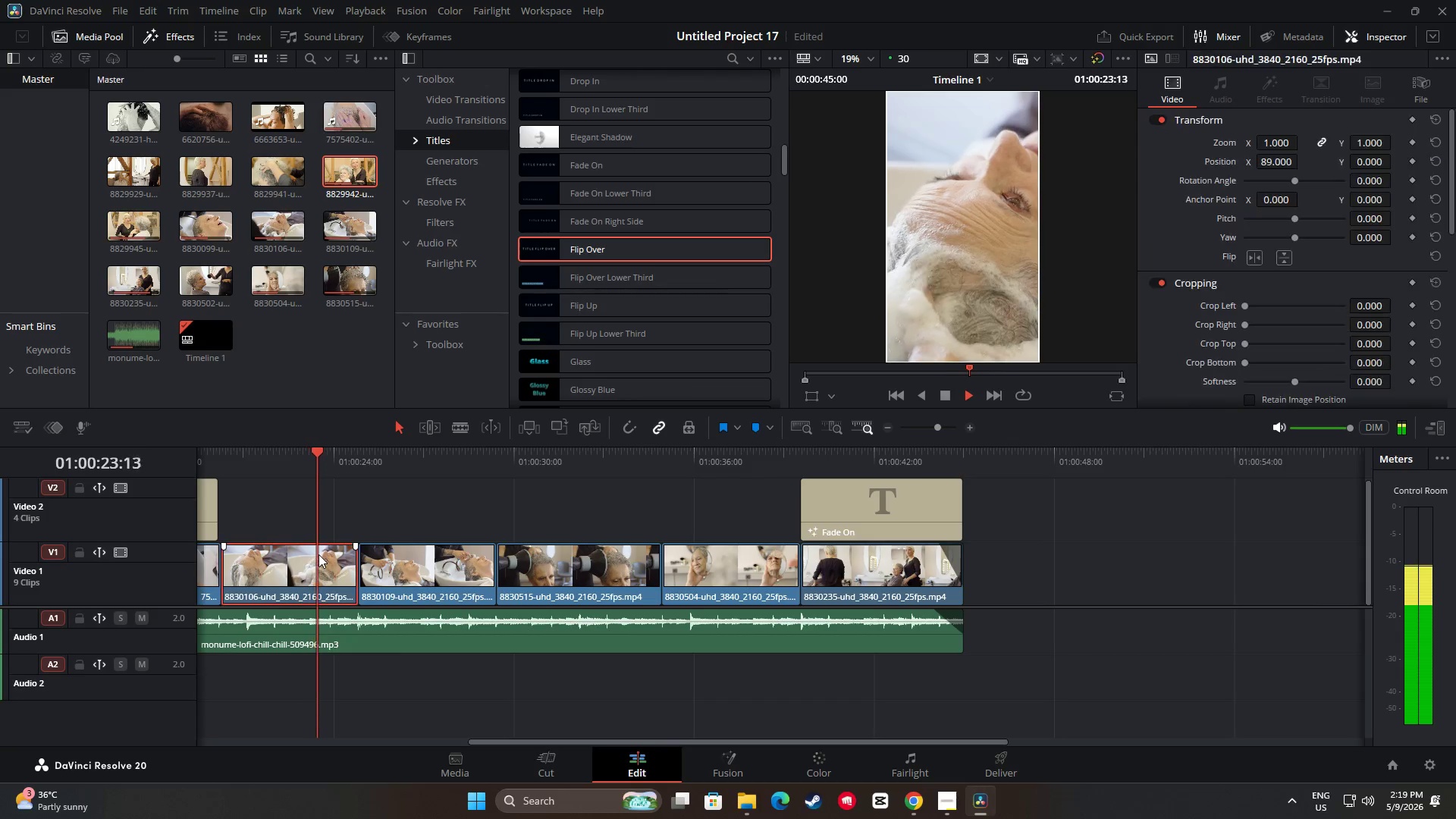 
key(Space)
 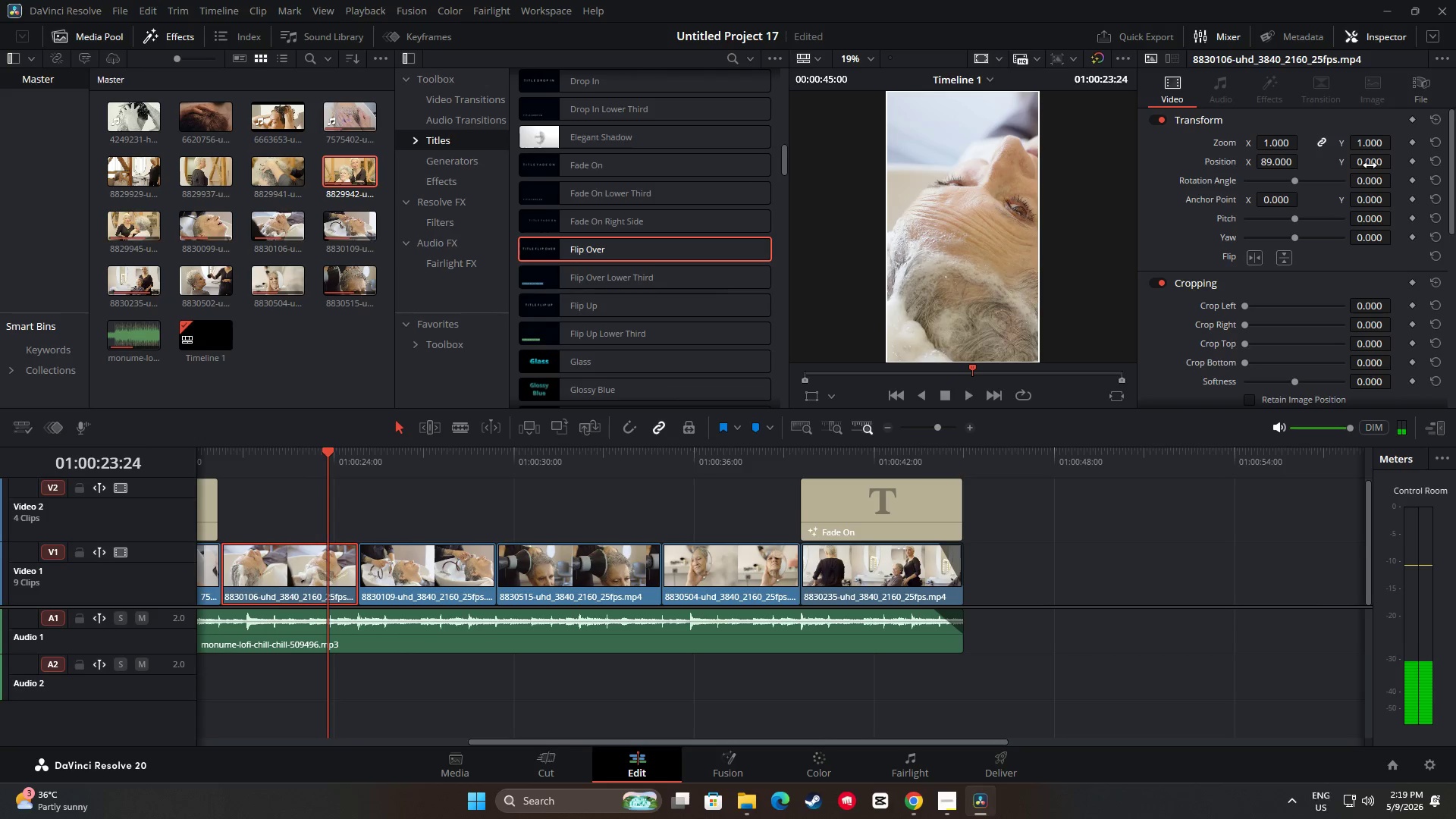 
left_click_drag(start_coordinate=[1370, 165], to_coordinate=[1424, 169])
 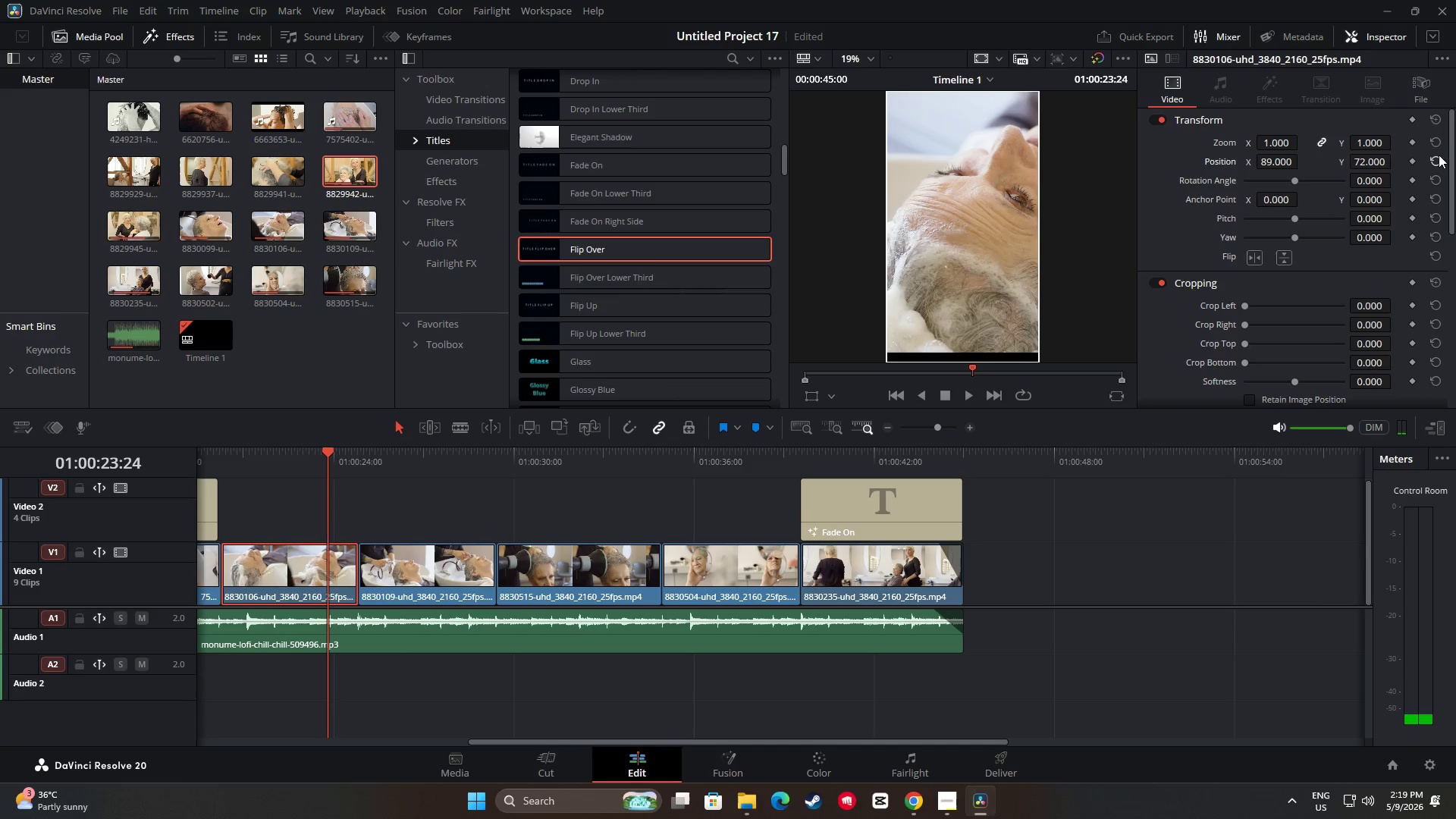 
left_click([1438, 156])
 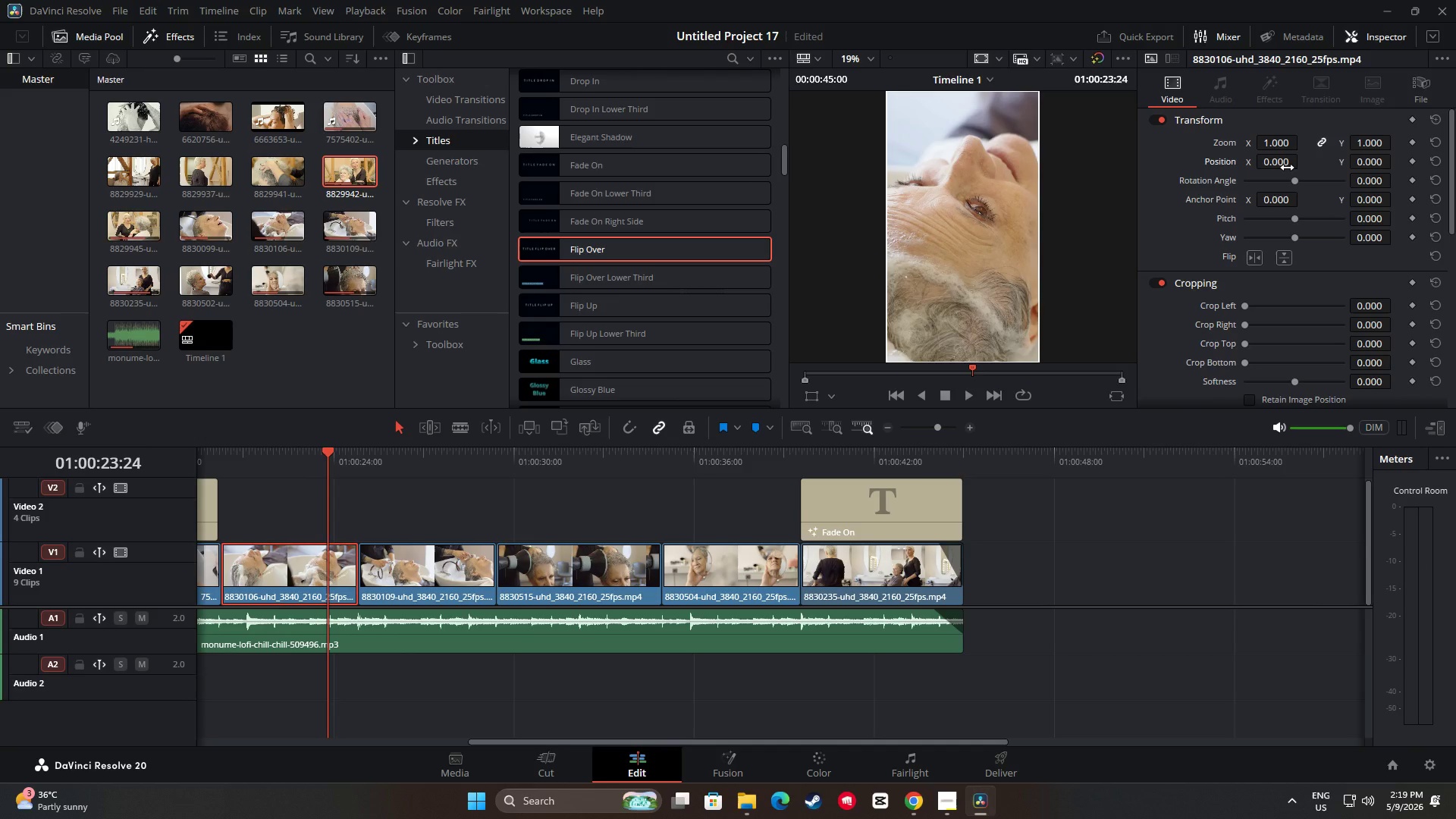 
left_click_drag(start_coordinate=[1287, 168], to_coordinate=[1360, 174])
 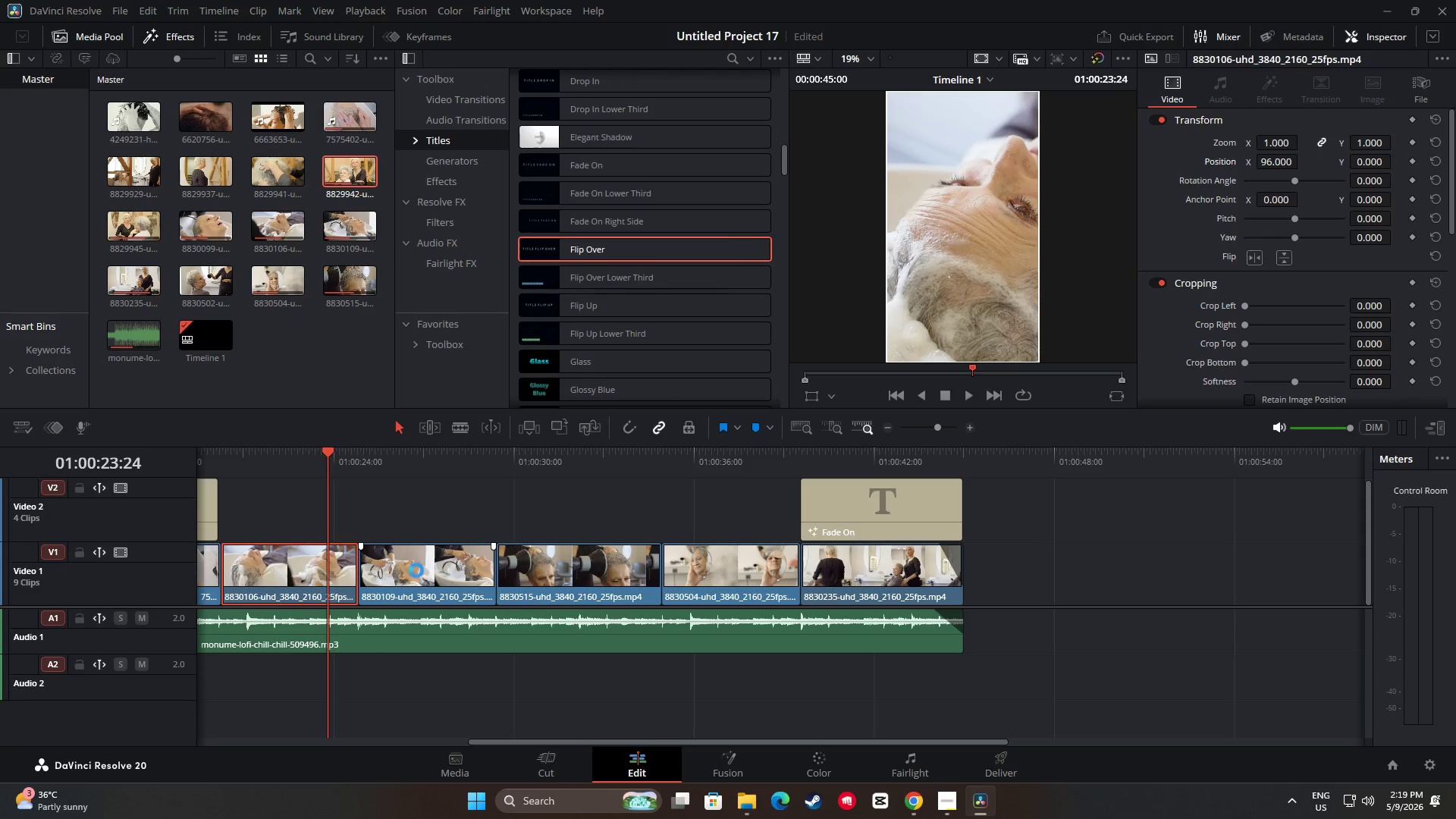 
left_click_drag(start_coordinate=[330, 460], to_coordinate=[211, 466])
 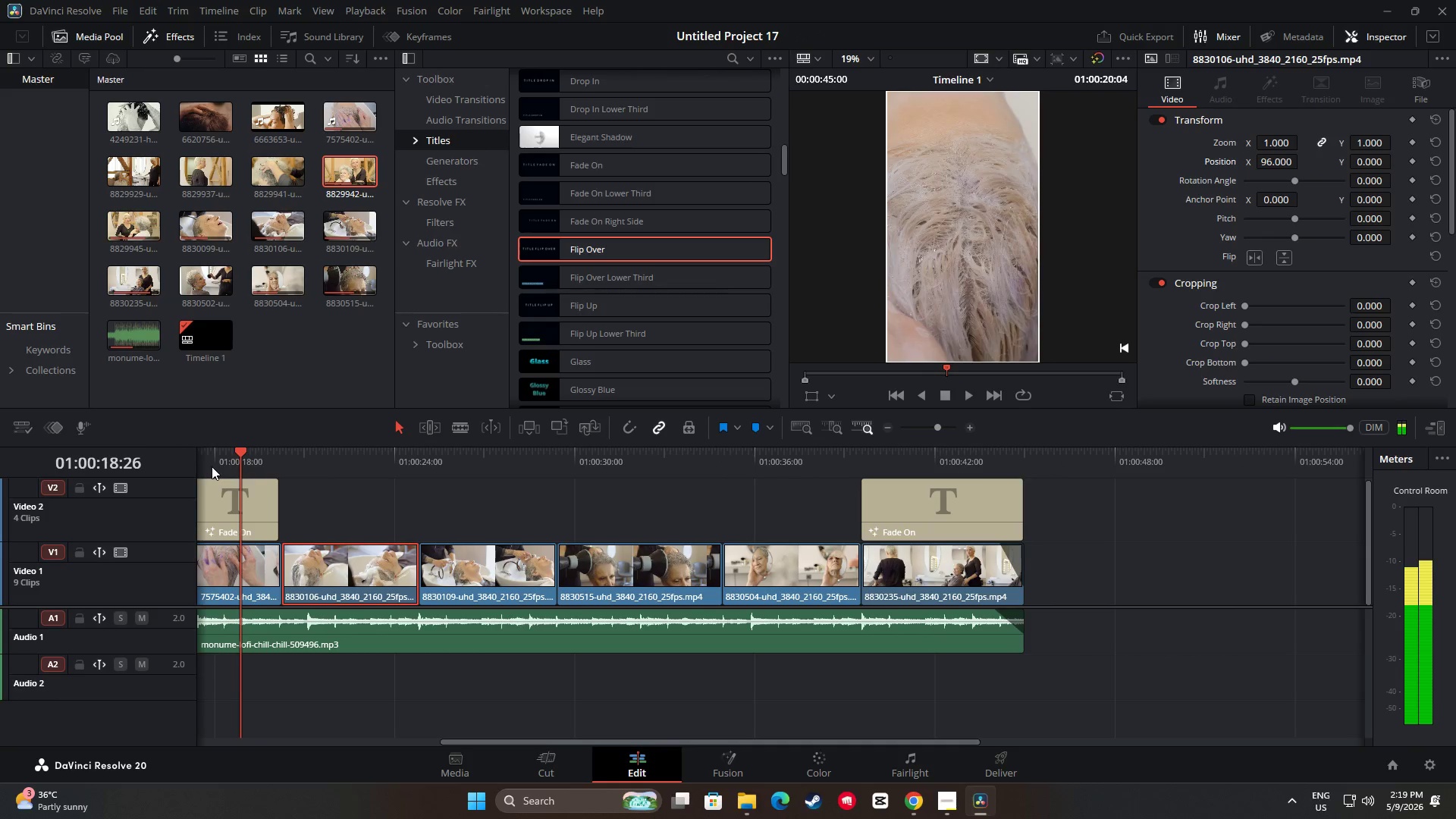 
key(Space)
 